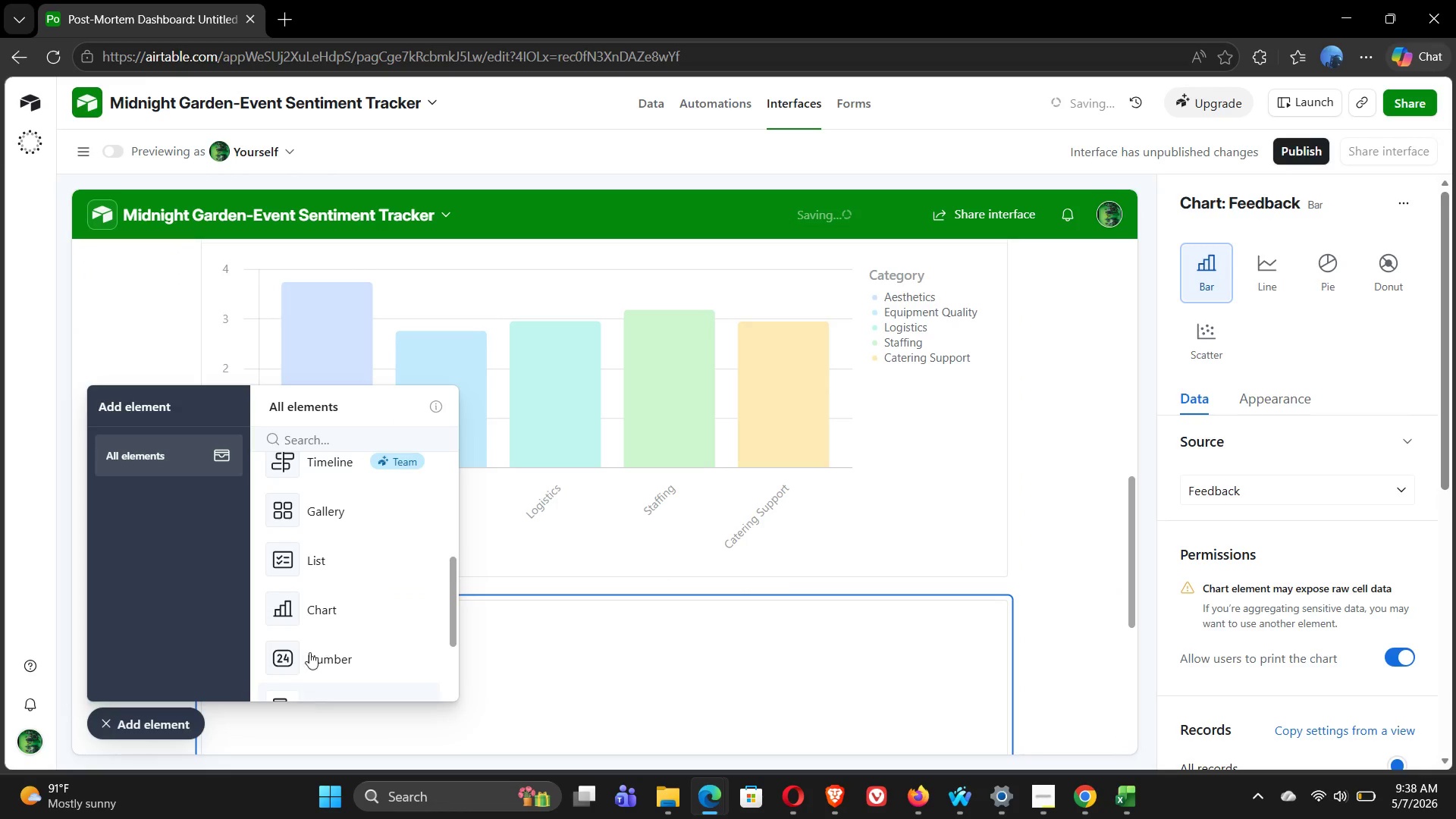 
left_click([105, 721])
 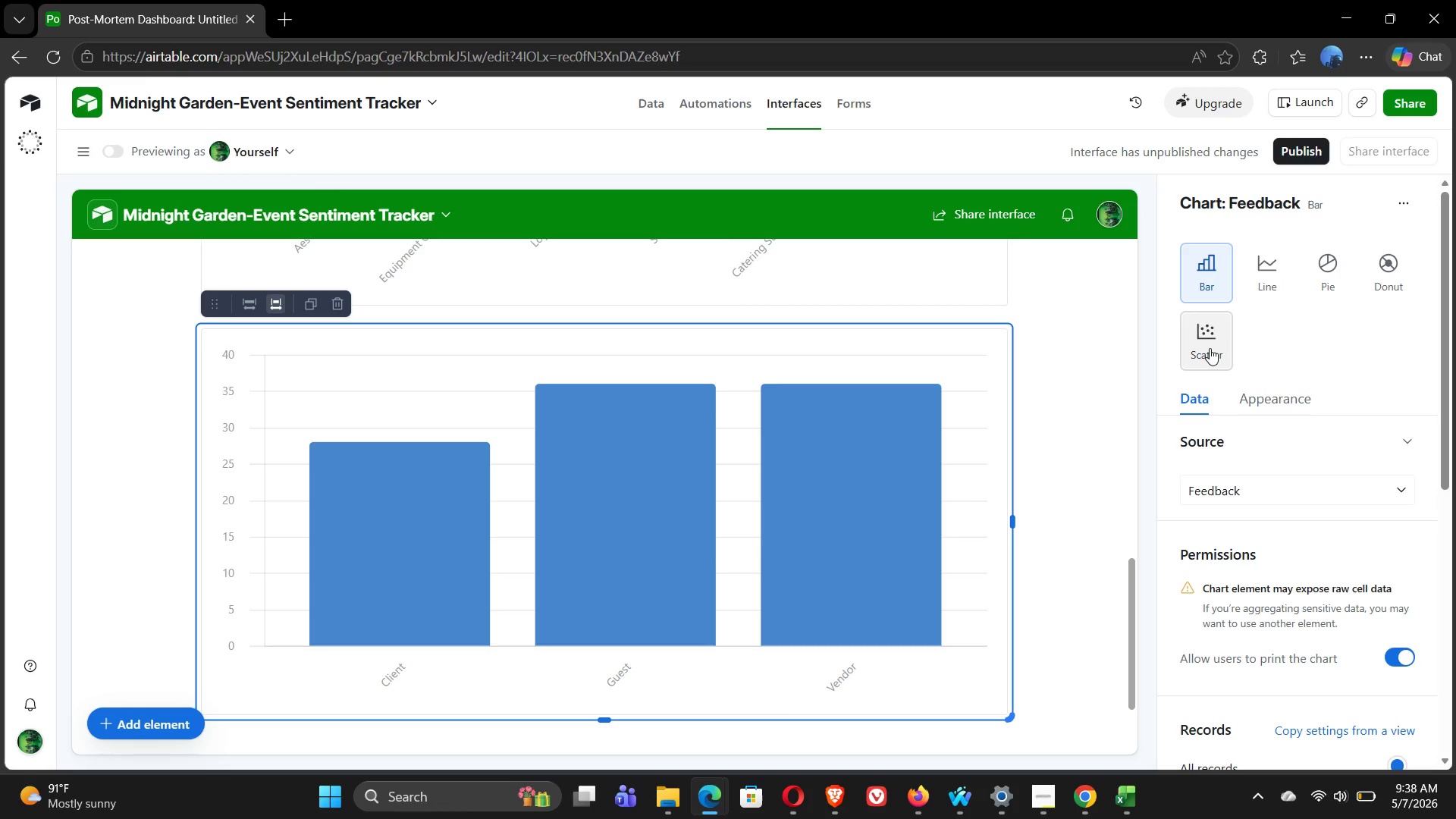 
wait(19.12)
 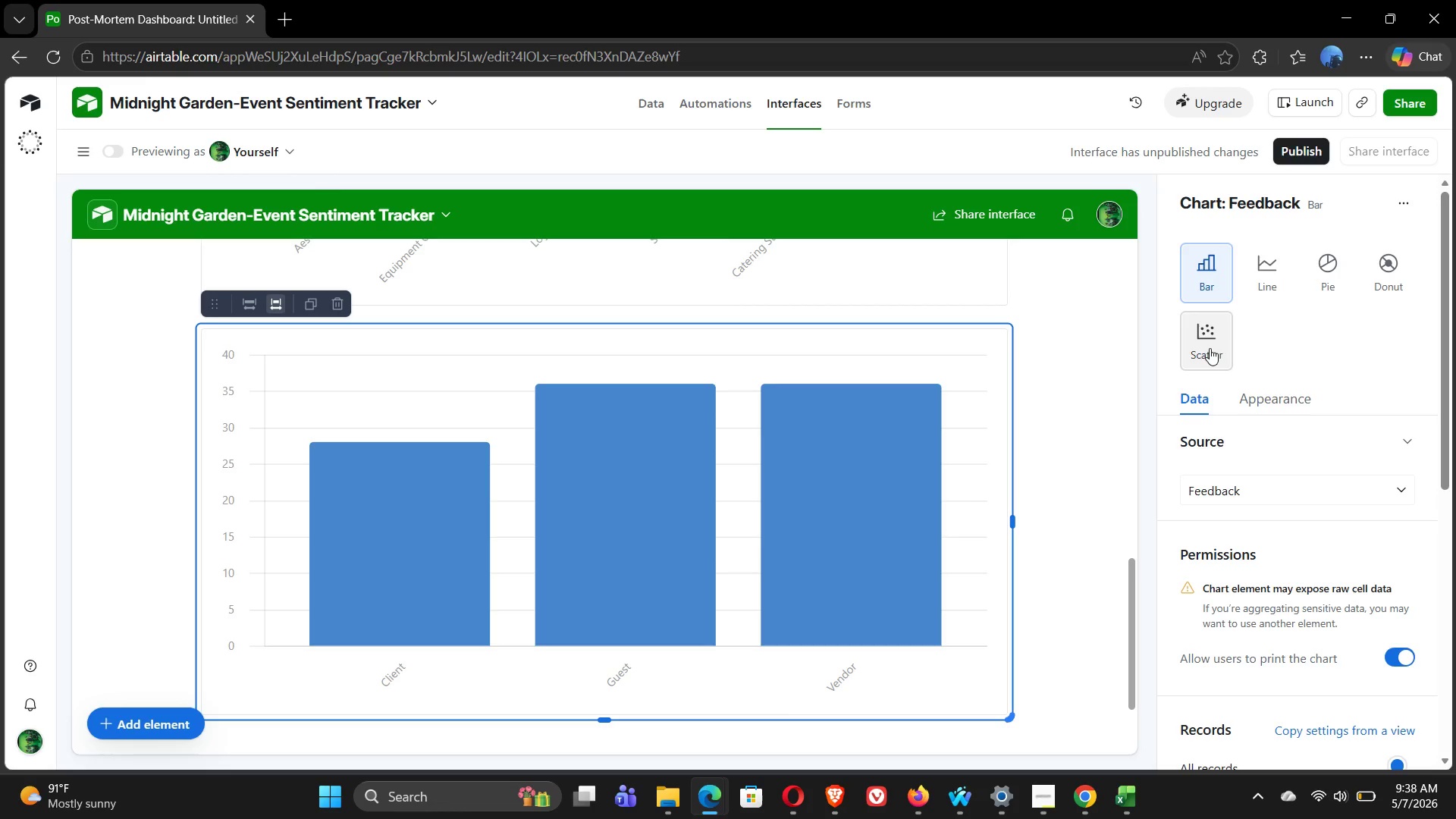 
left_click([1244, 495])
 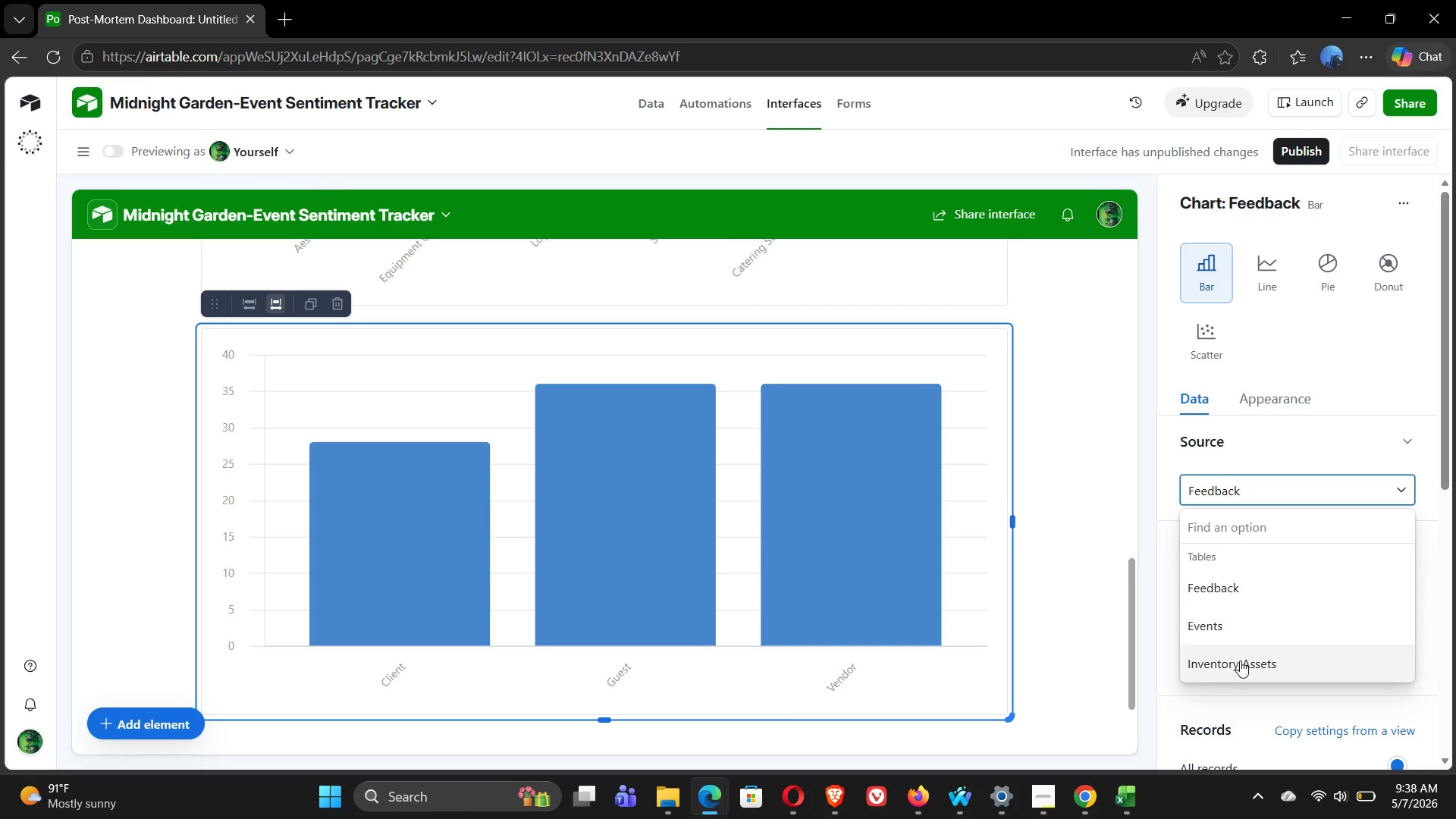 
left_click([1239, 661])
 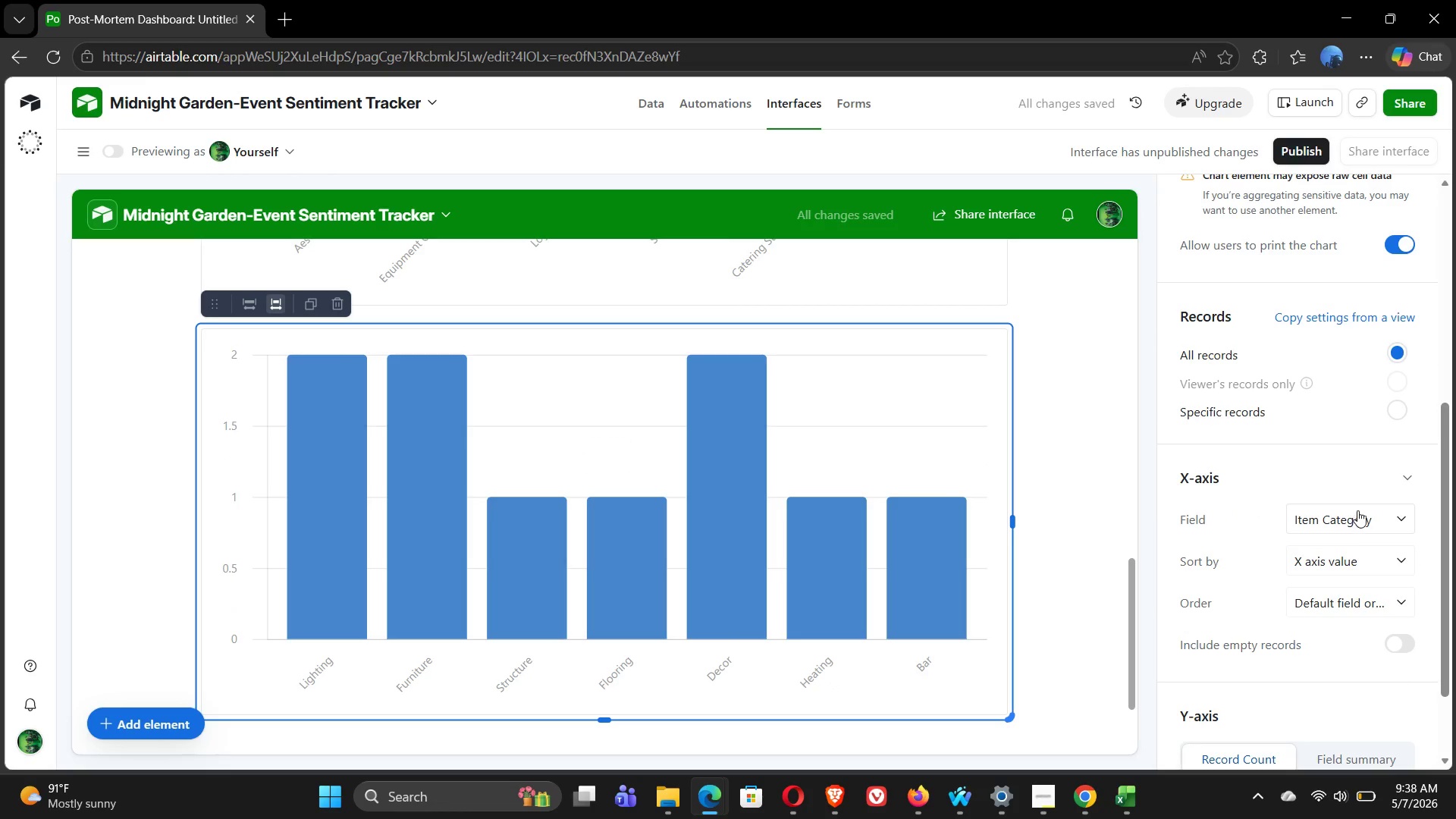 
wait(7.72)
 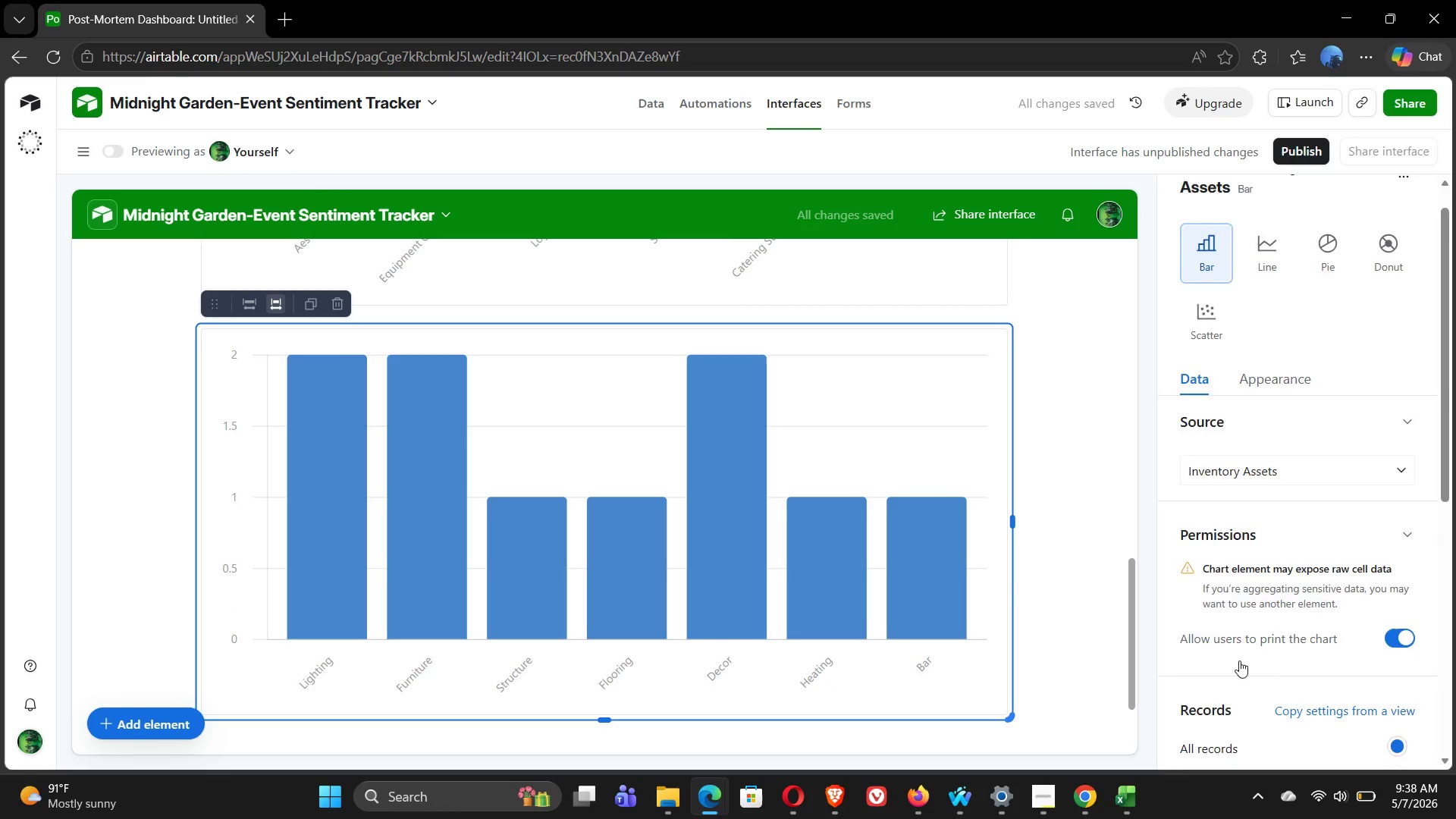 
left_click([1358, 508])
 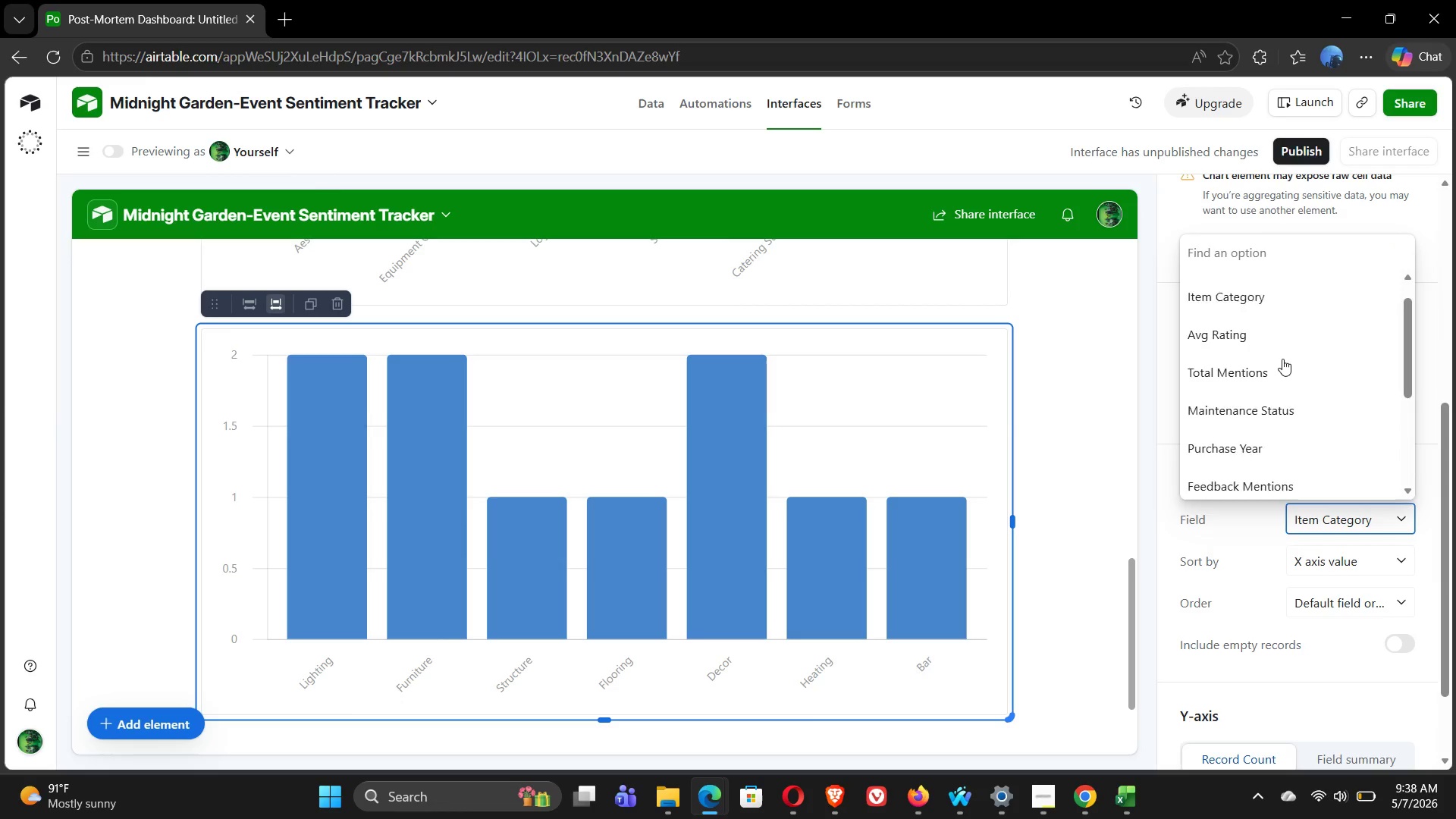 
wait(5.34)
 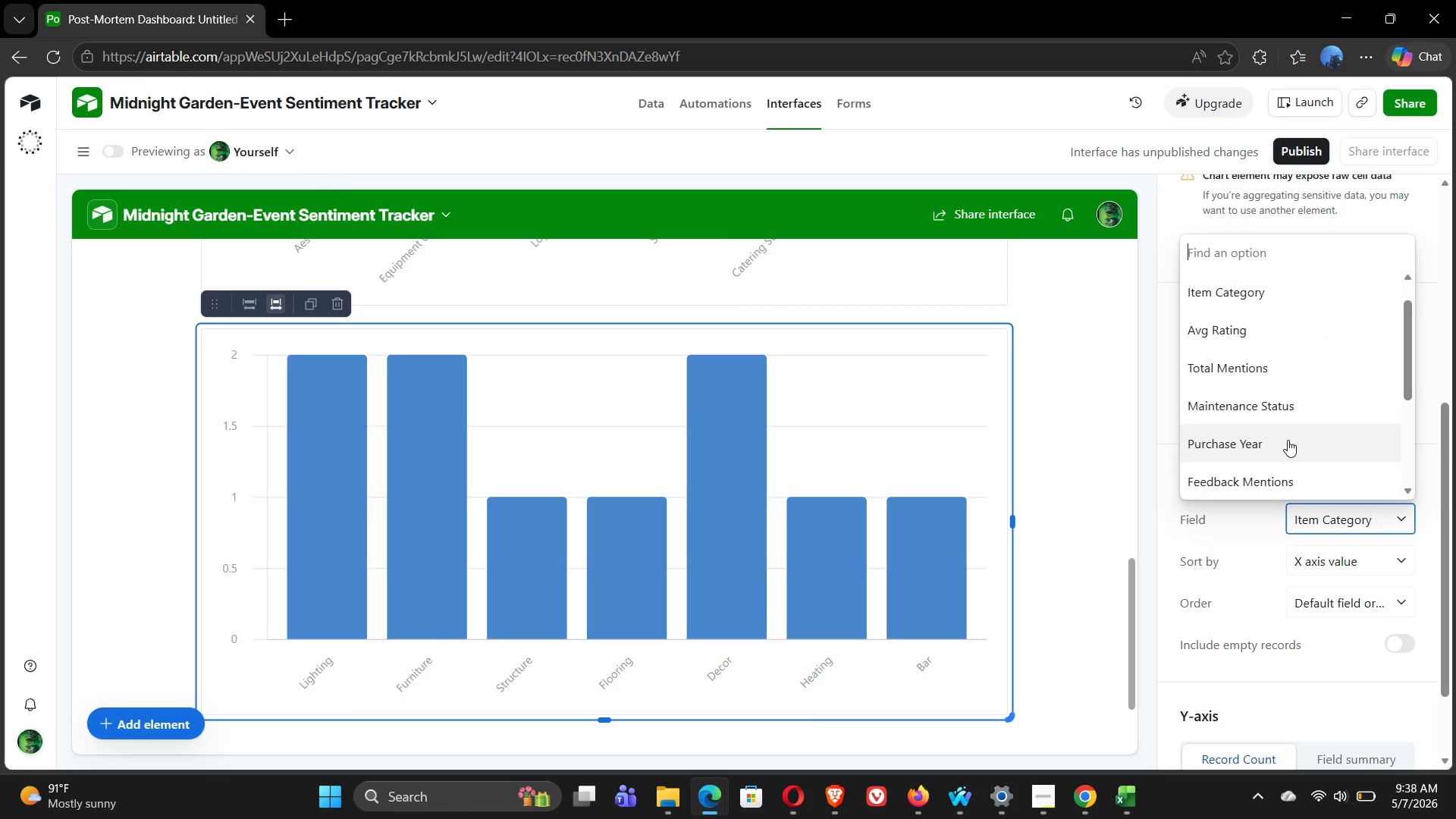 
left_click([1254, 287])
 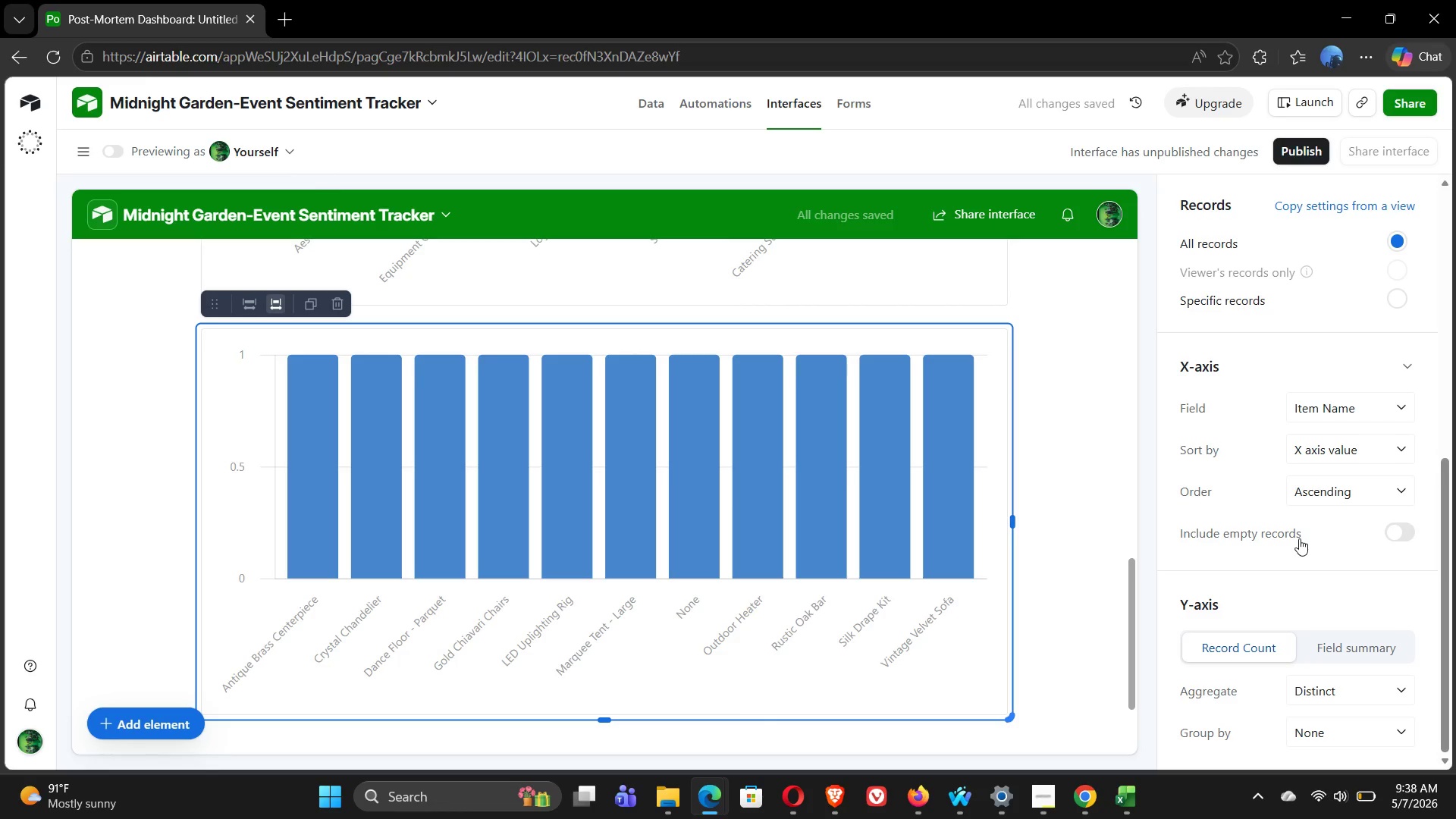 
wait(6.64)
 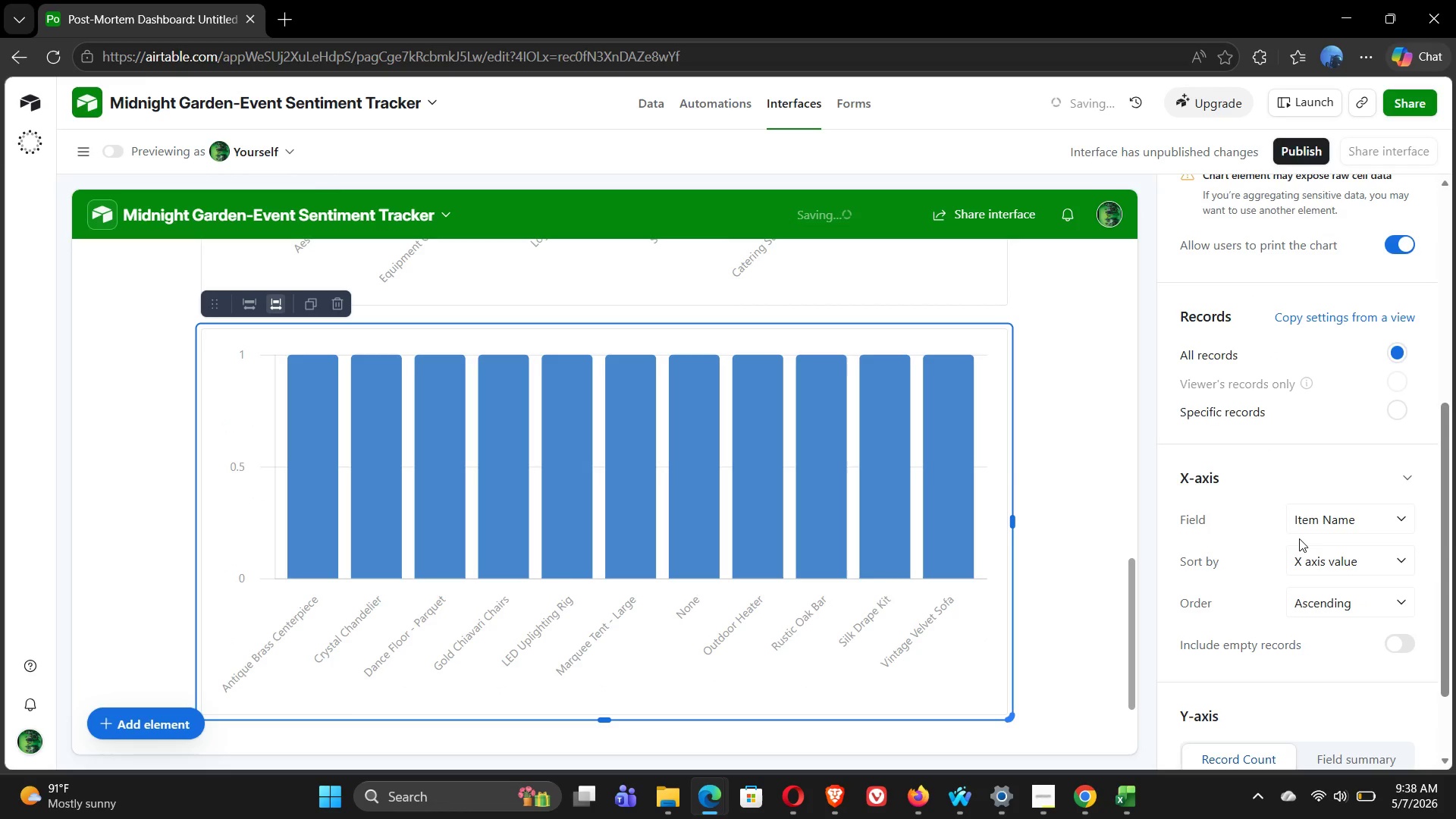 
left_click([1351, 657])
 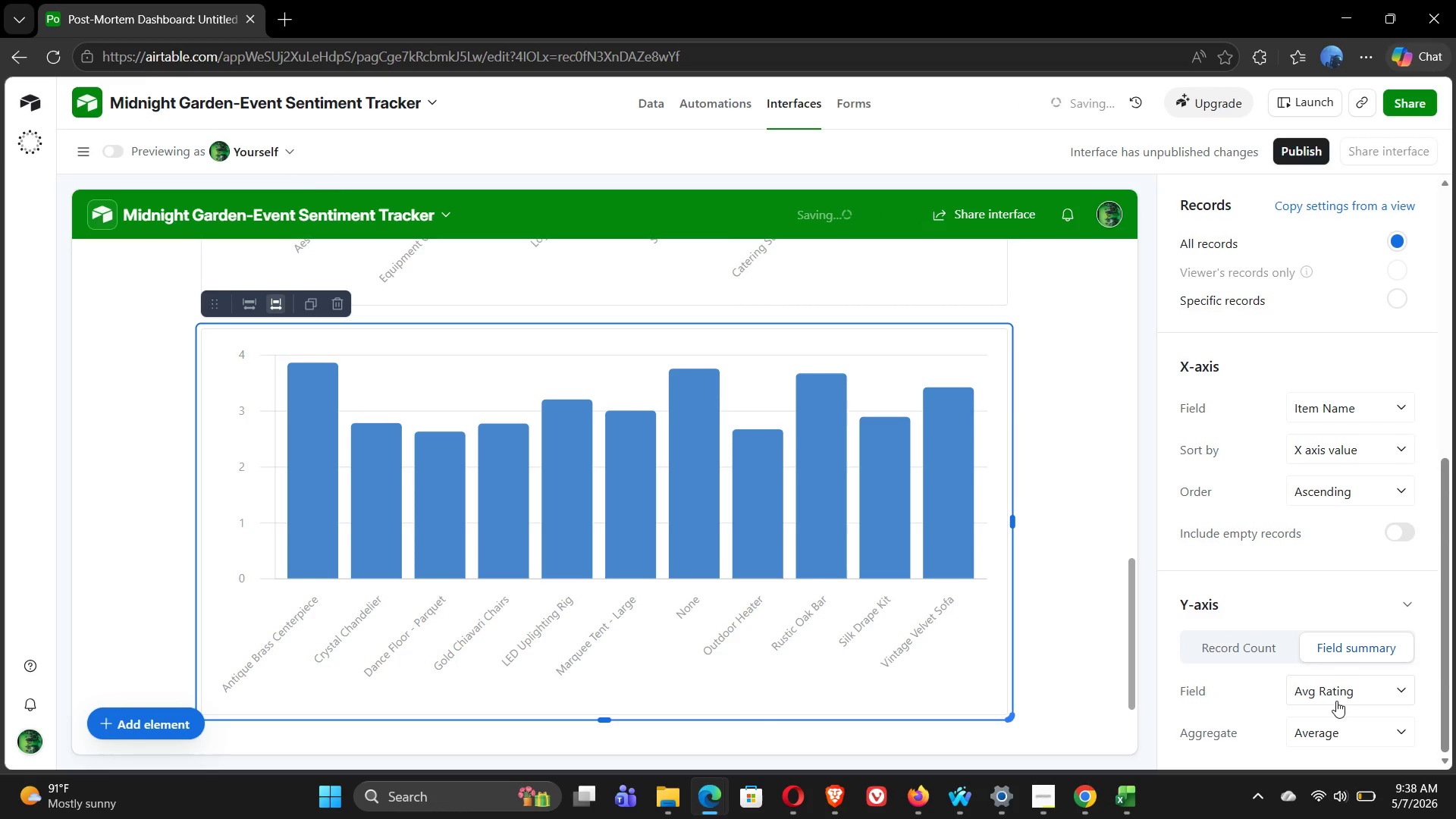 
left_click([1336, 701])
 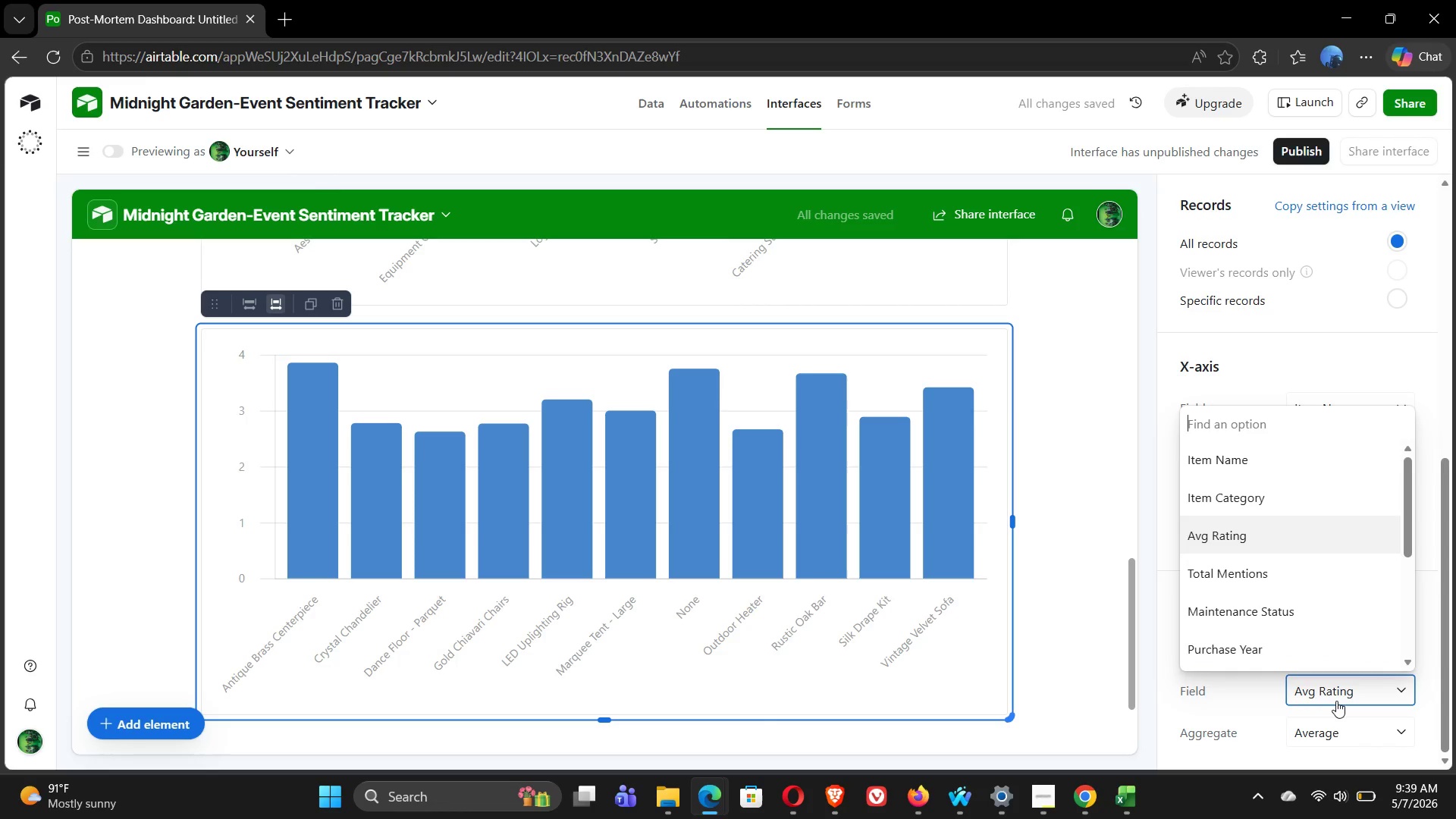 
left_click([1336, 701])
 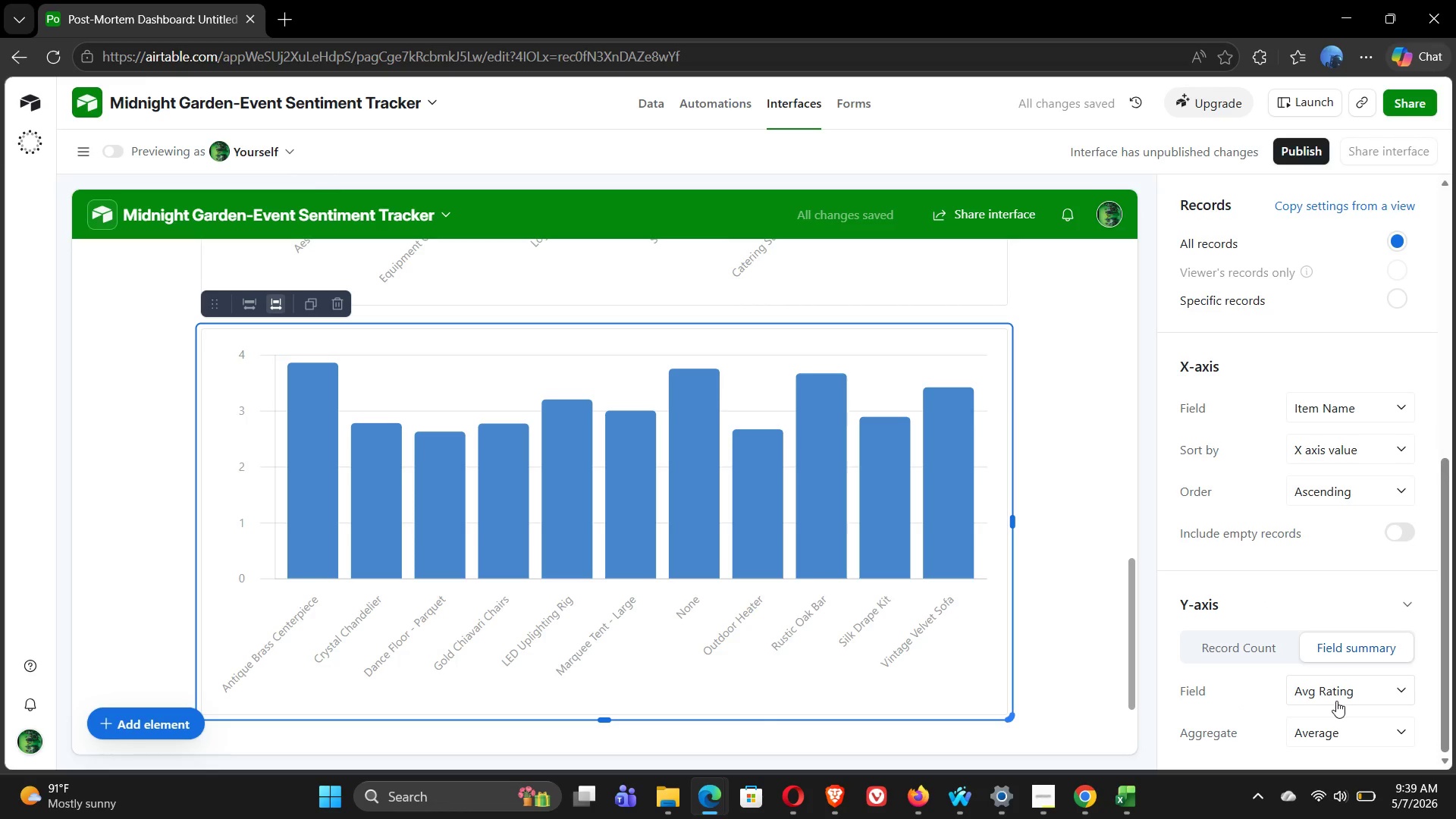 
left_click([1336, 701])
 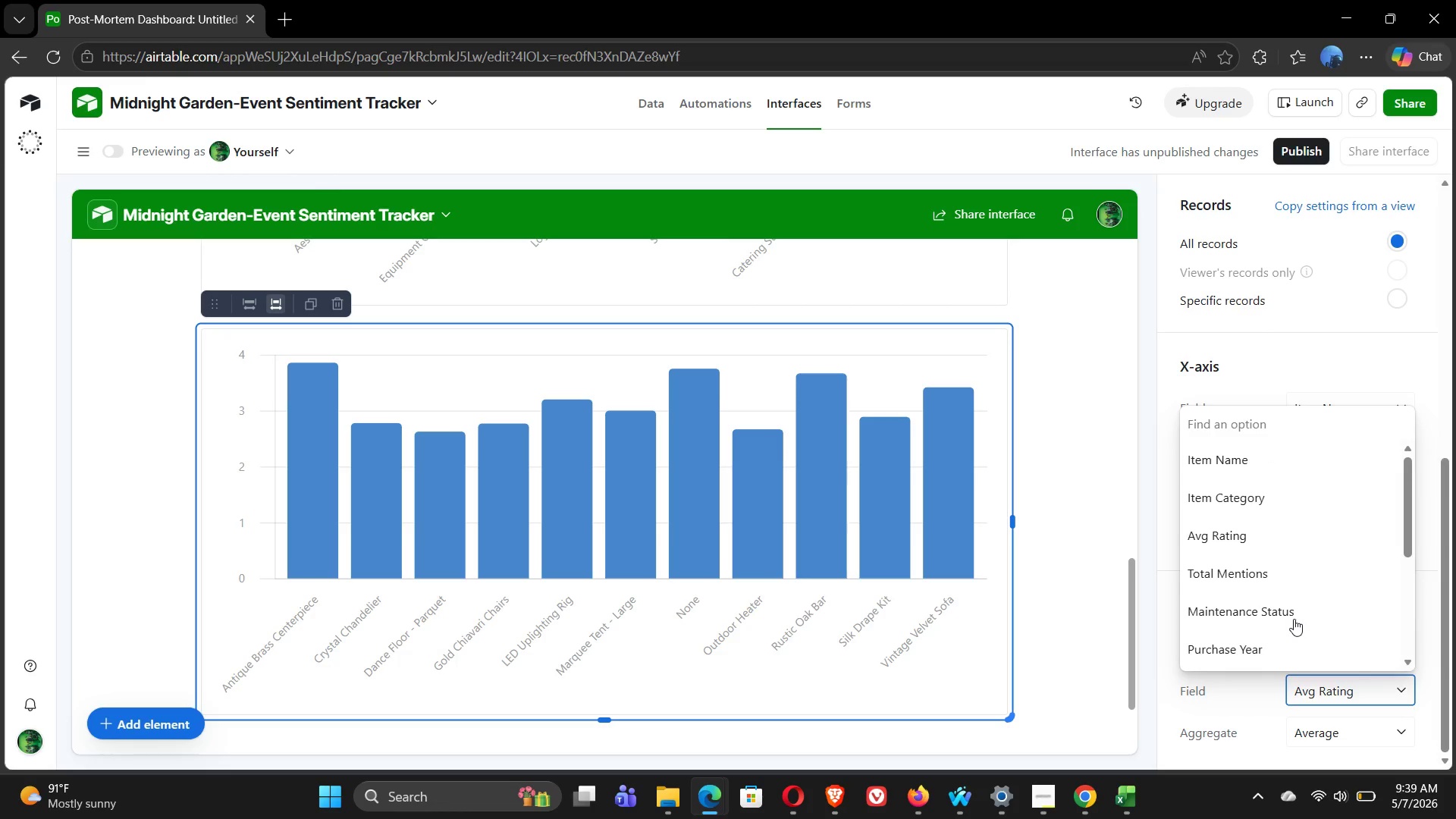 
left_click([1274, 519])
 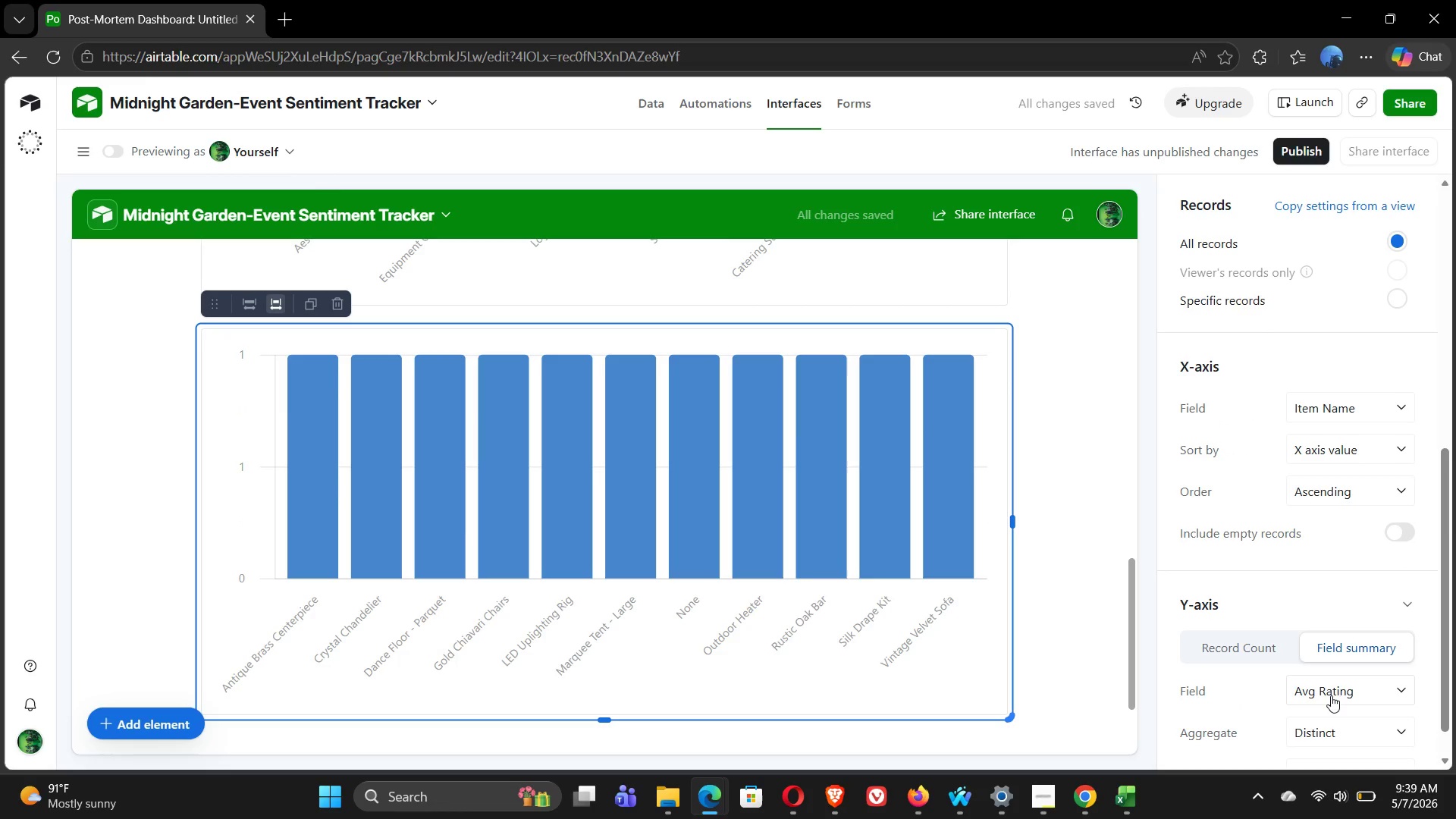 
left_click([1325, 734])
 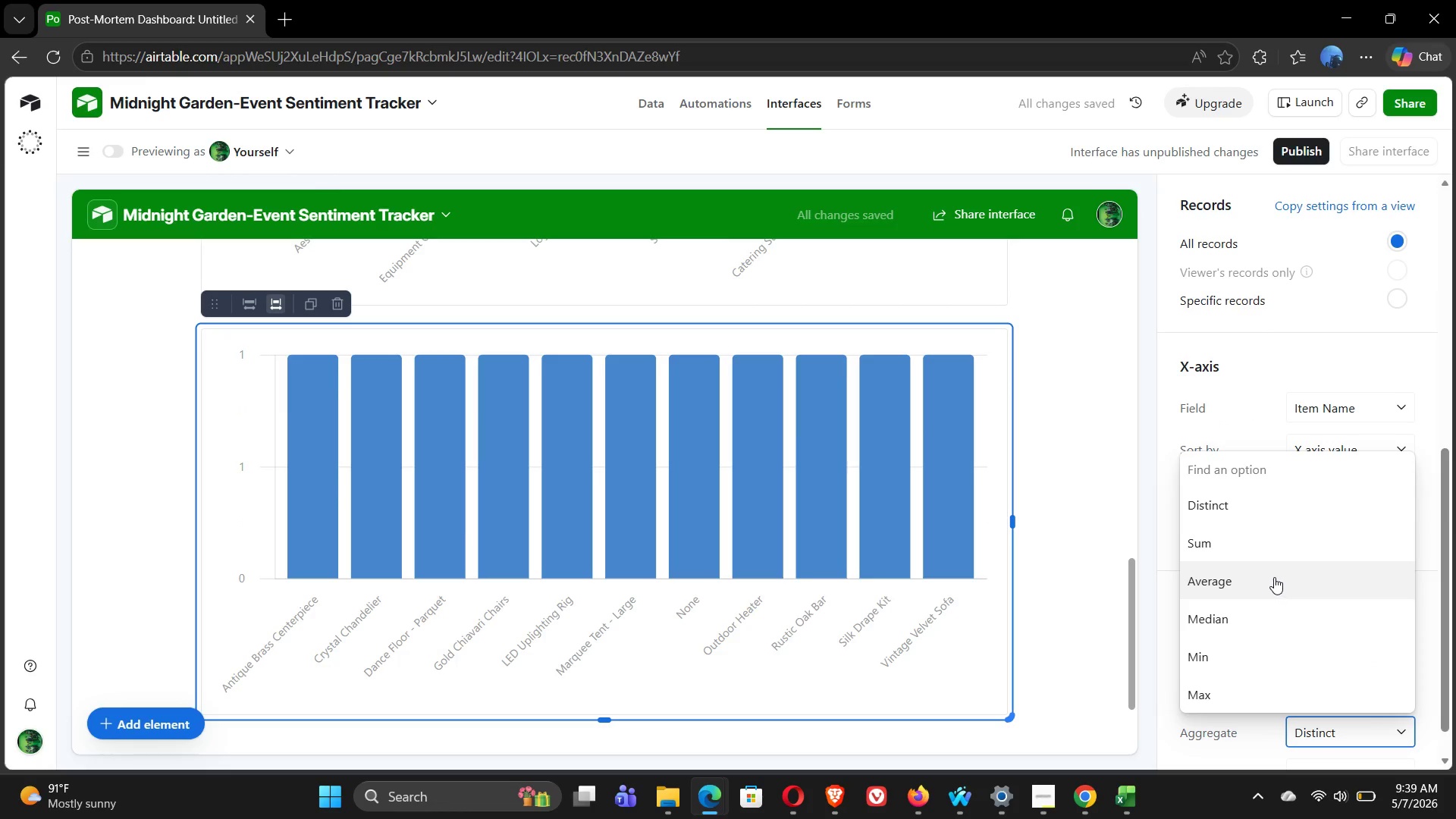 
left_click([1273, 577])
 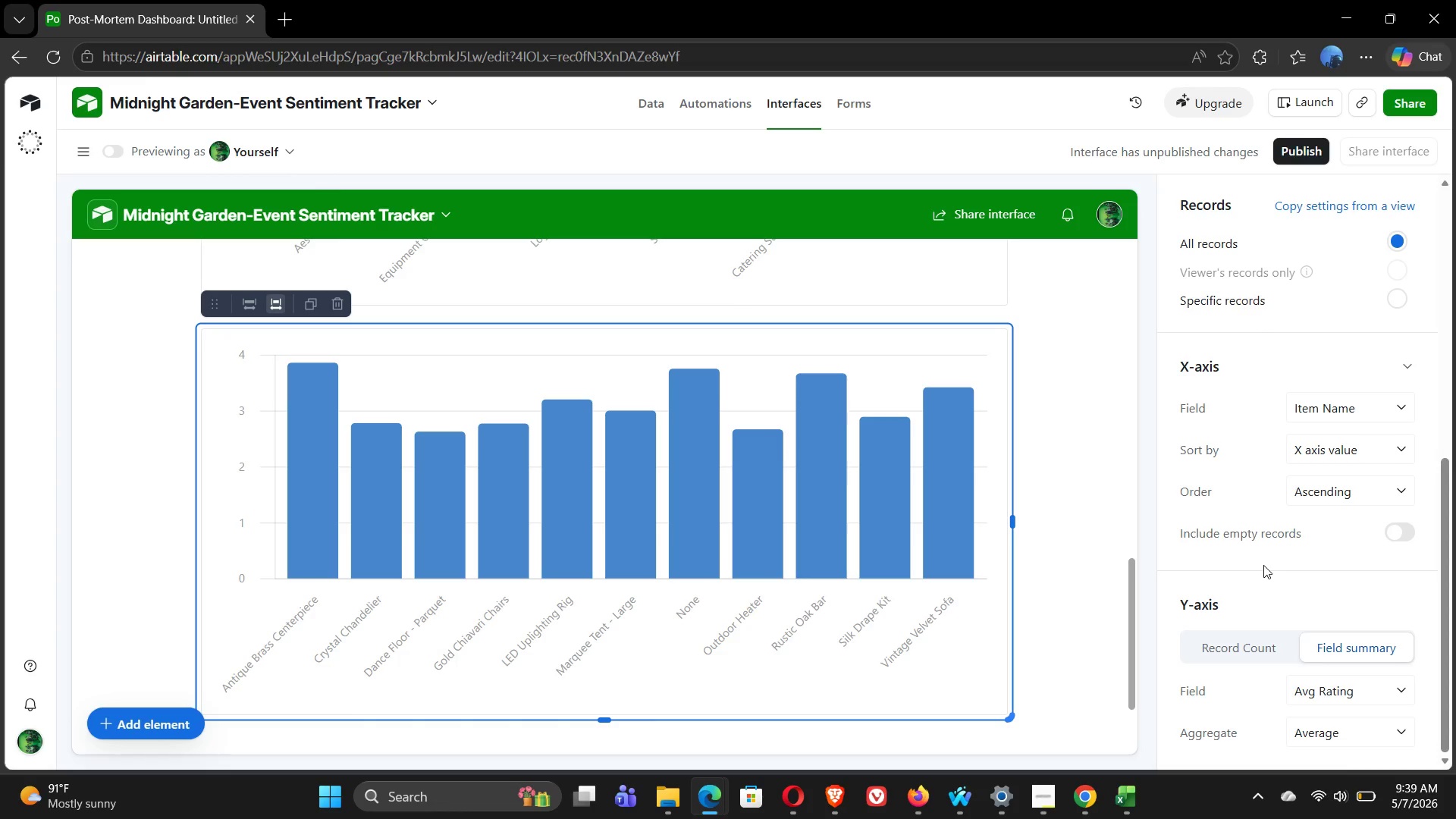 
wait(12.22)
 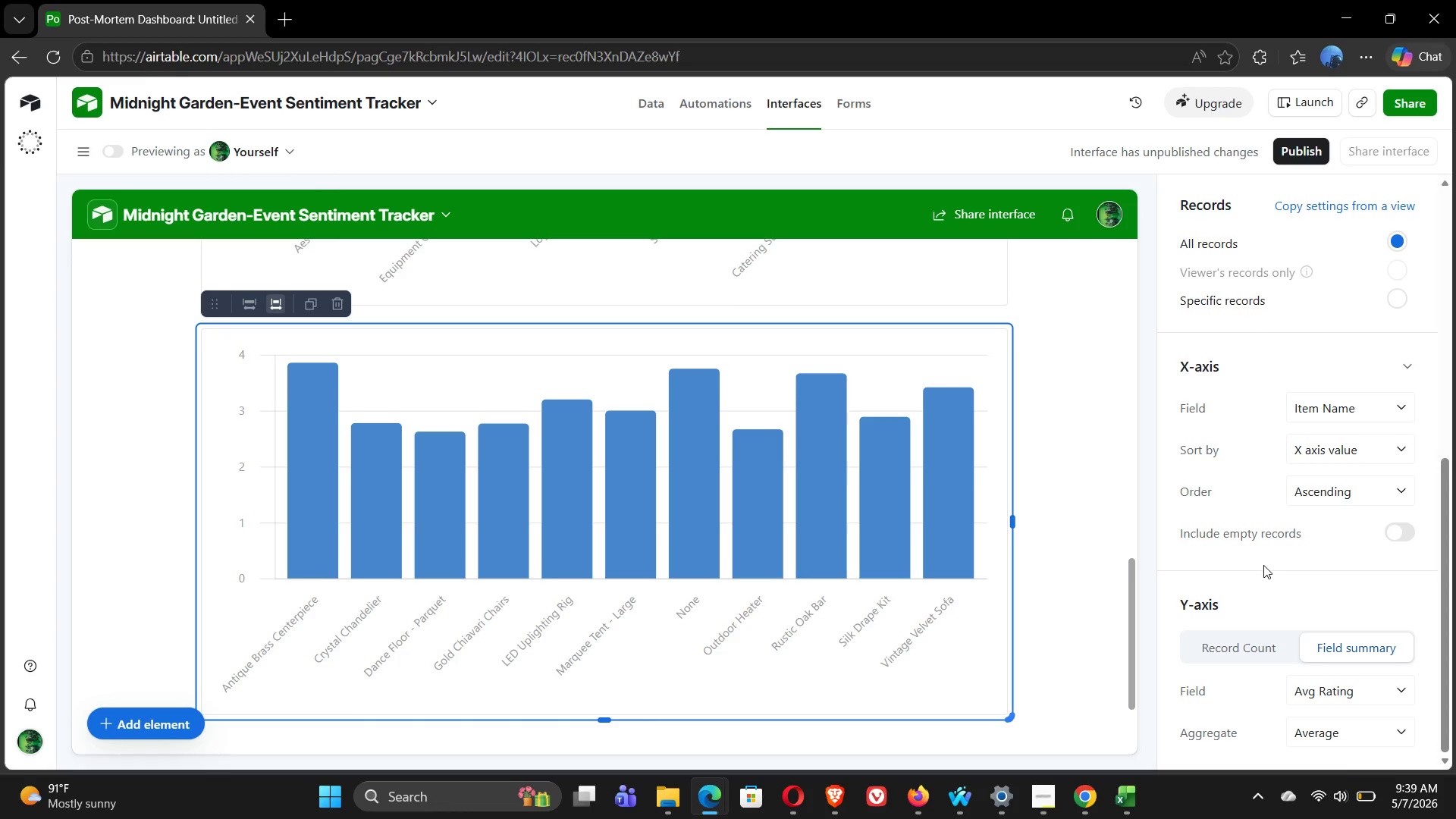 
left_click([1374, 215])
 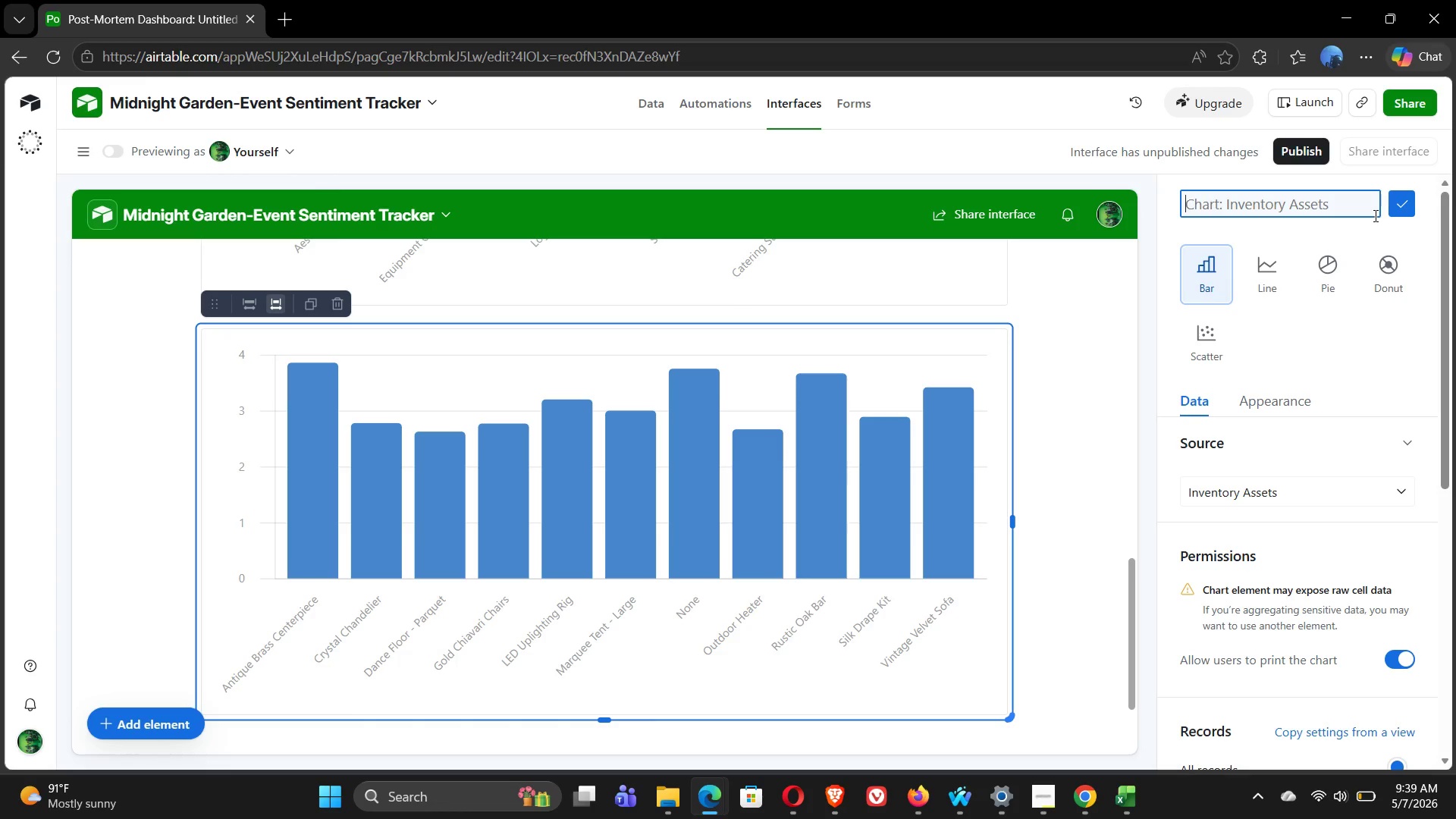 
type(Inventory Health by I)
 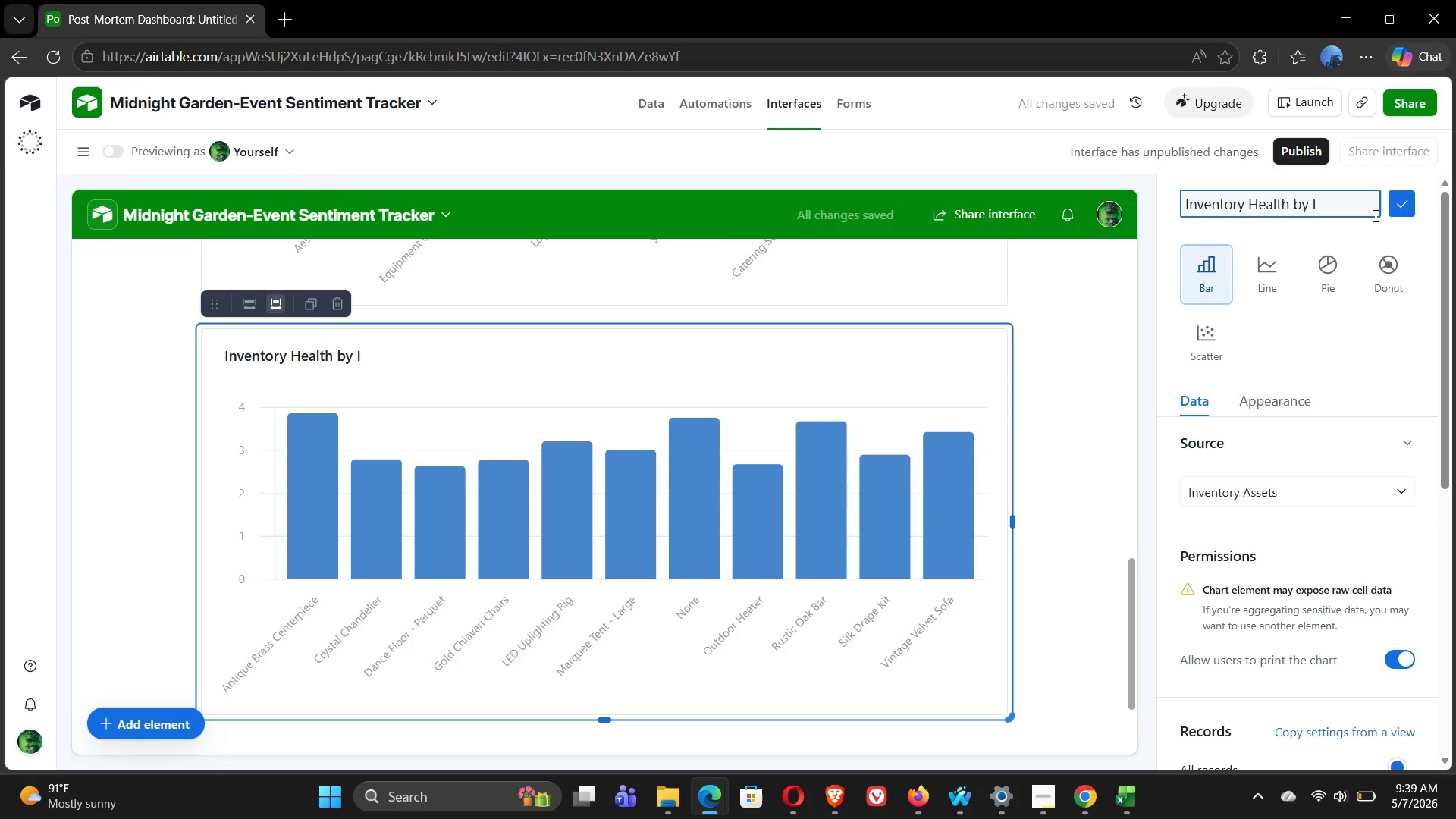 
wait(5.47)
 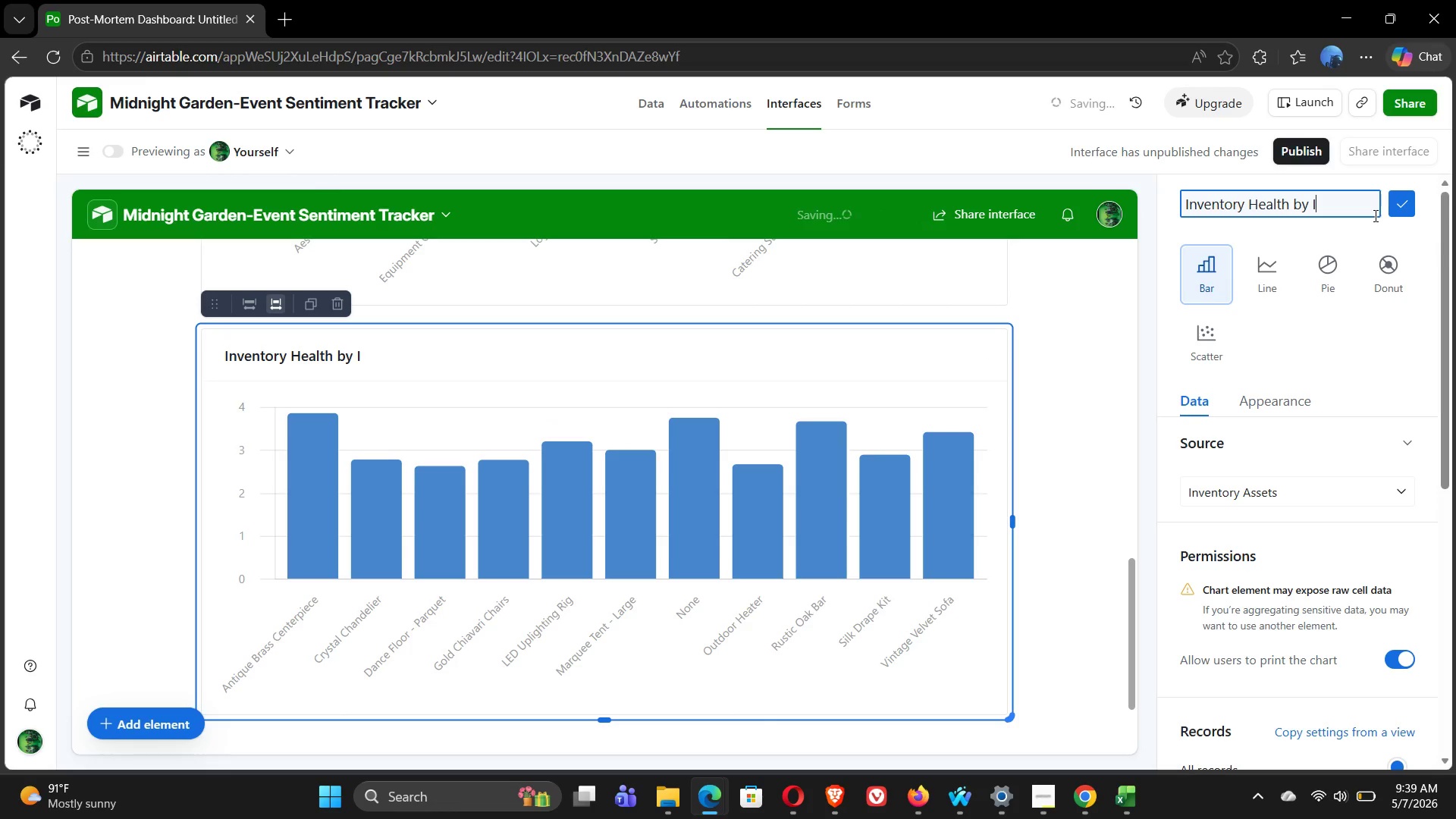 
type(tem)
 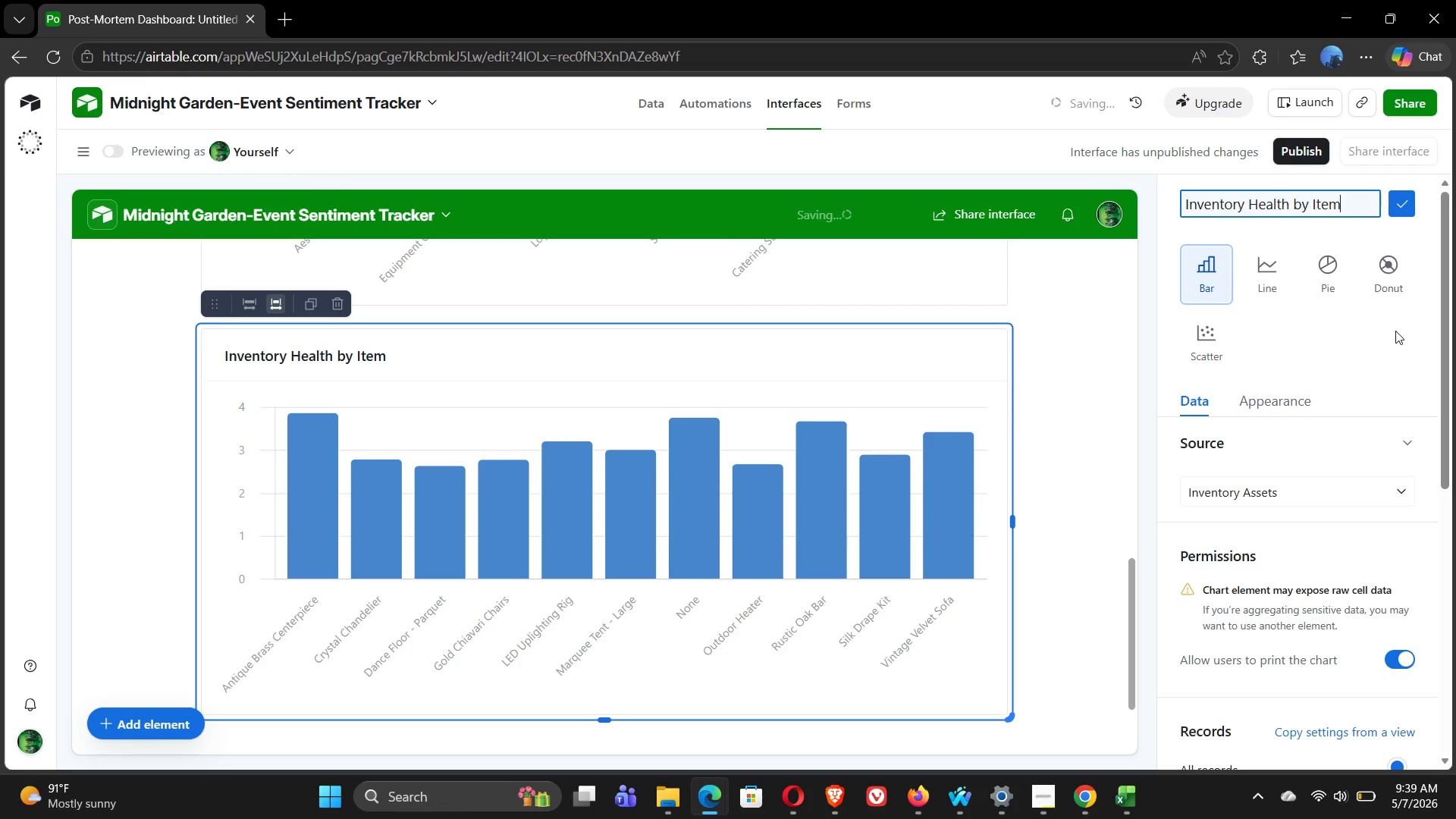 
left_click([1318, 362])
 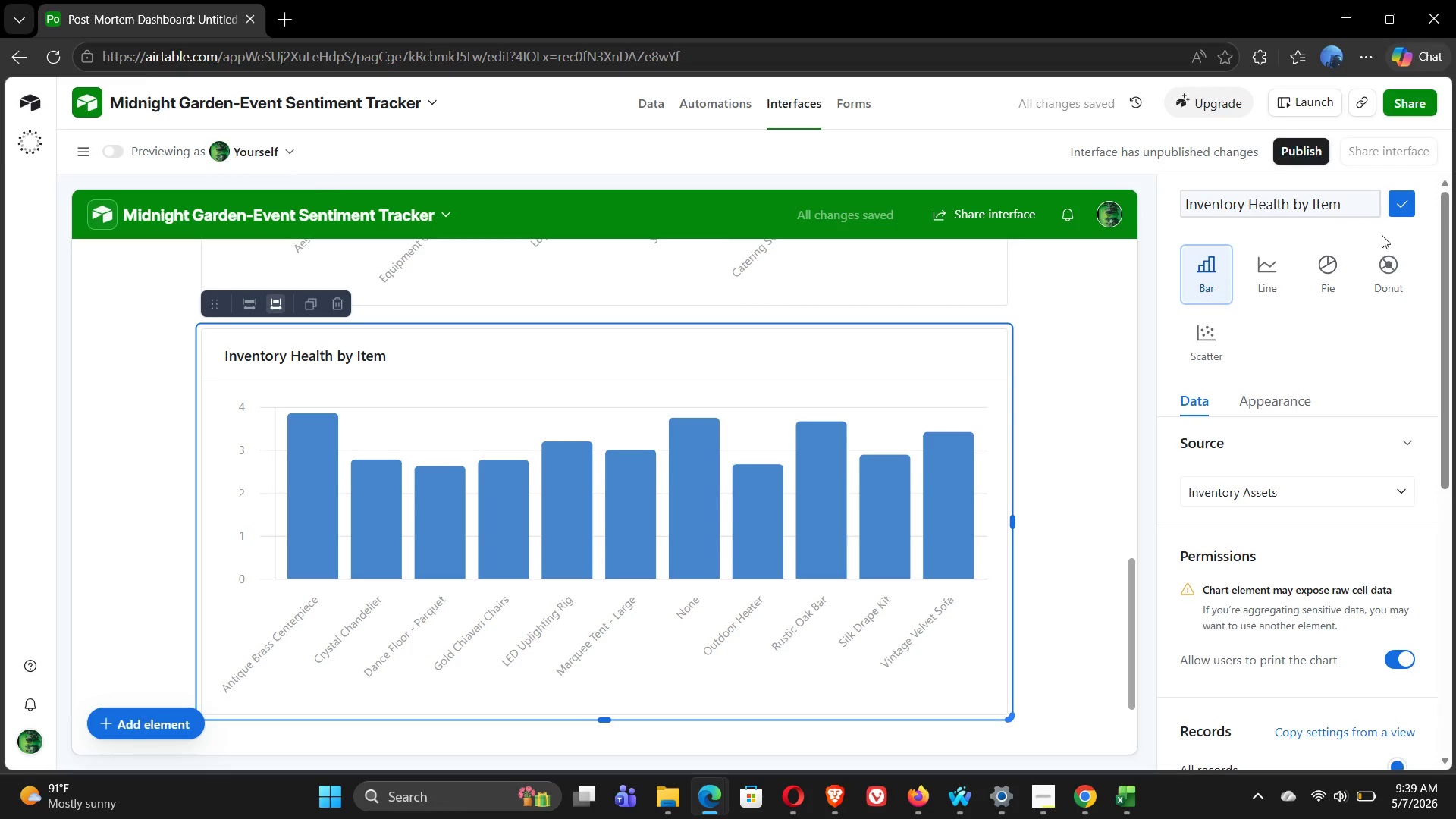 
left_click([1407, 202])
 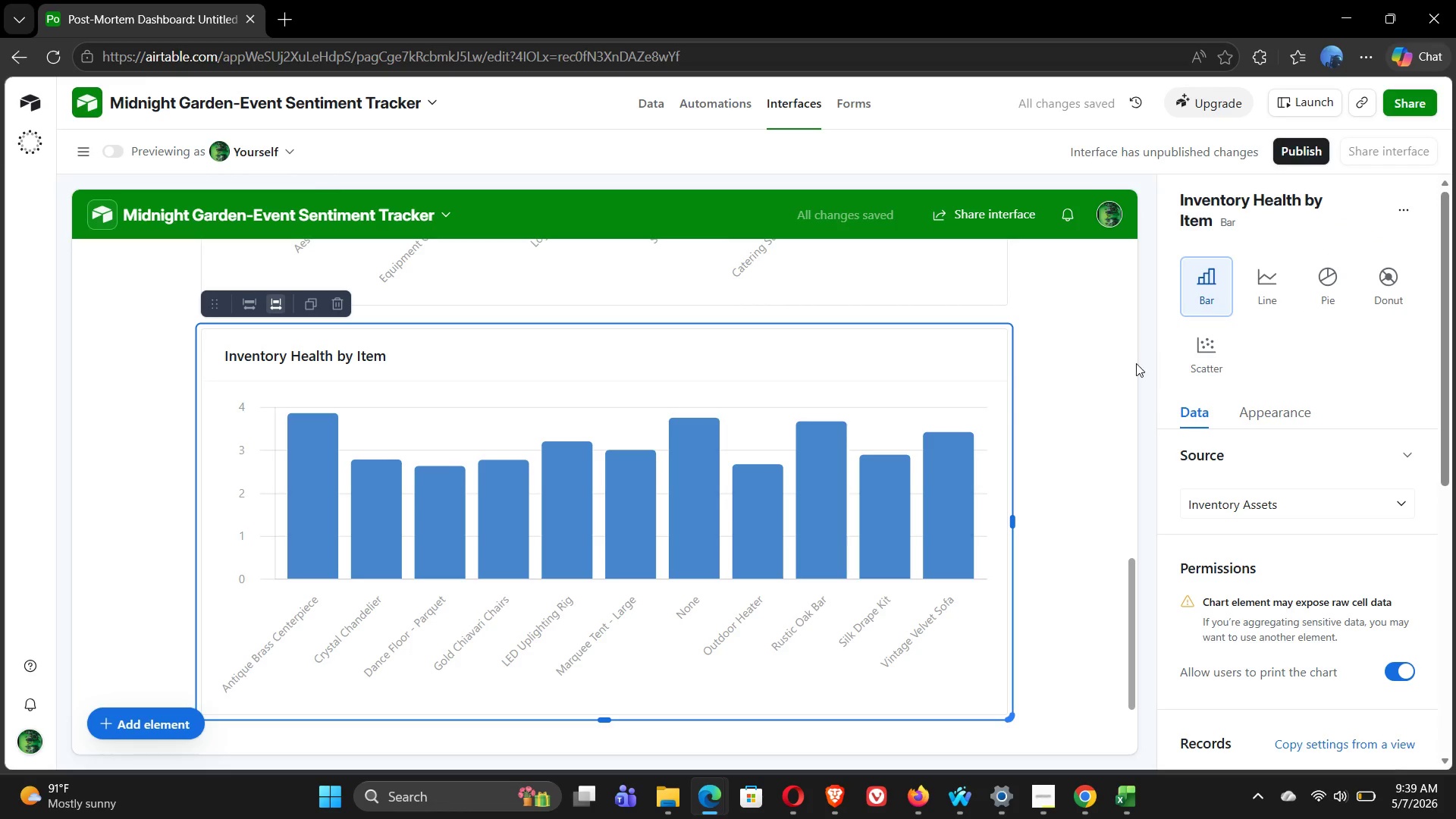 
left_click([1116, 361])
 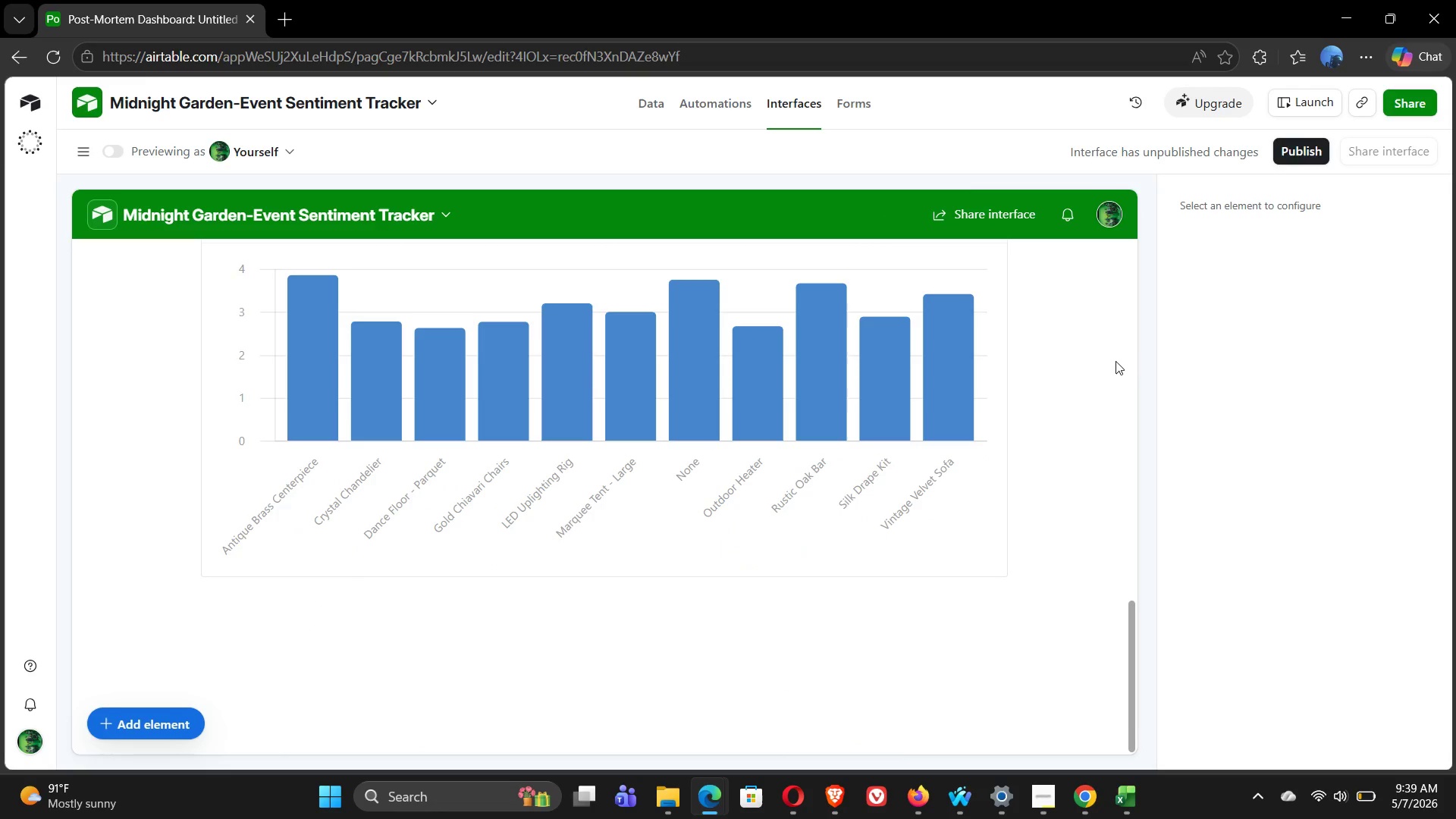 
wait(14.69)
 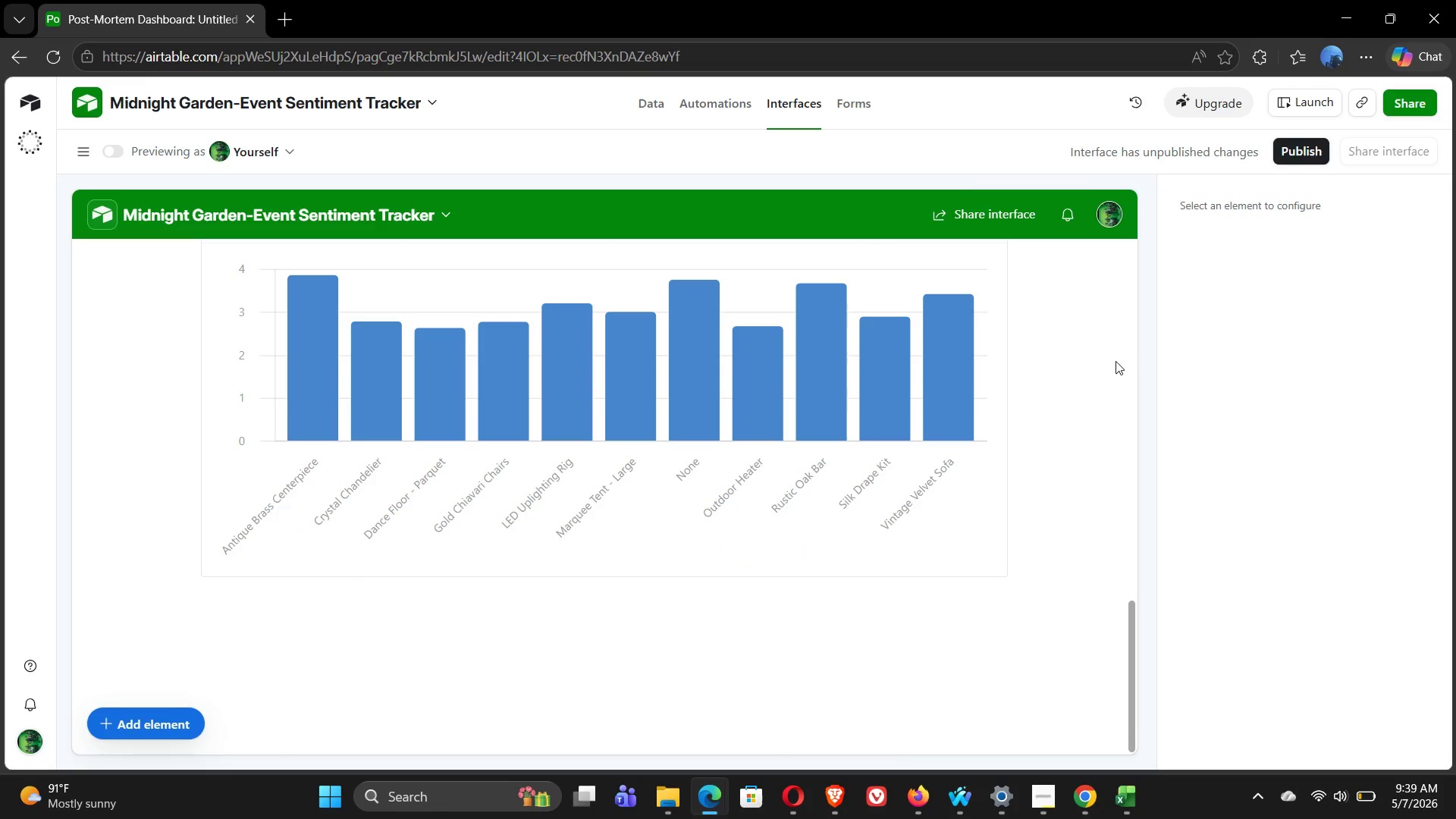 
left_click([894, 447])
 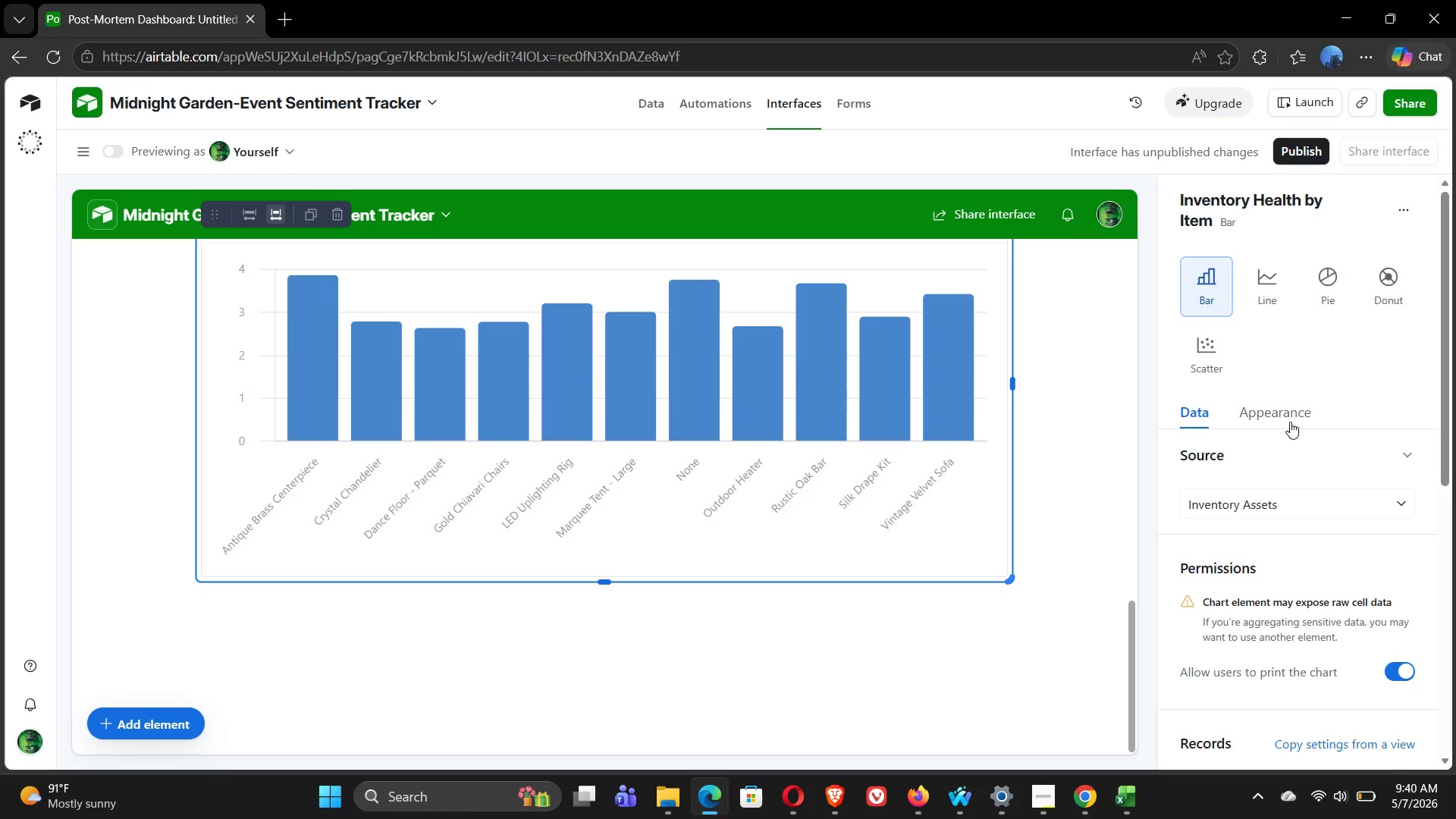 
left_click([1274, 424])
 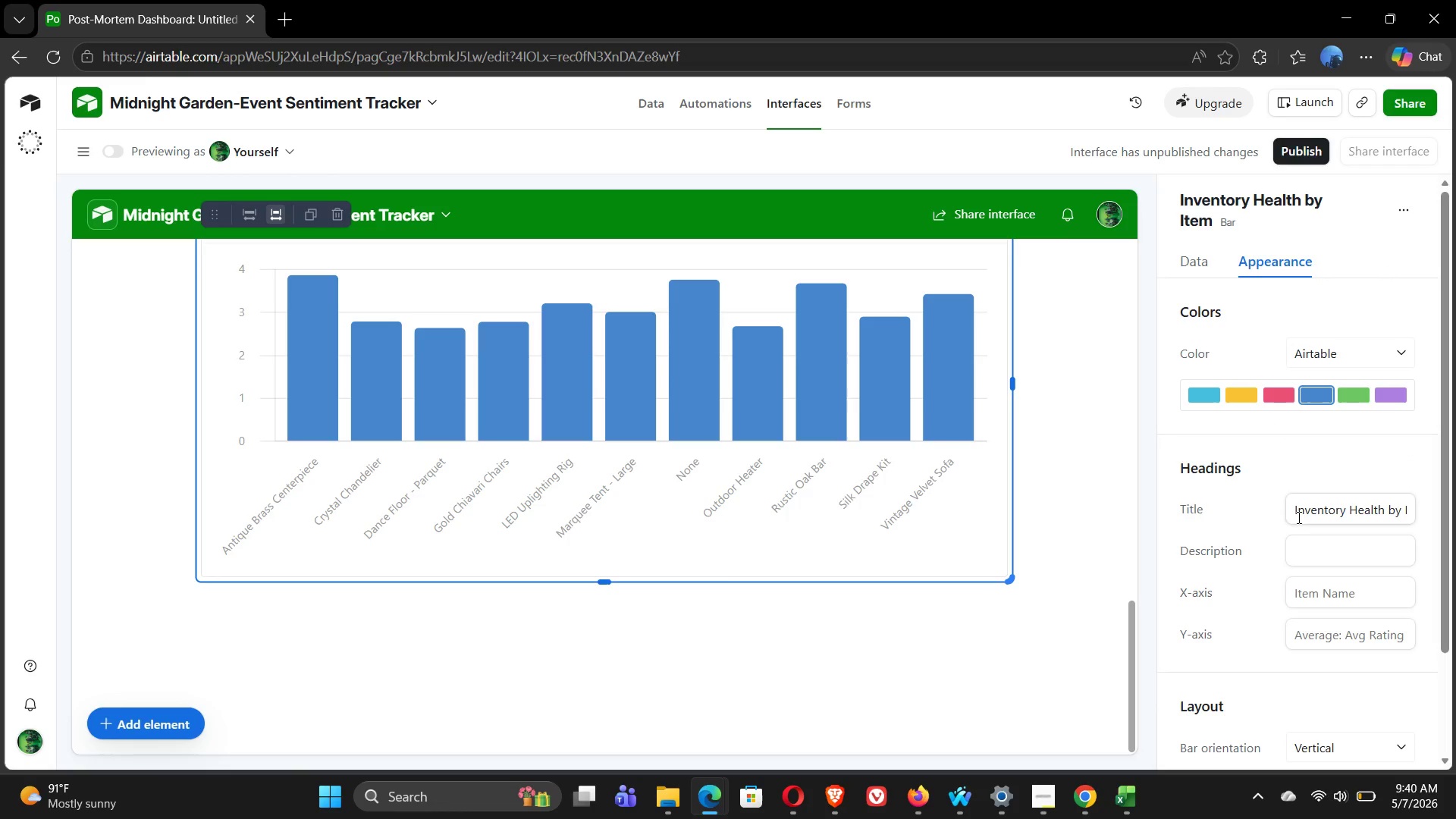 
mouse_move([1274, 437])
 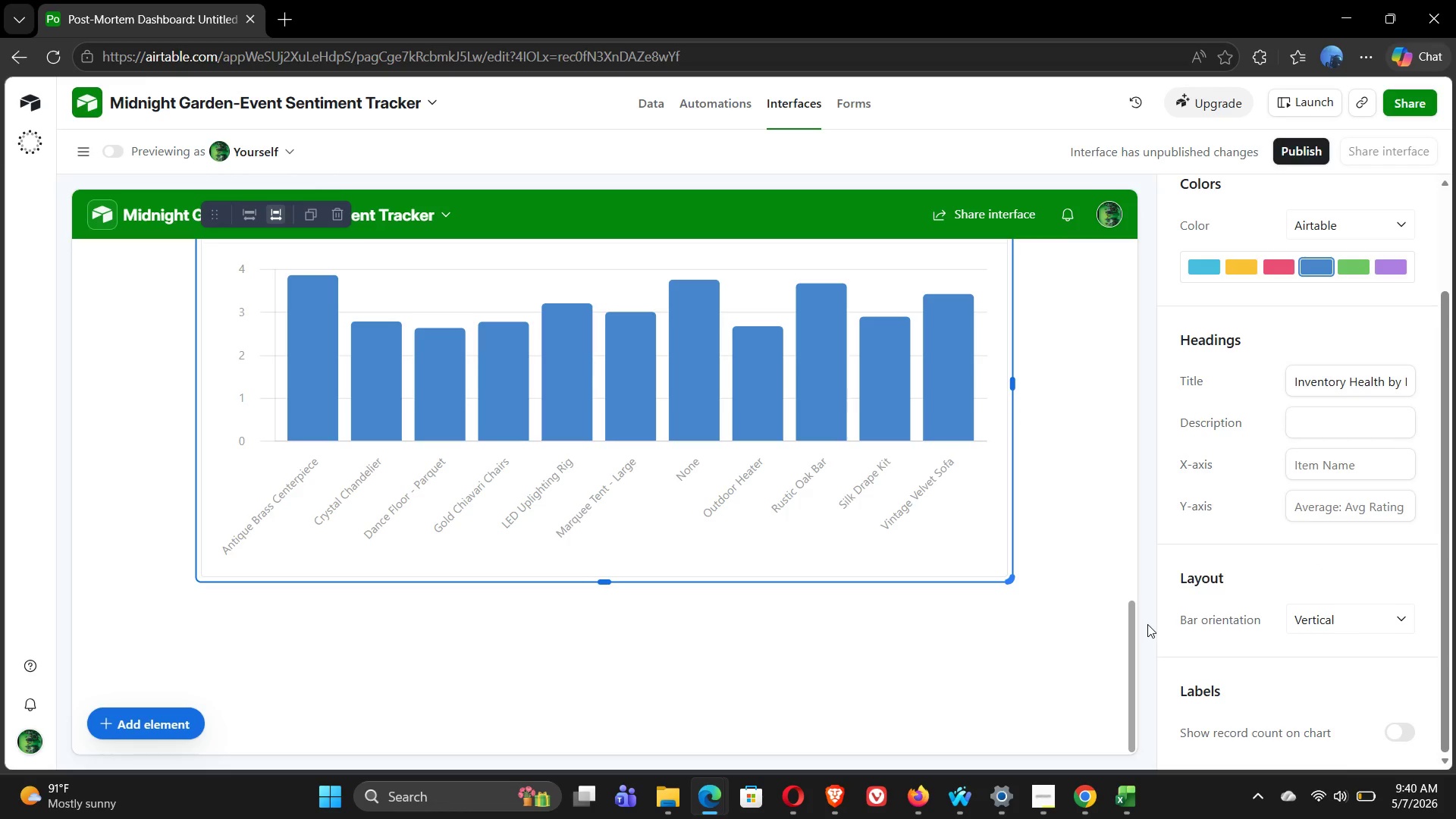 
wait(6.39)
 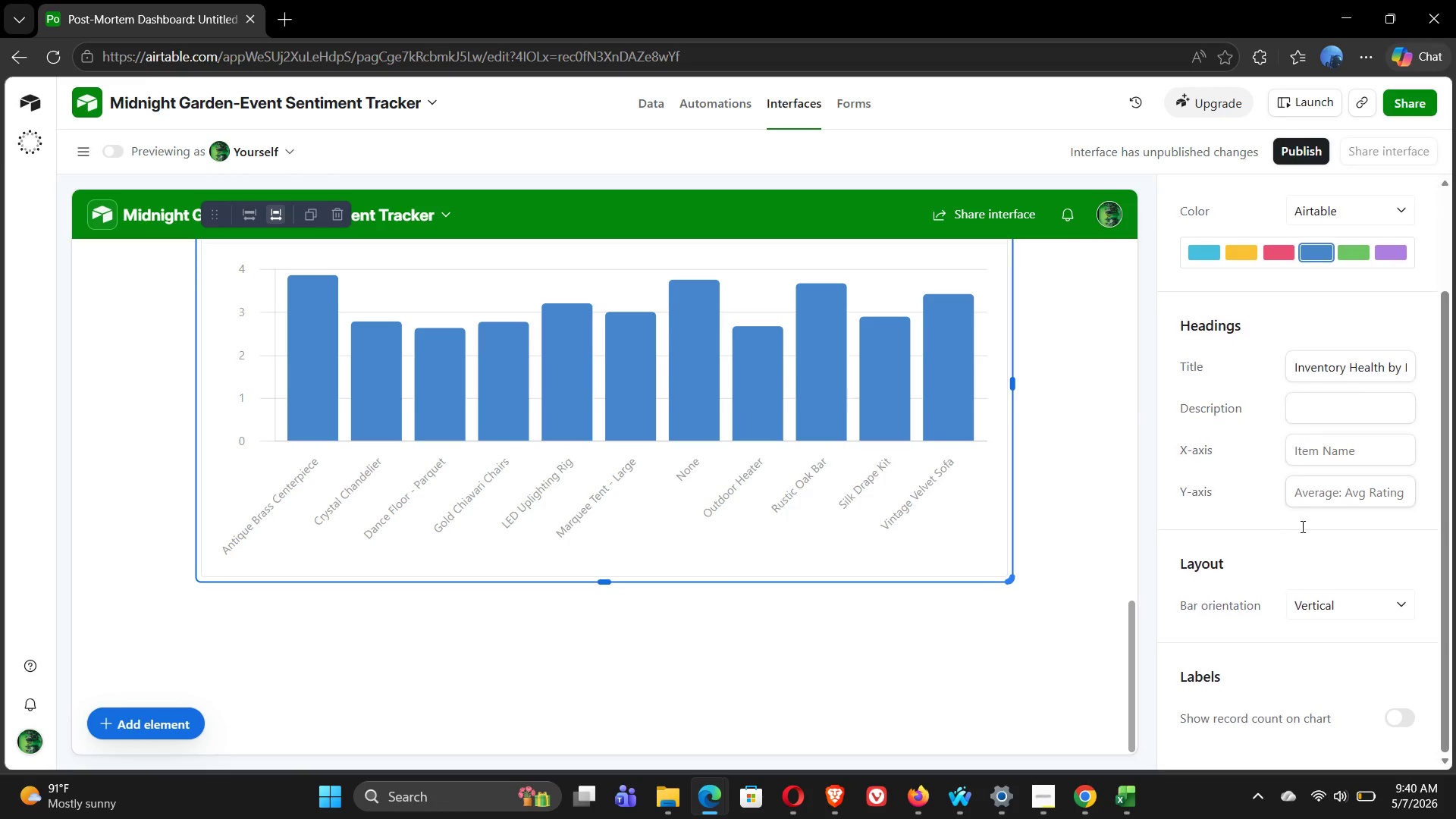 
left_click([1402, 743])
 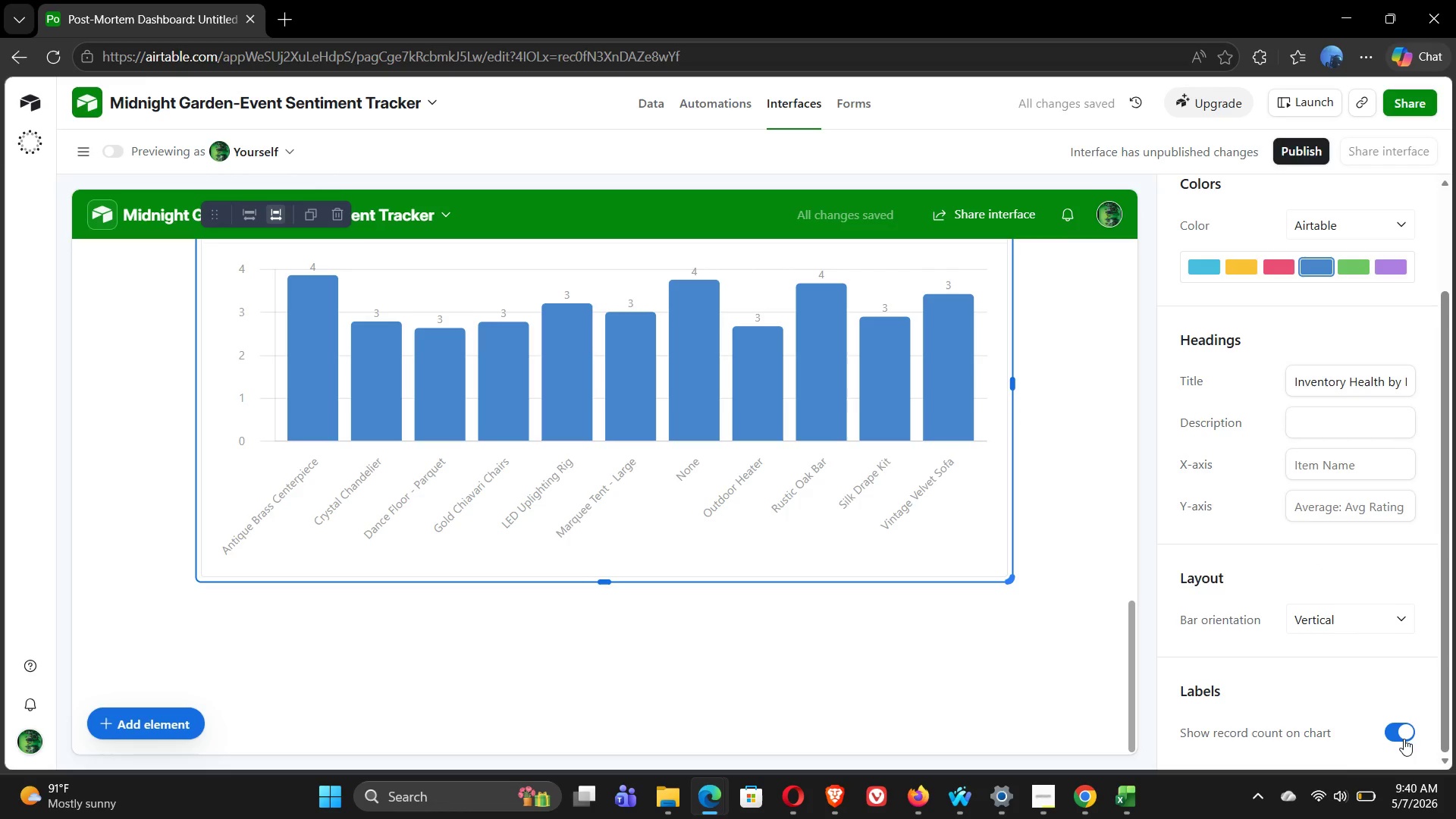 
wait(7.56)
 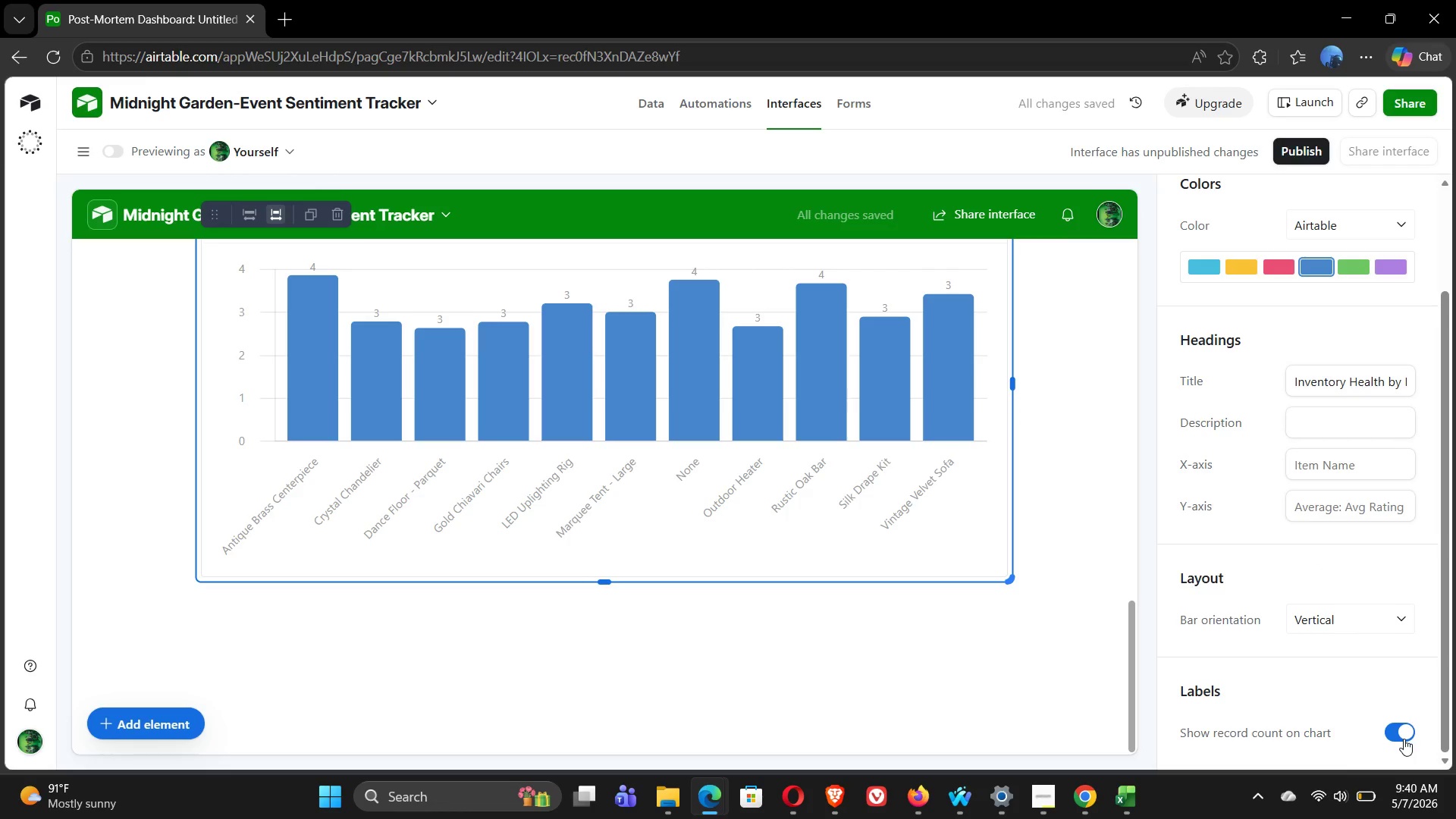 
left_click([1404, 739])
 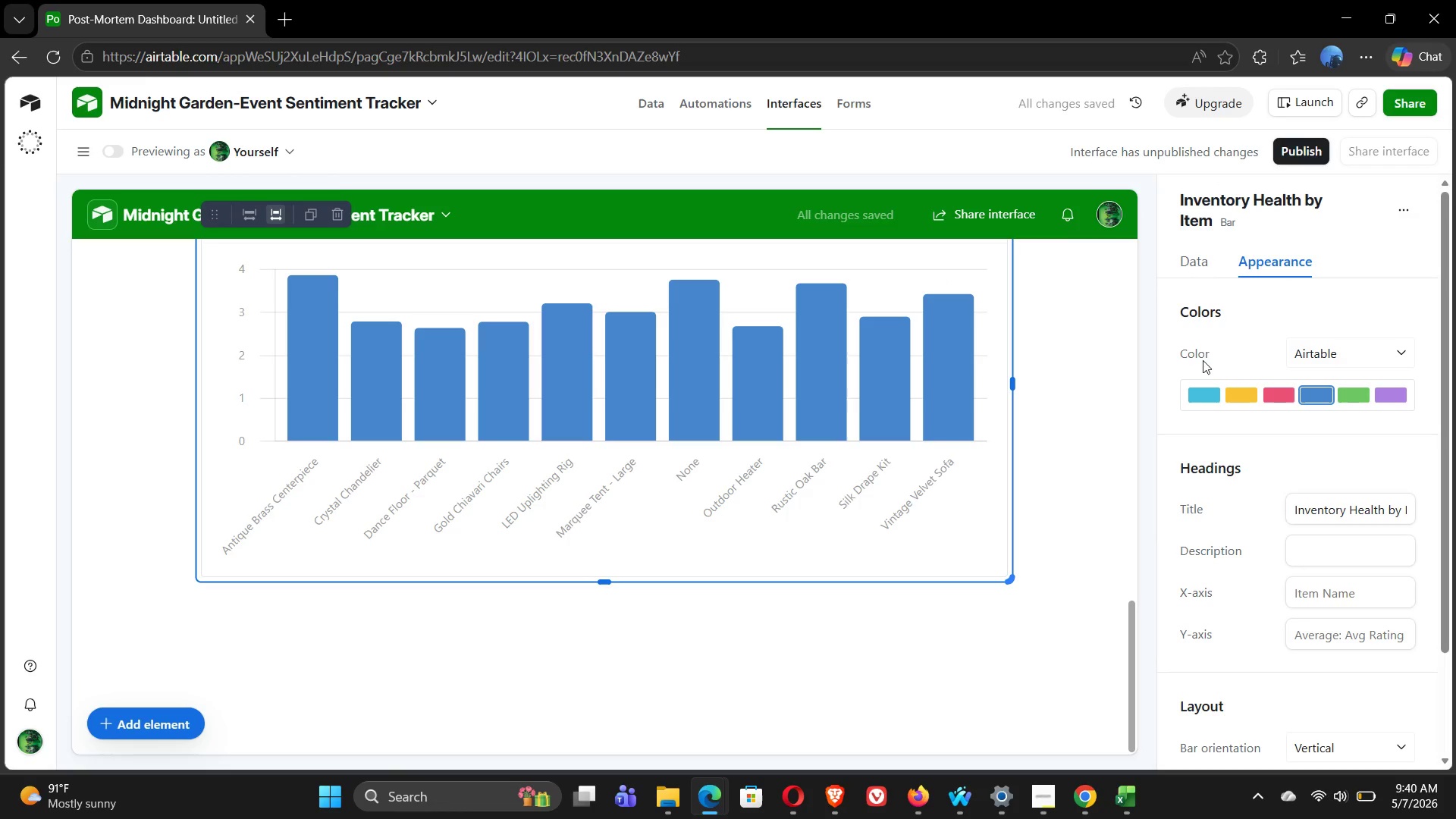 
left_click([1194, 362])
 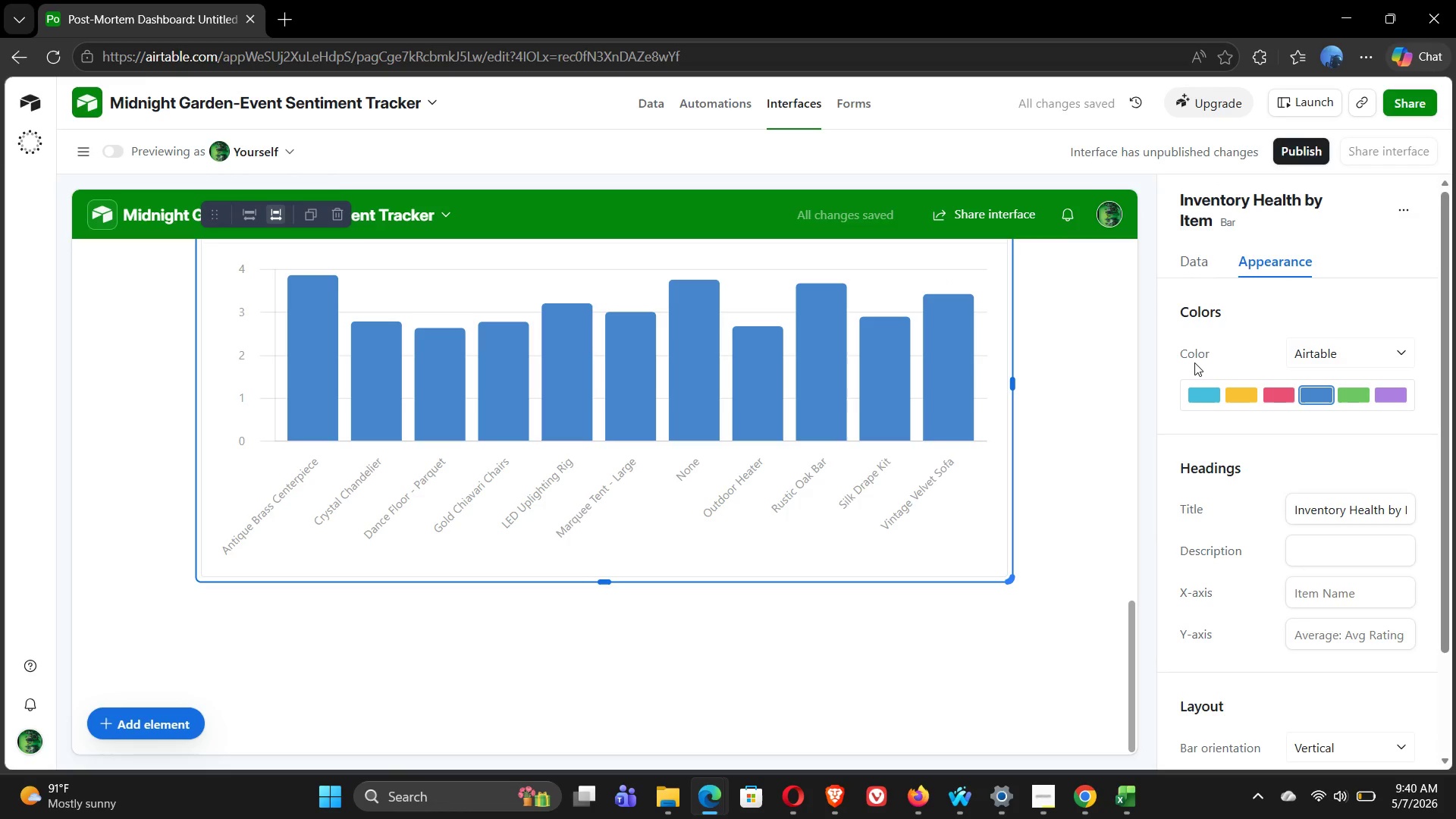 
left_click([1194, 362])
 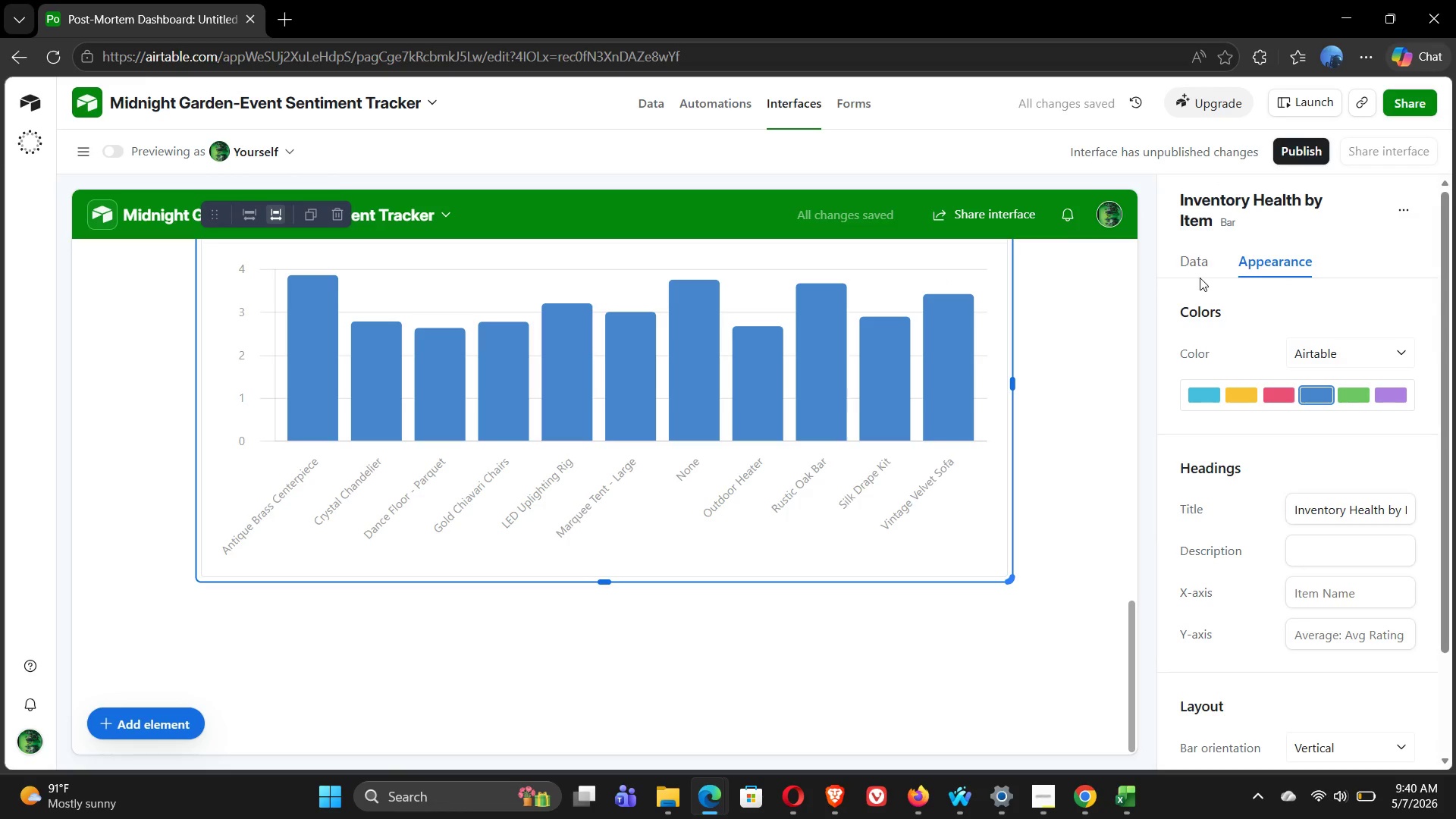 
left_click([1200, 278])
 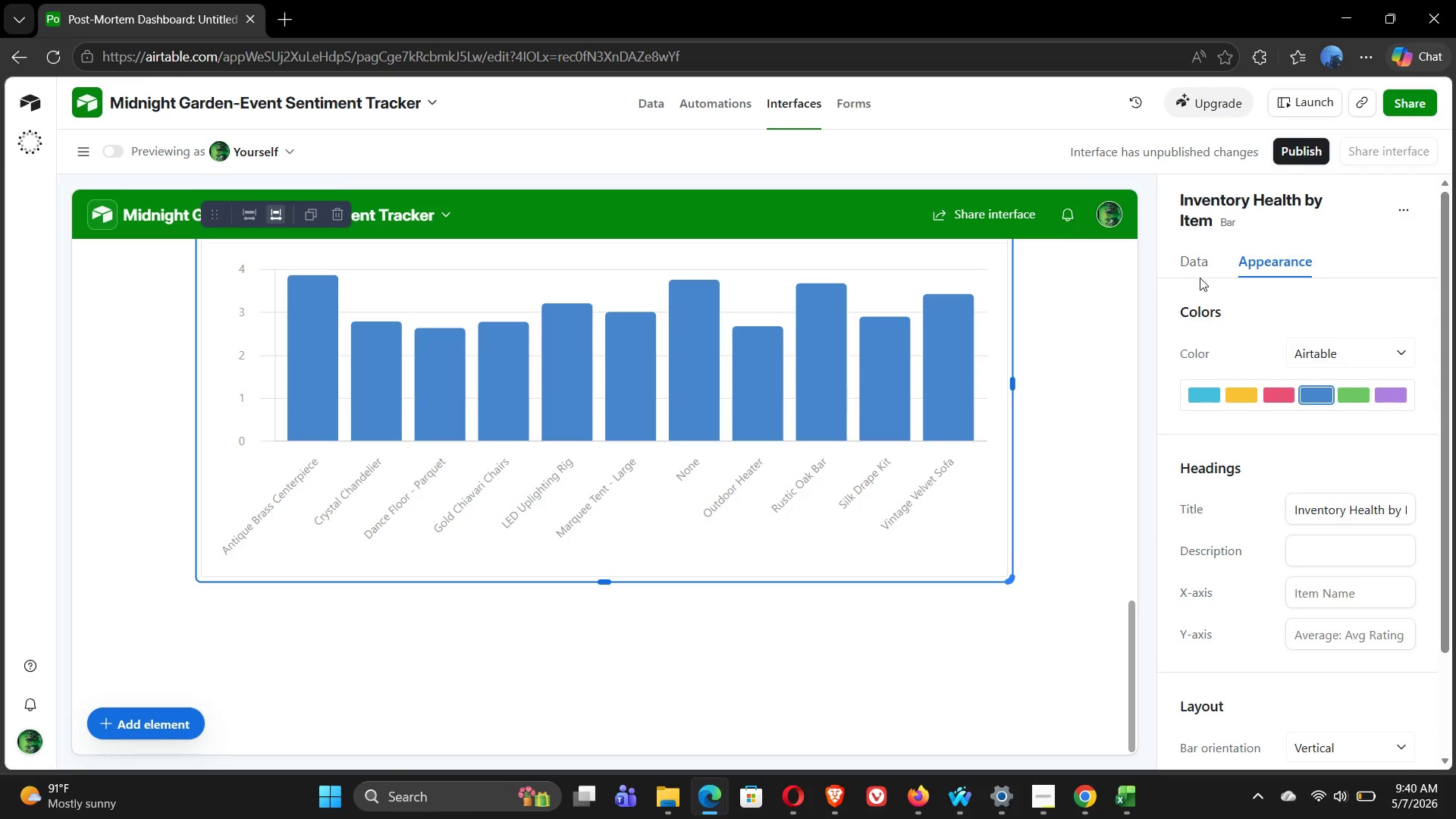 
wait(7.09)
 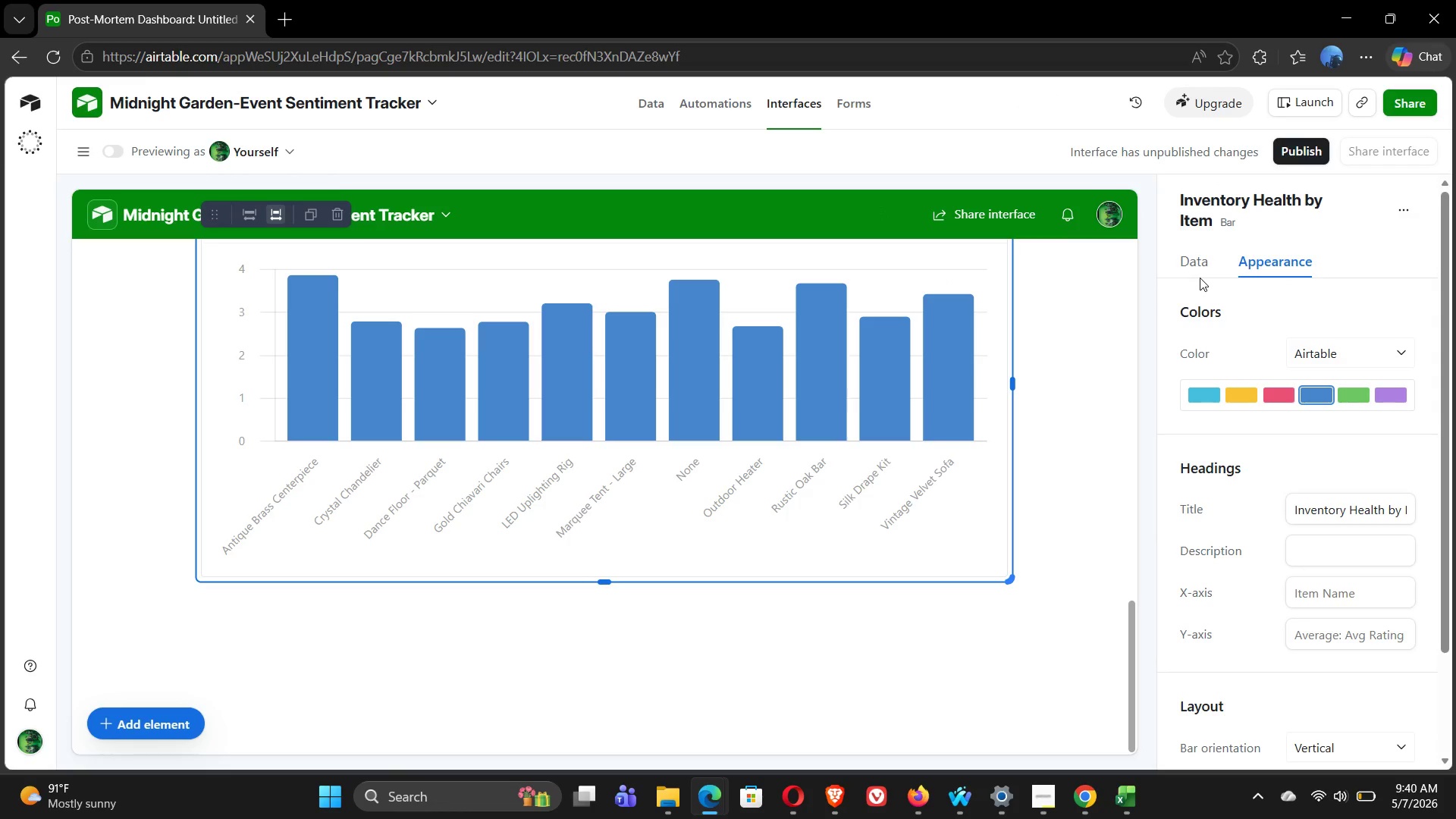 
left_click([1191, 263])
 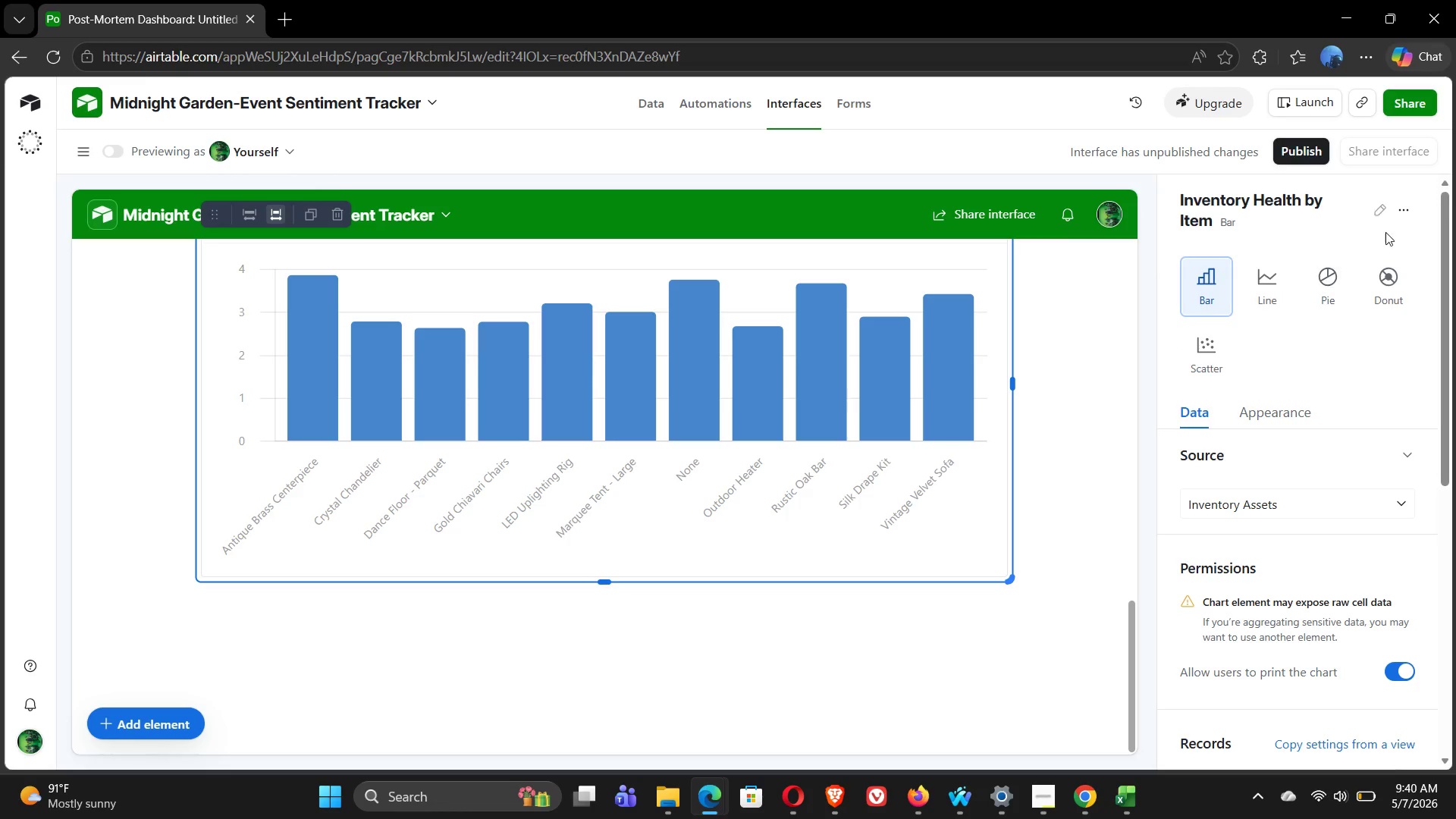 
left_click([1410, 209])
 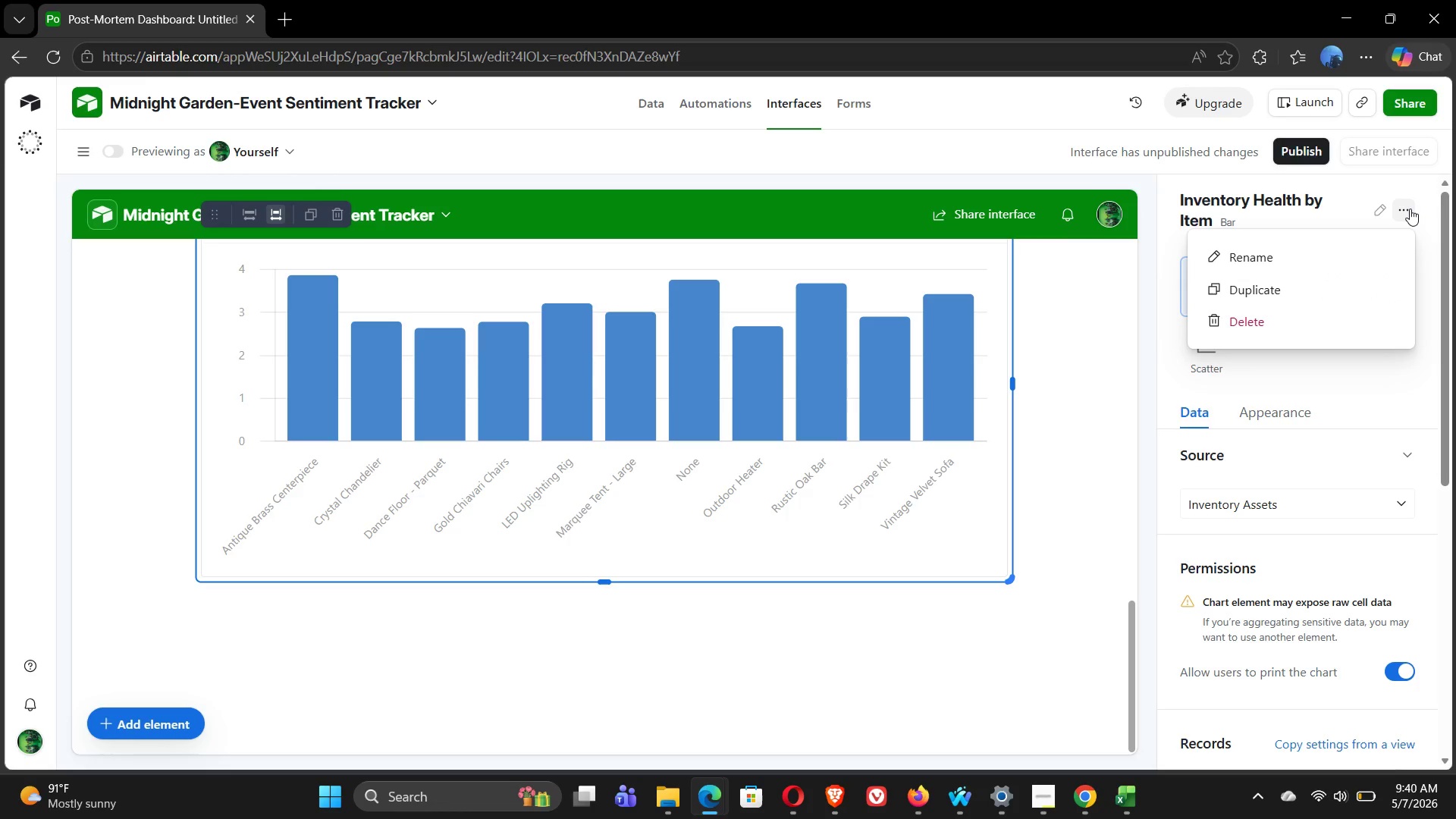 
left_click([1410, 209])
 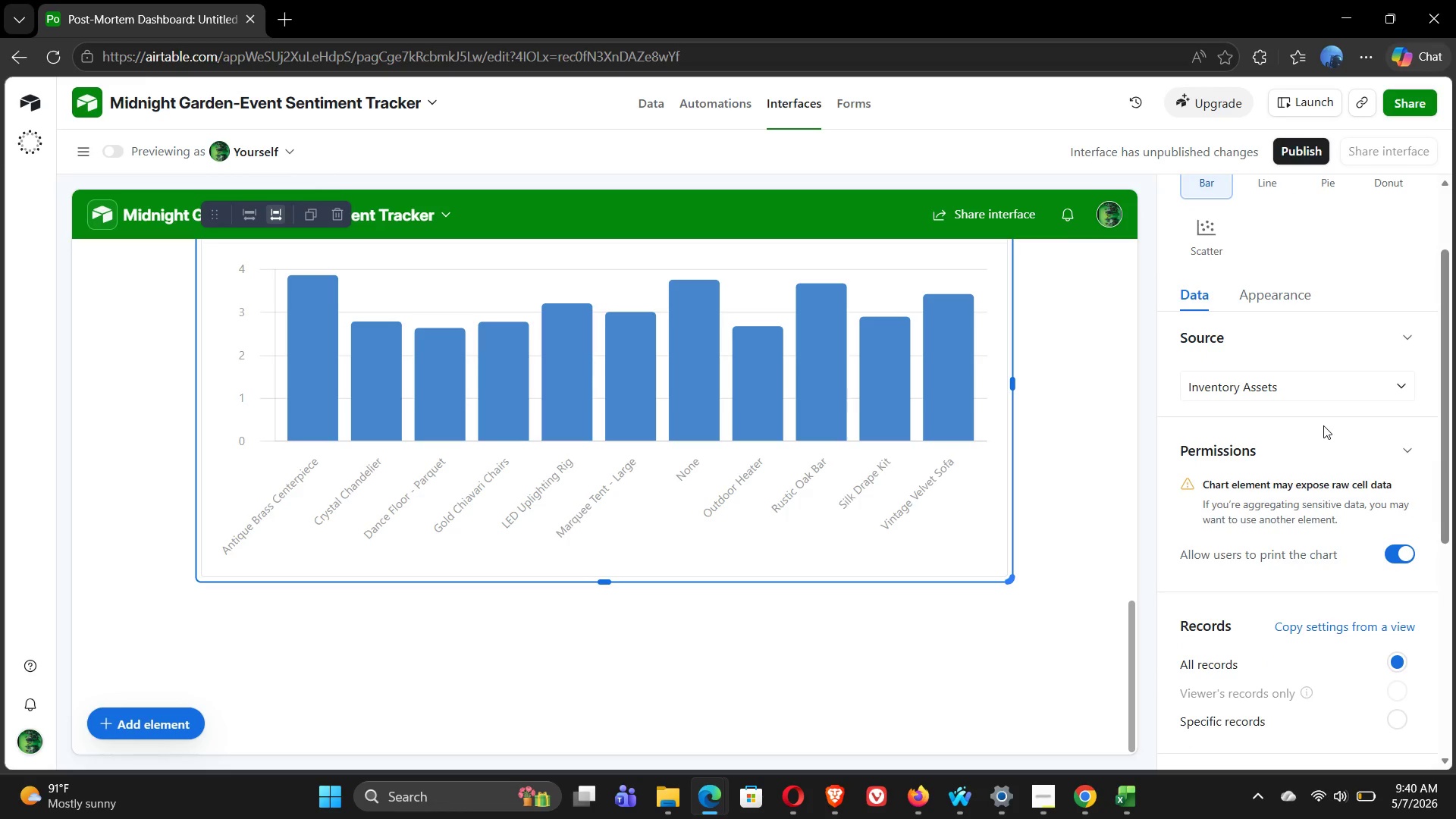 
mouse_move([1340, 389])
 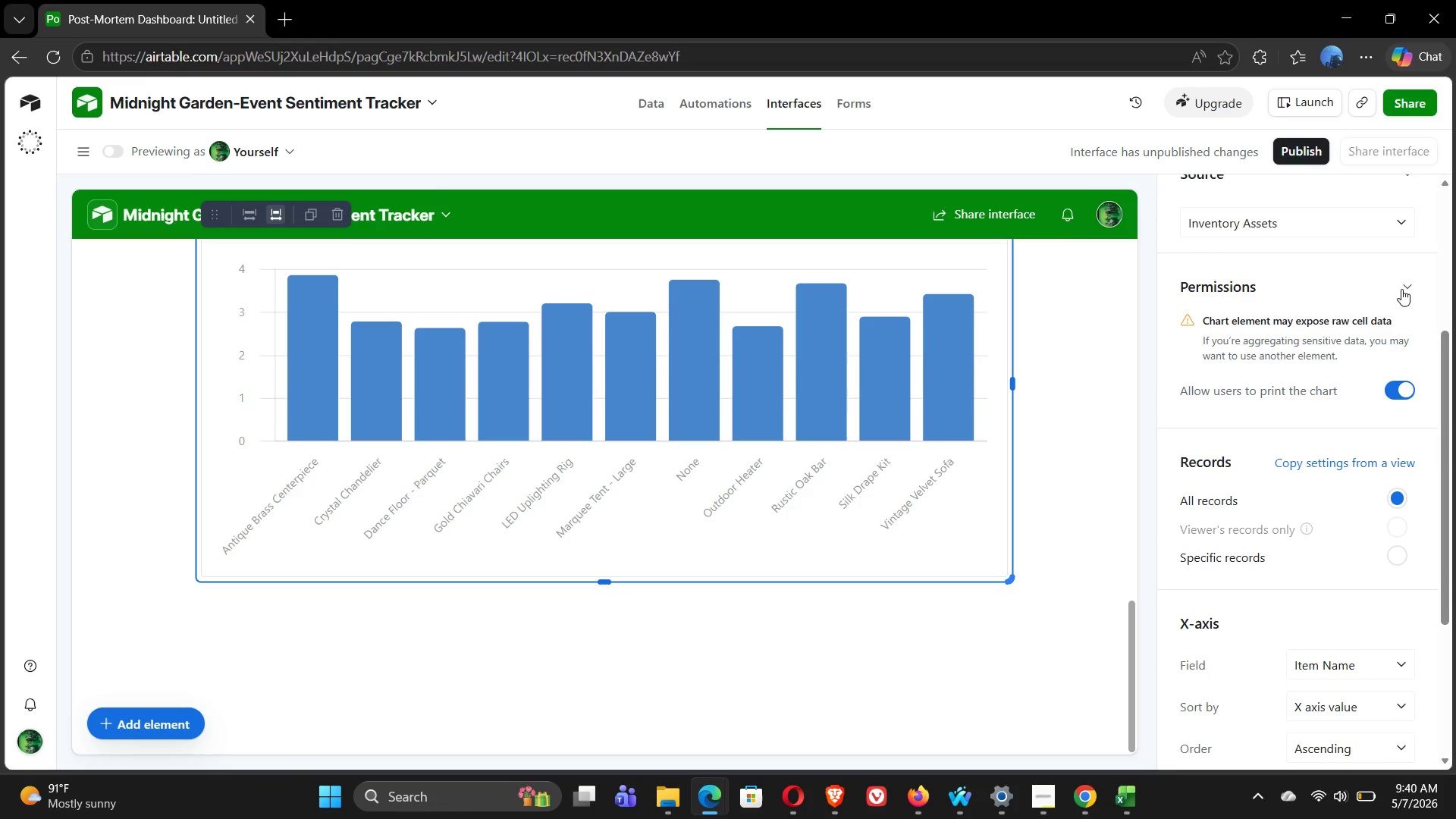 
left_click([1401, 289])
 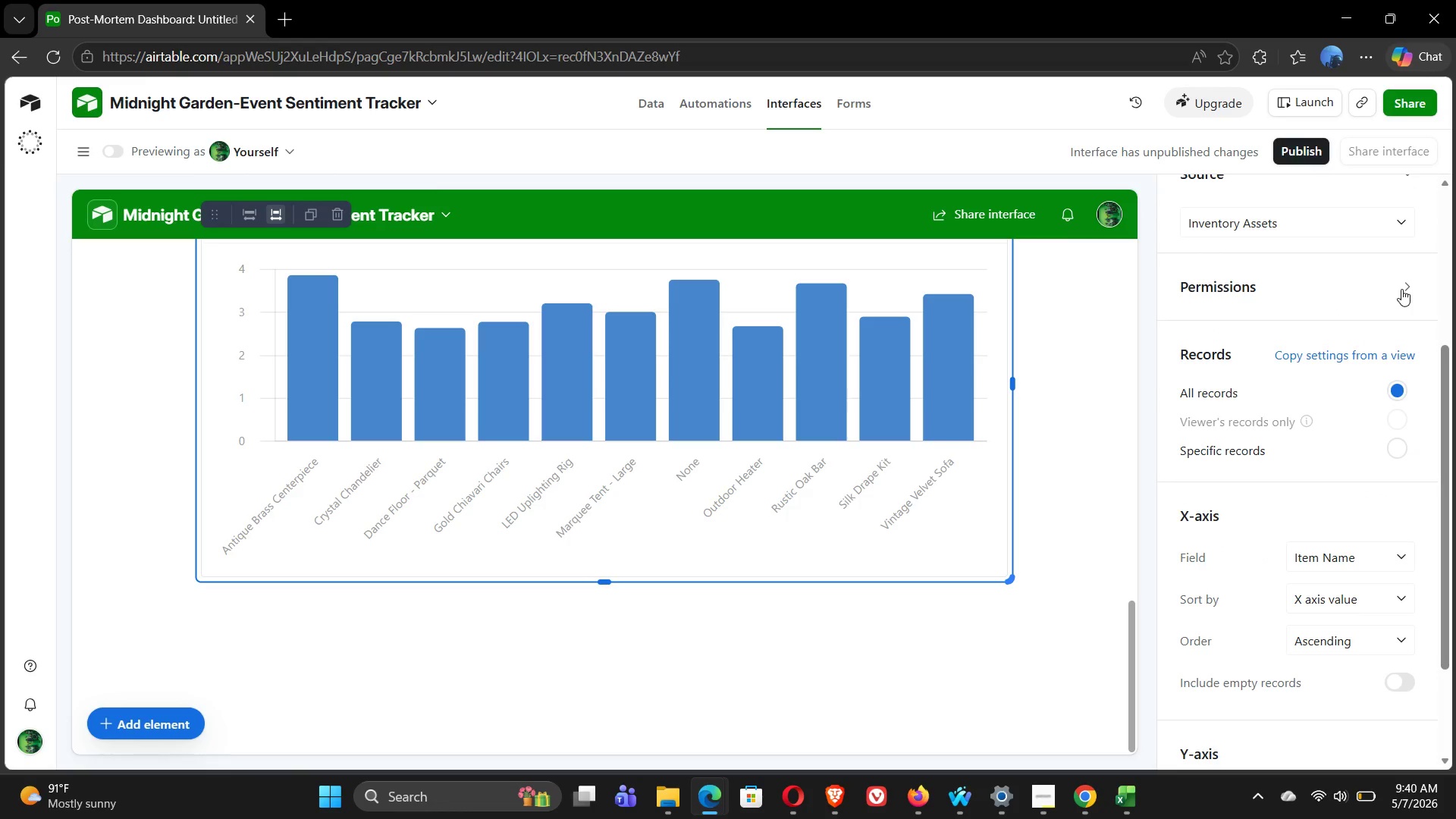 
left_click([1401, 289])
 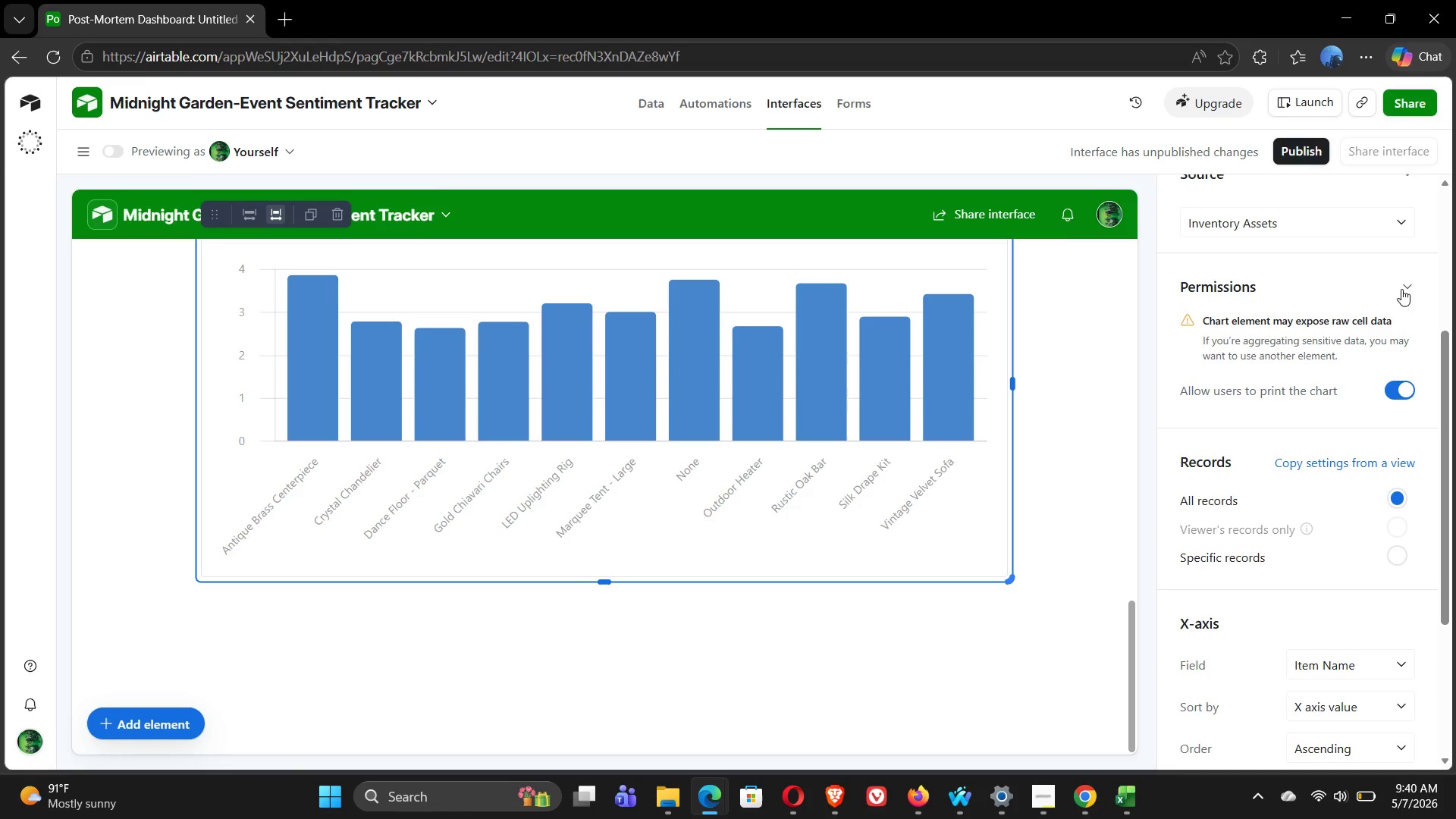 
left_click([1401, 289])
 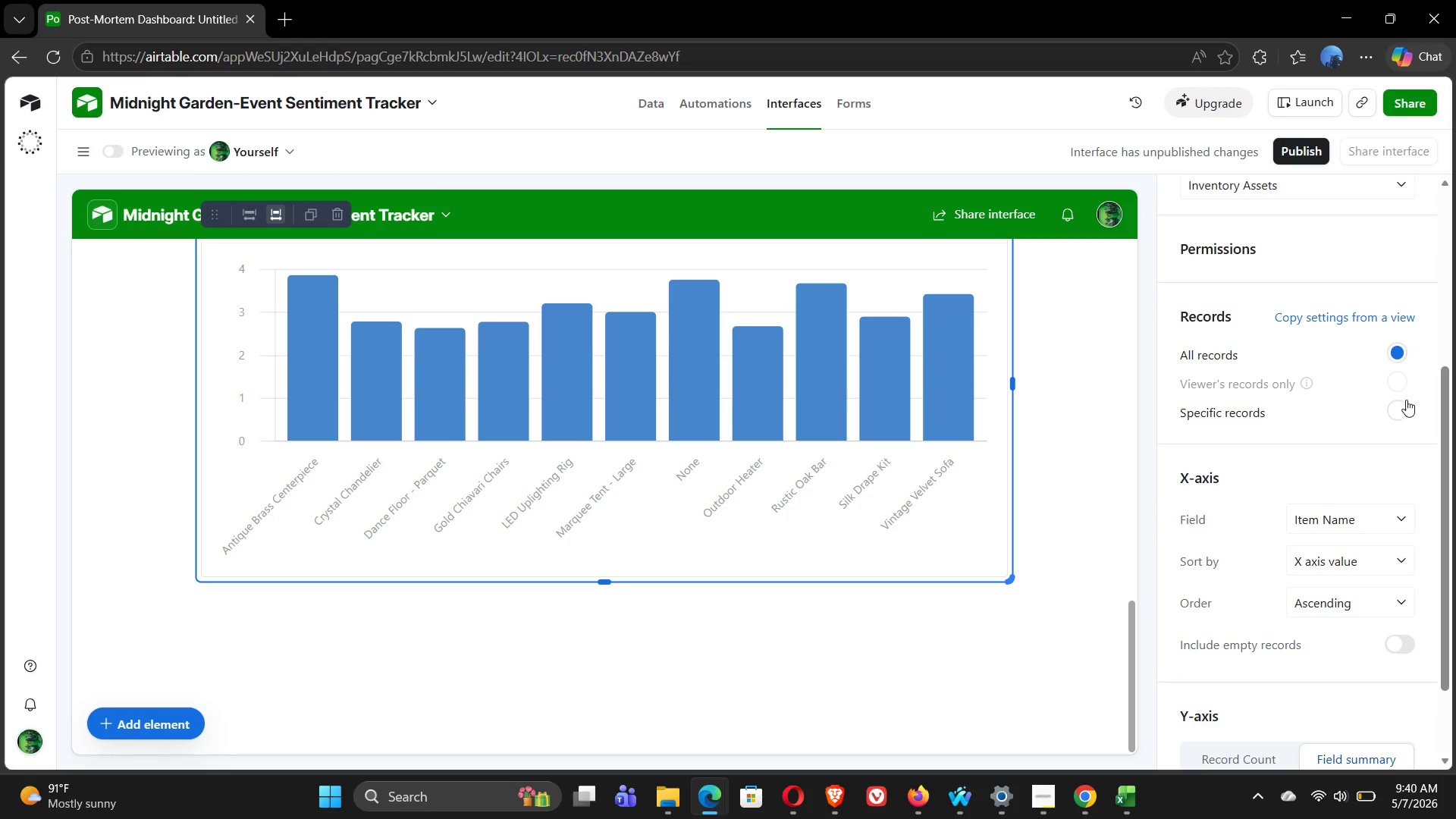 
left_click([1395, 413])
 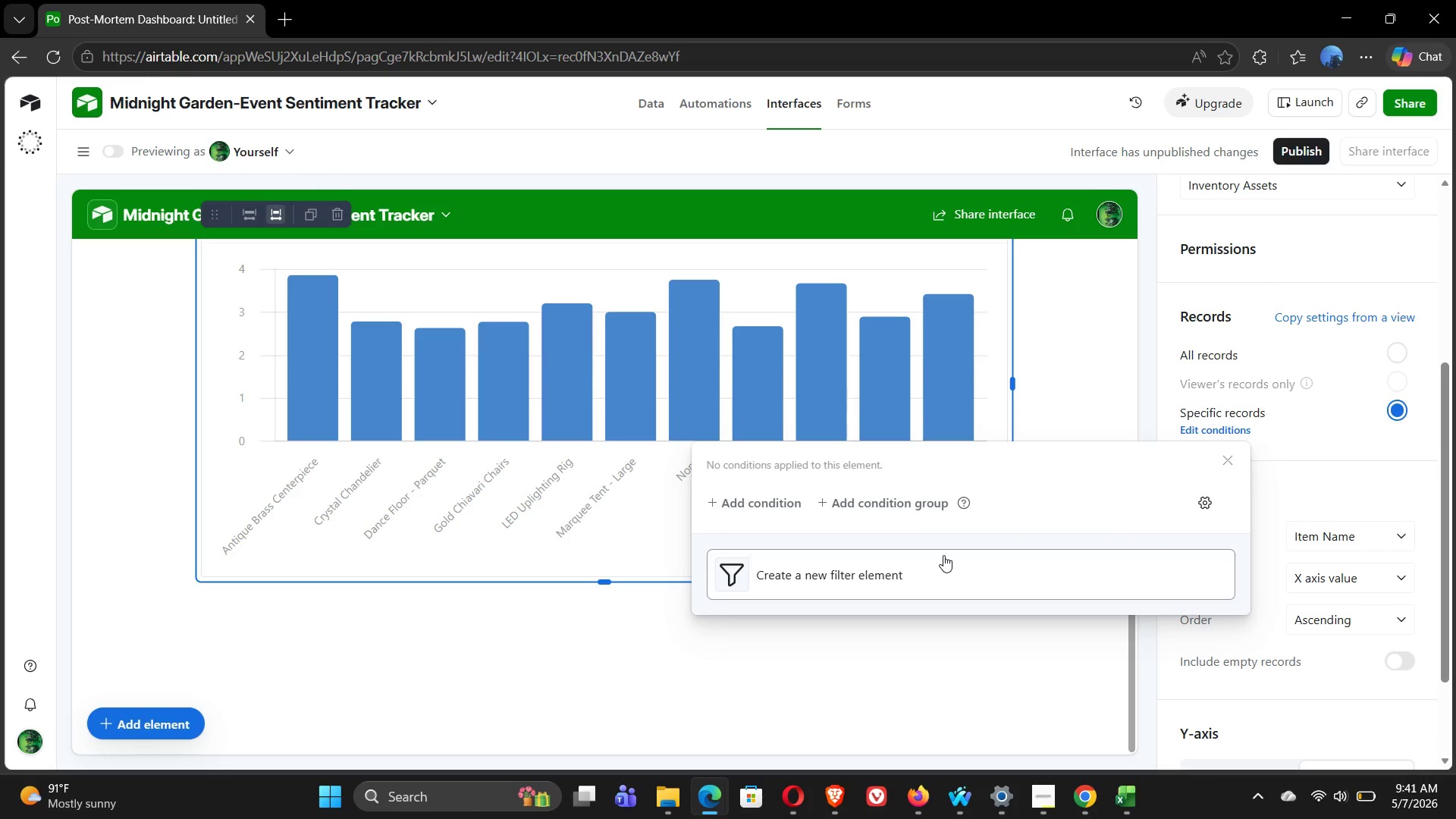 
wait(19.48)
 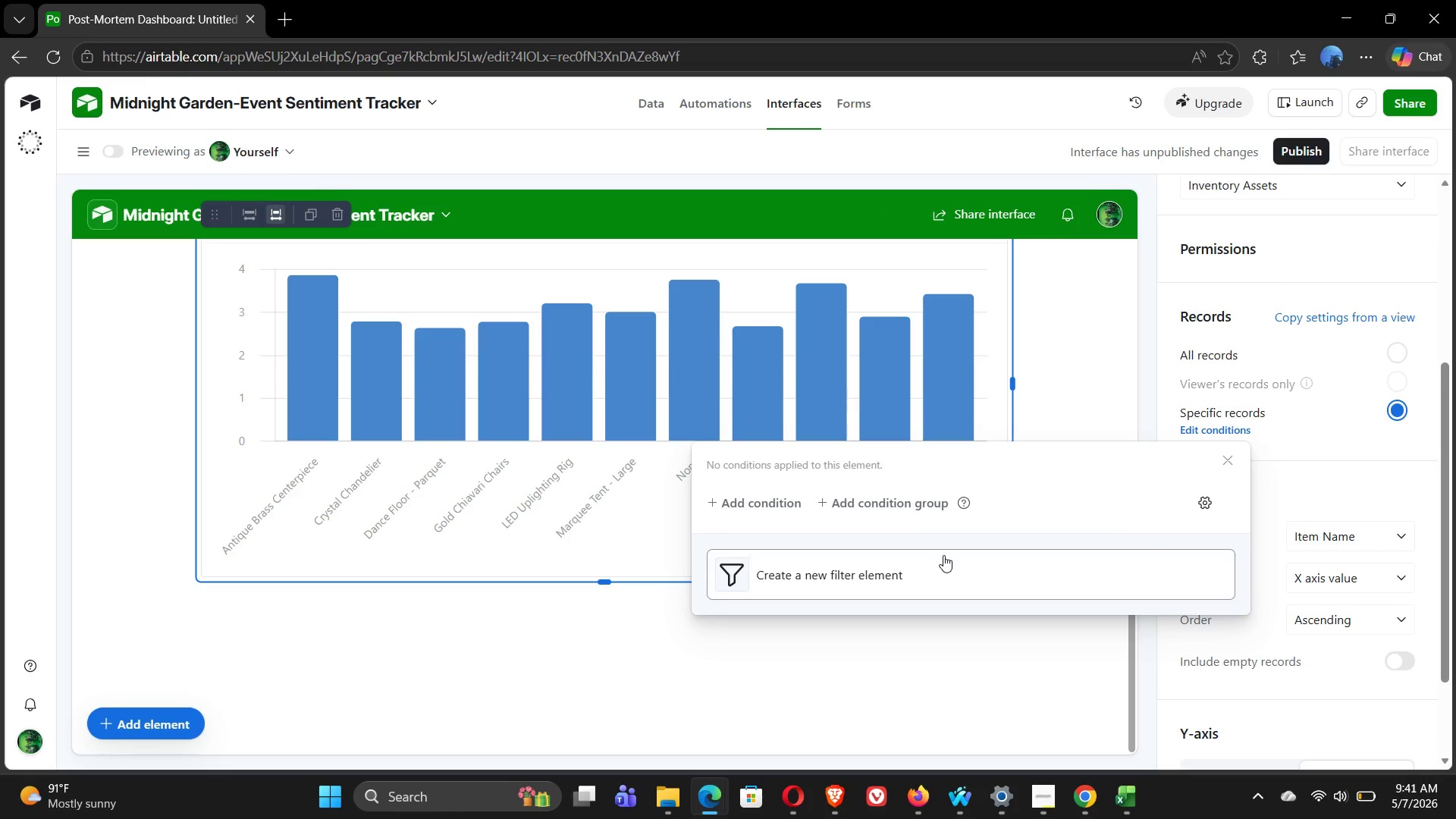 
left_click([899, 568])
 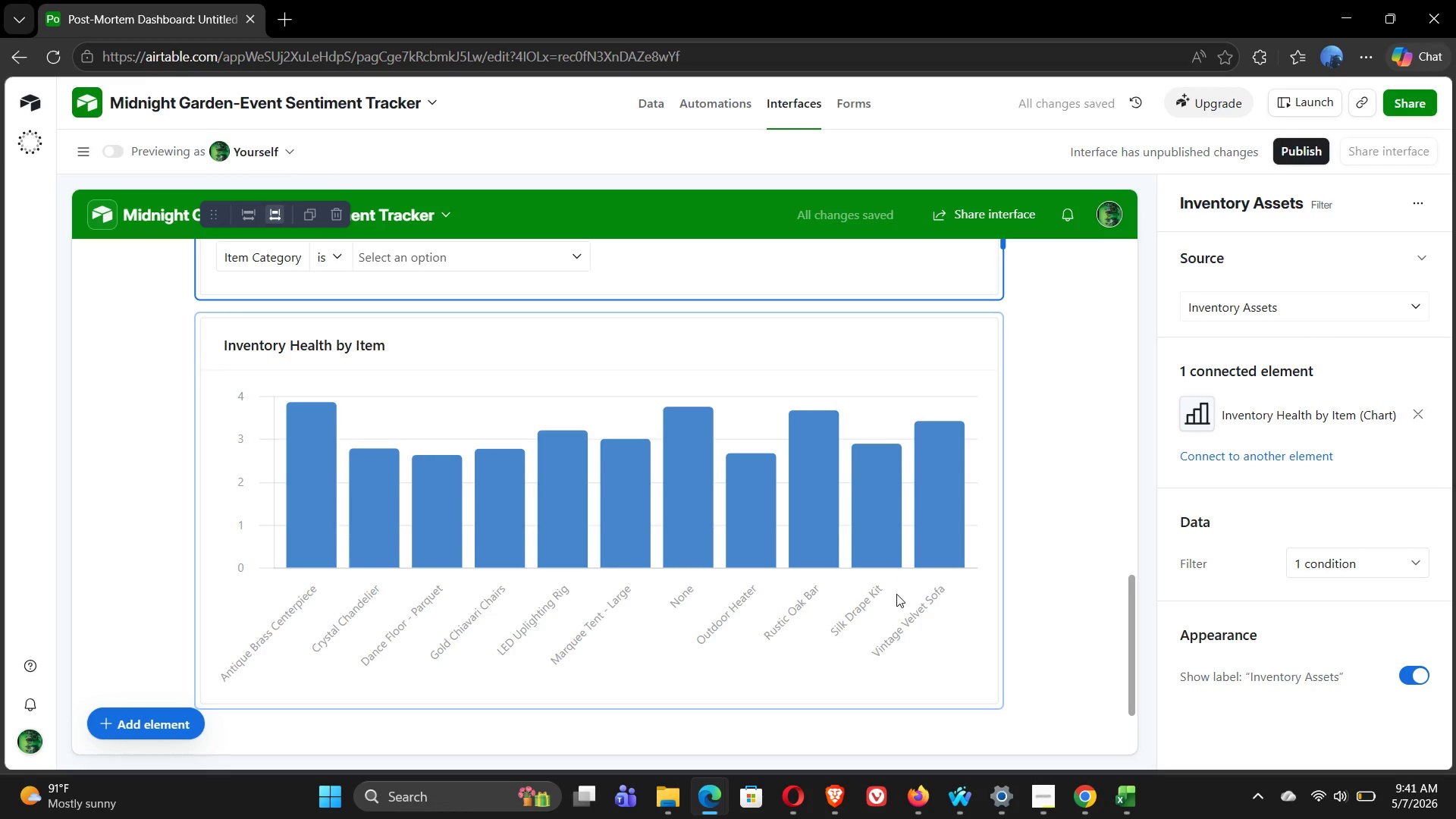 
hold_key(key=ControlLeft, duration=1.12)
 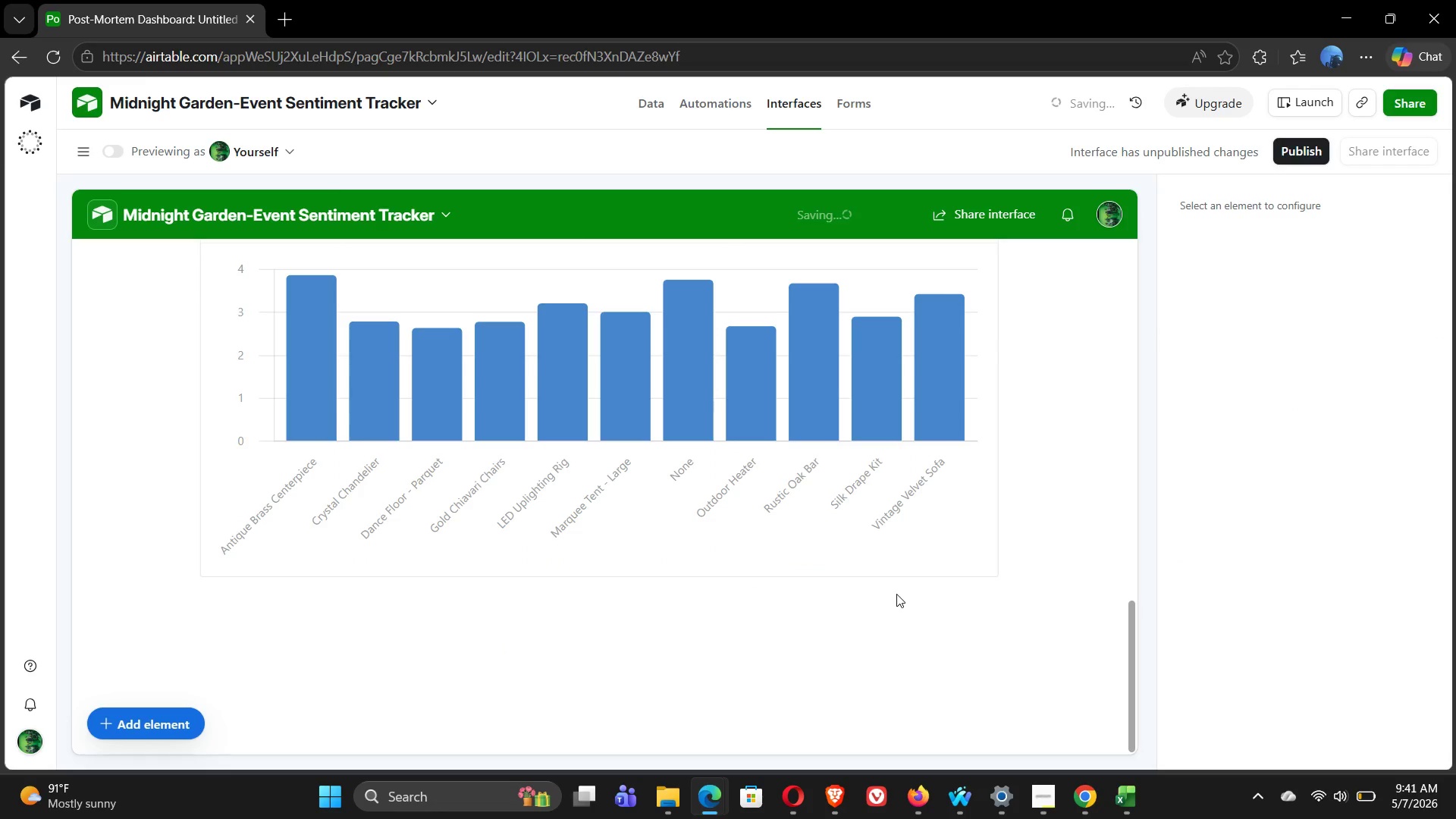 
hold_key(key=Z, duration=0.38)
 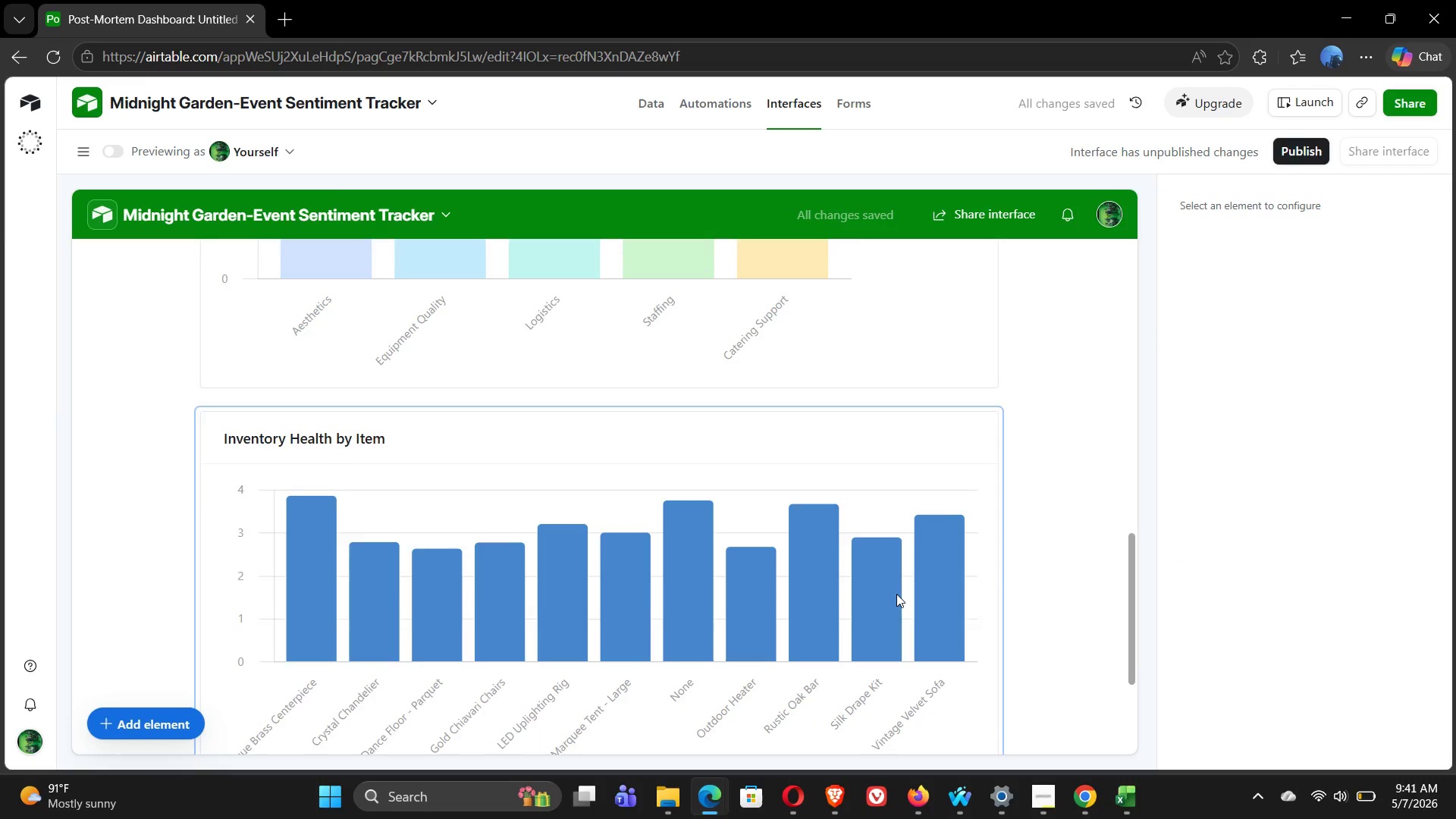 
left_click([831, 598])
 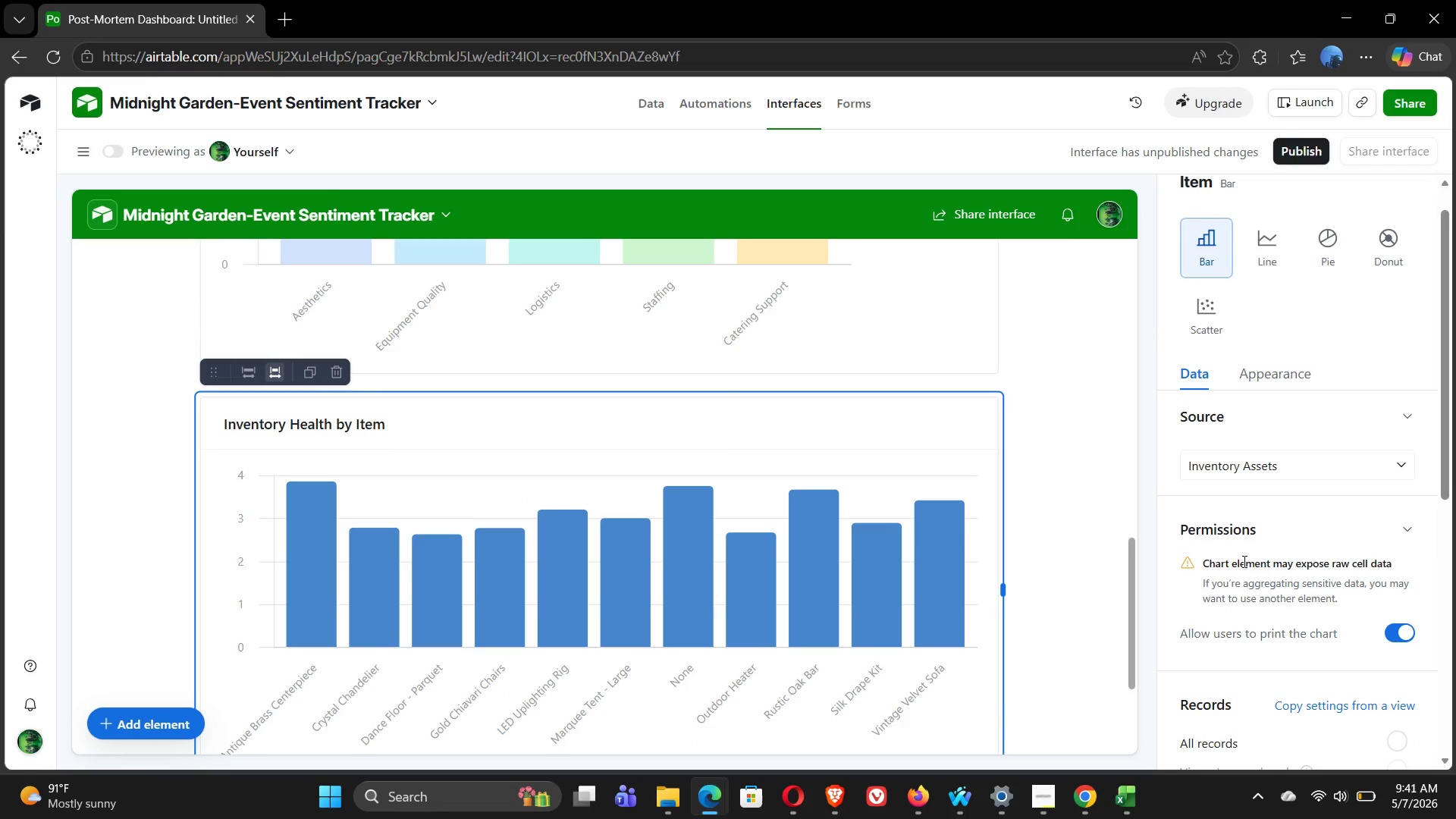 
wait(13.55)
 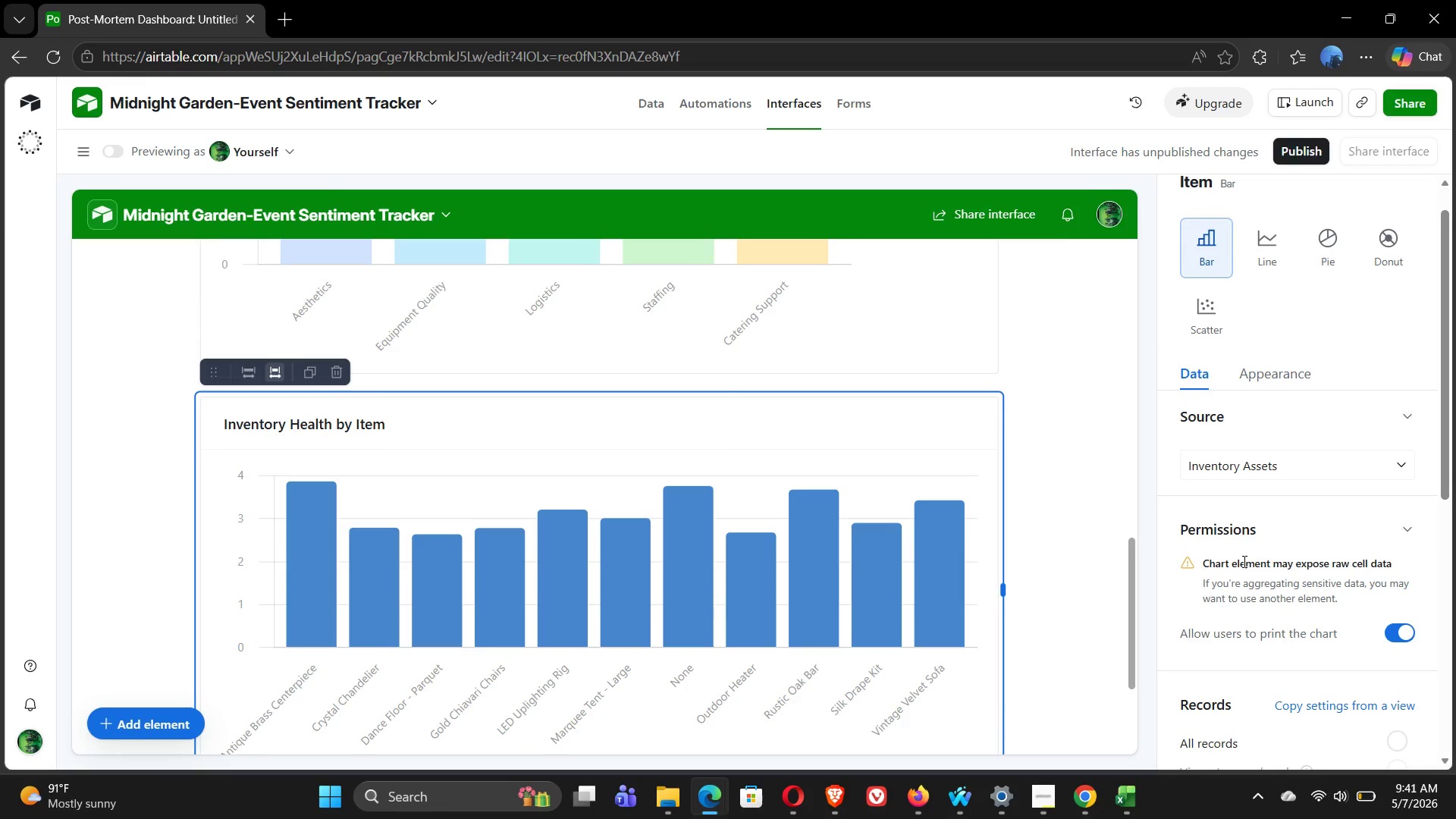 
mouse_move([1308, 569])
 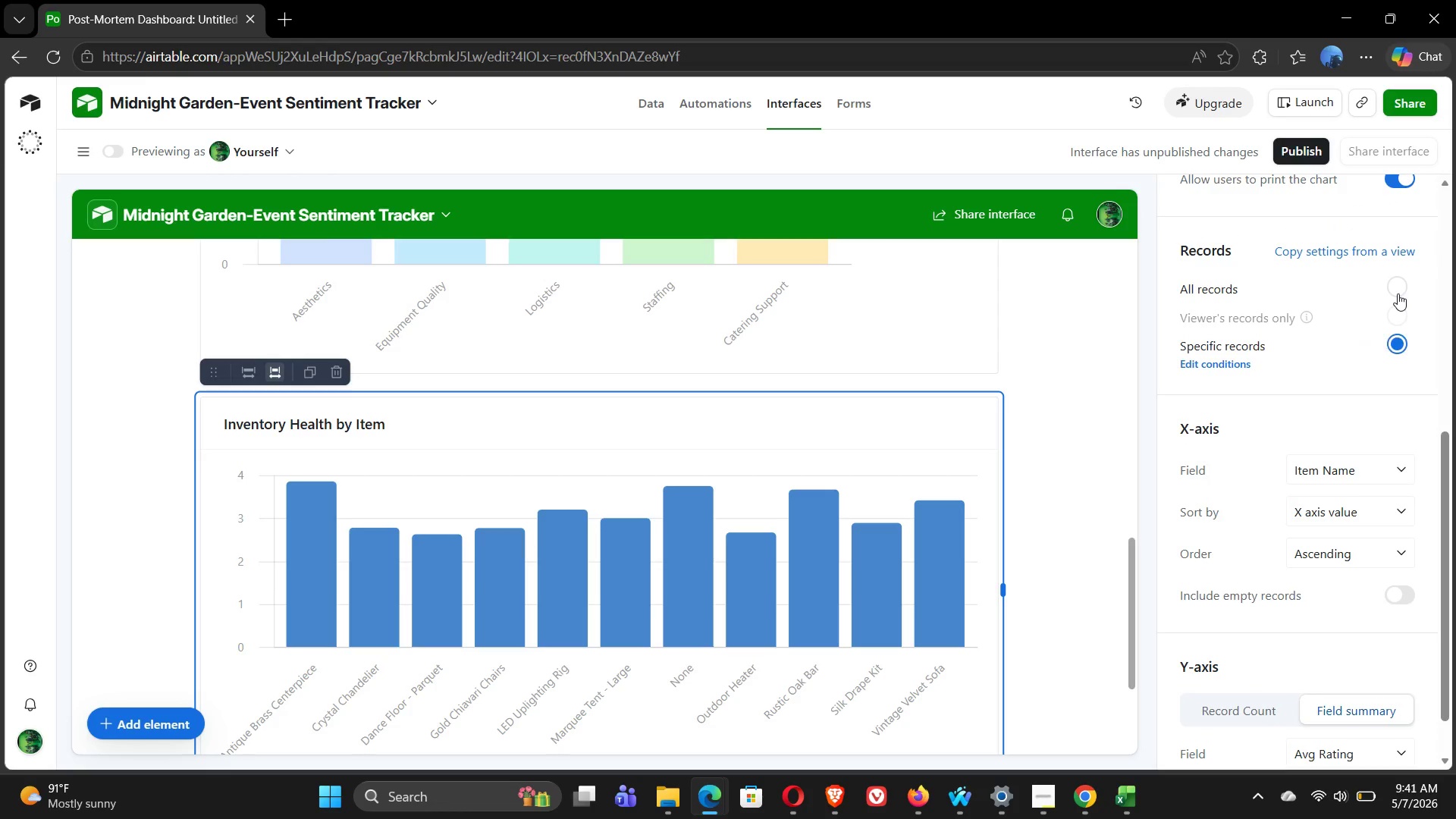 
left_click([1398, 293])
 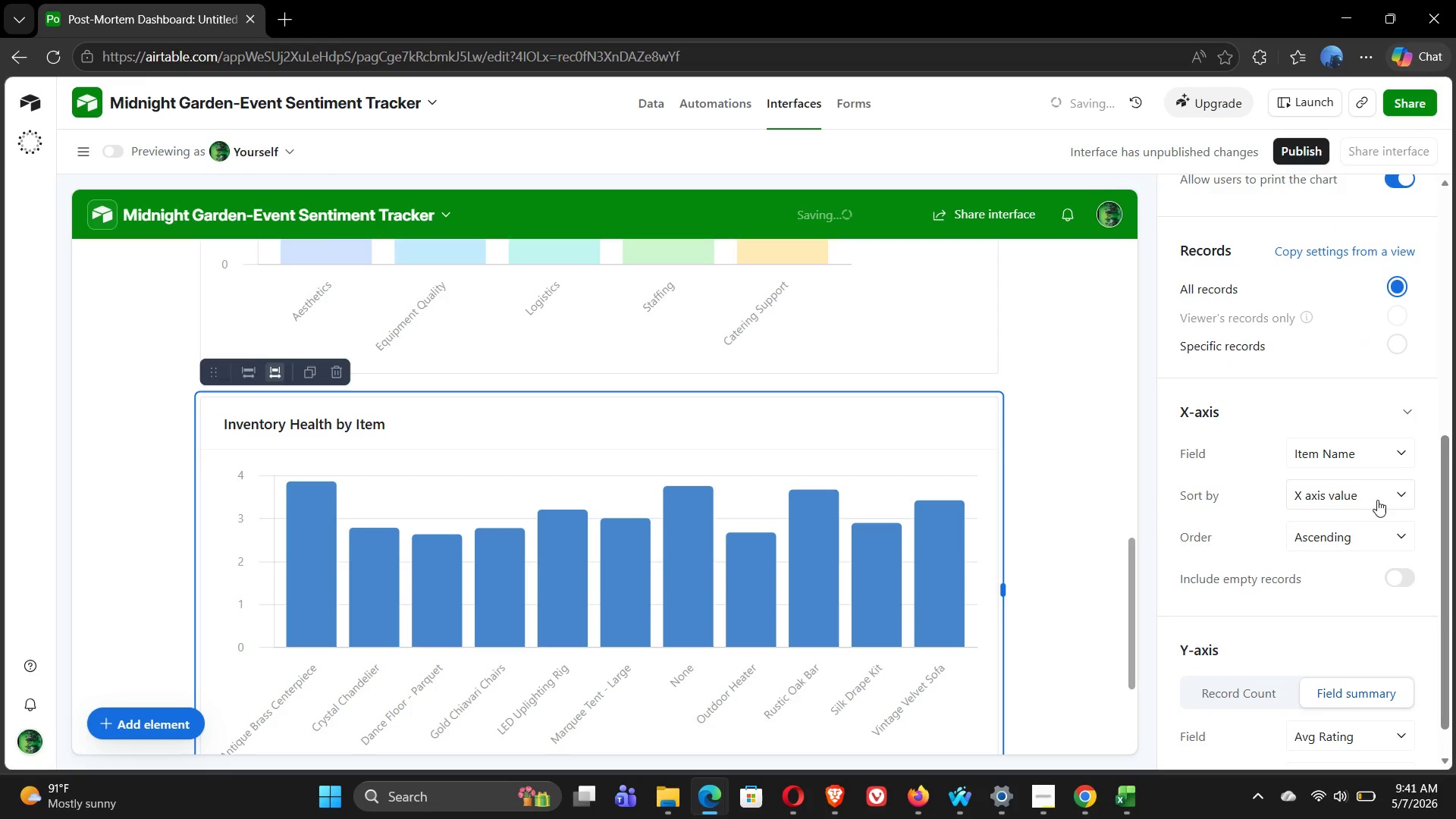 
mouse_move([1388, 312])
 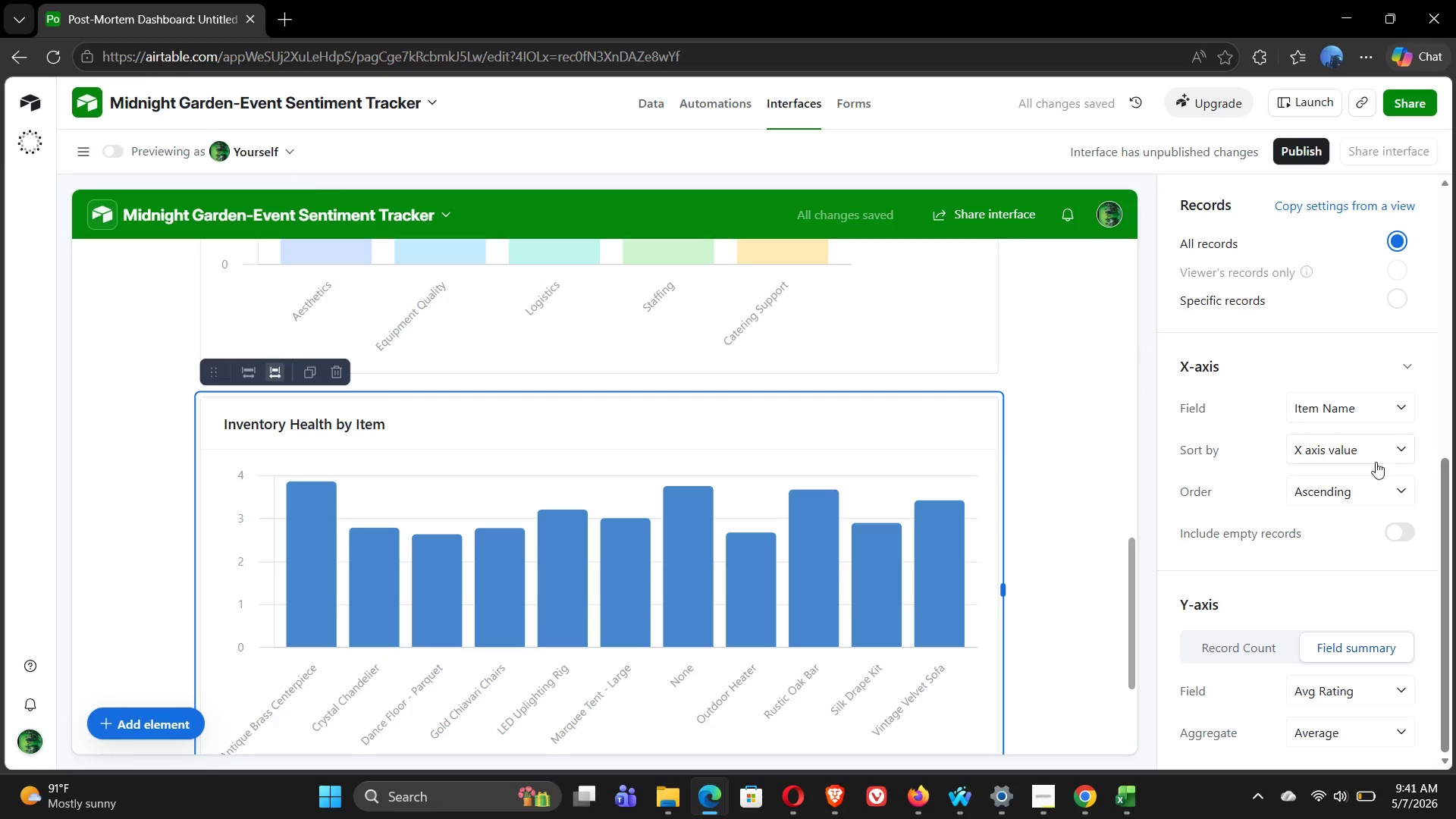 
left_click([1381, 507])
 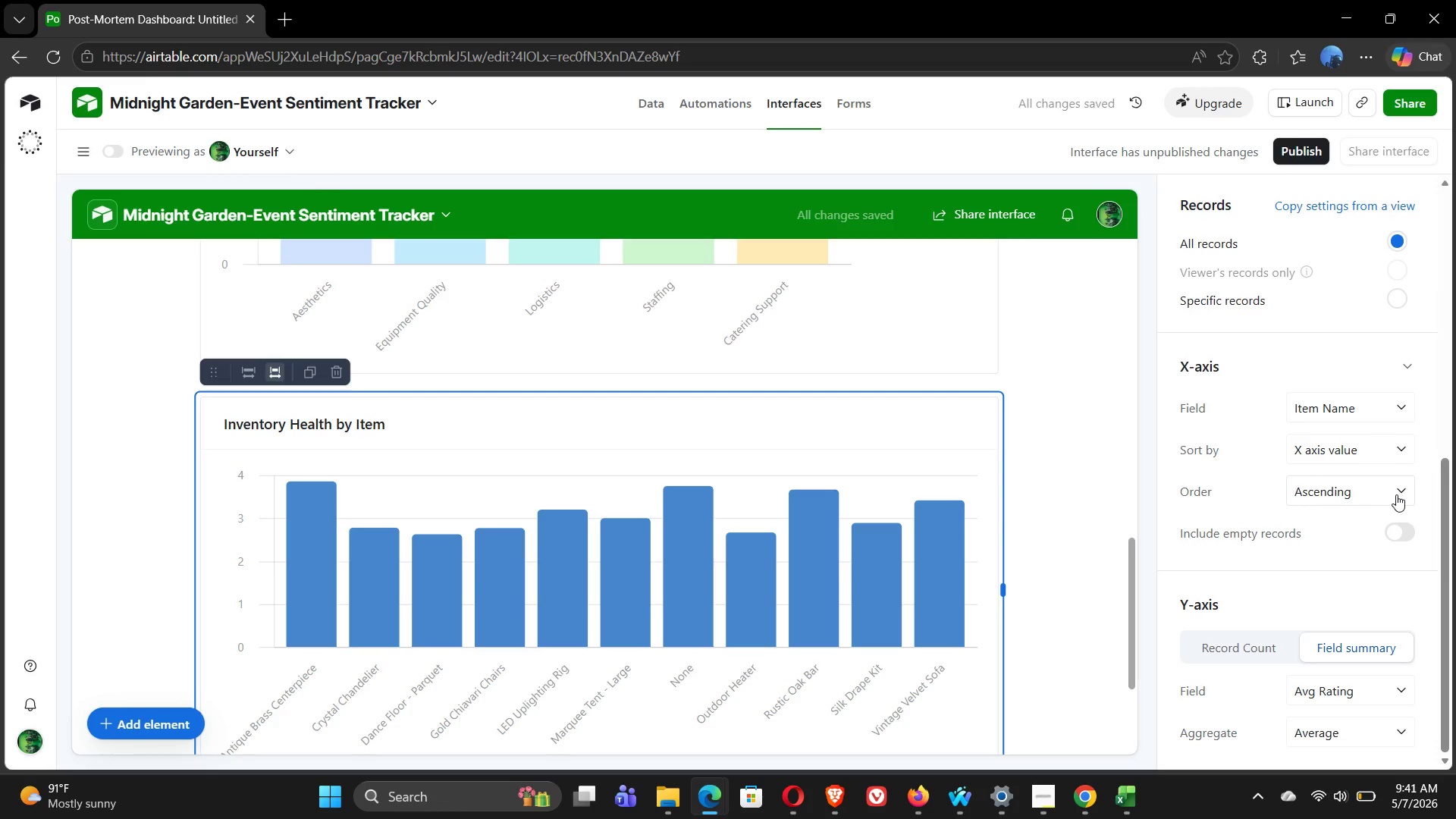 
left_click([1396, 494])
 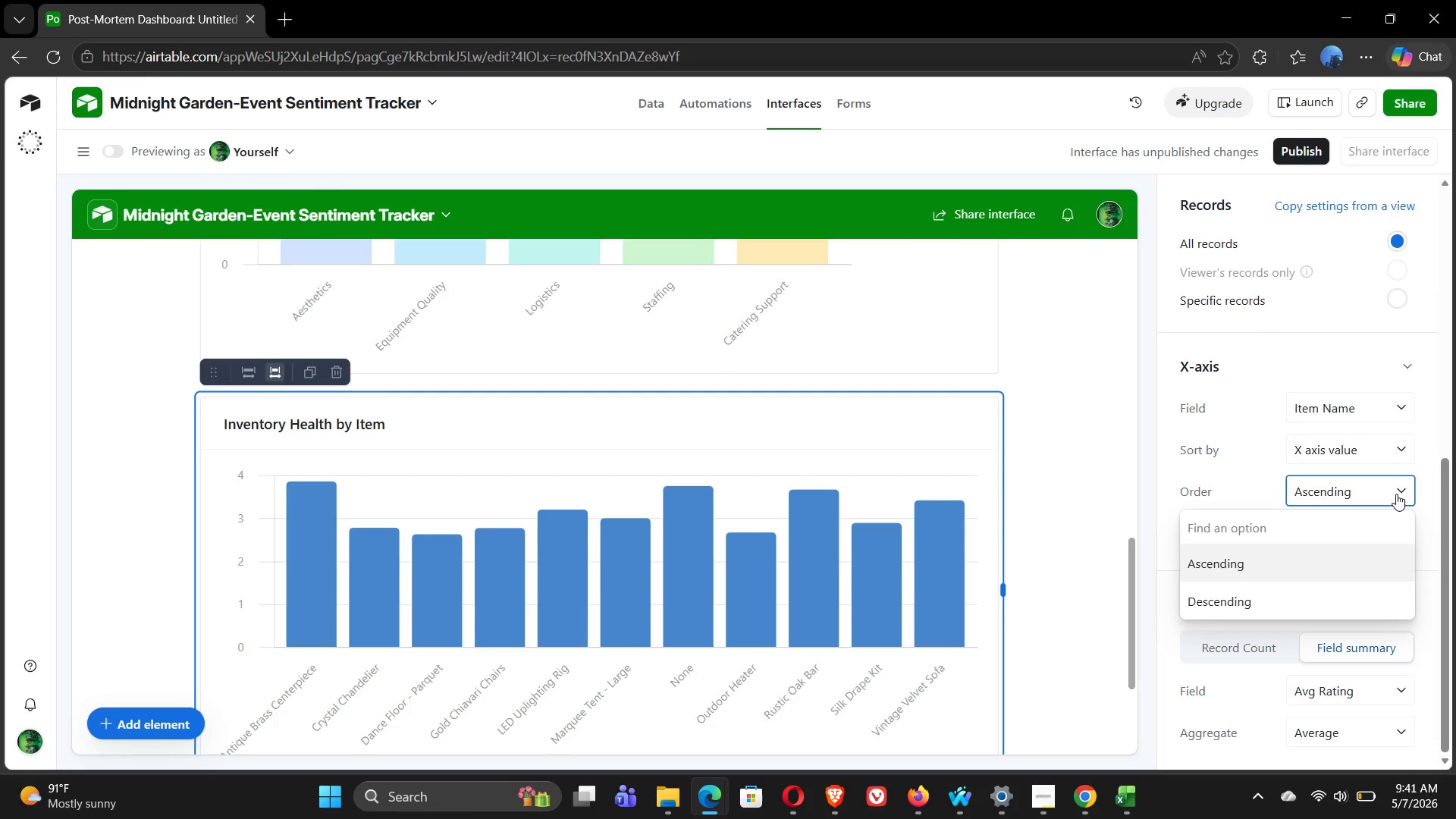 
left_click([1396, 494])
 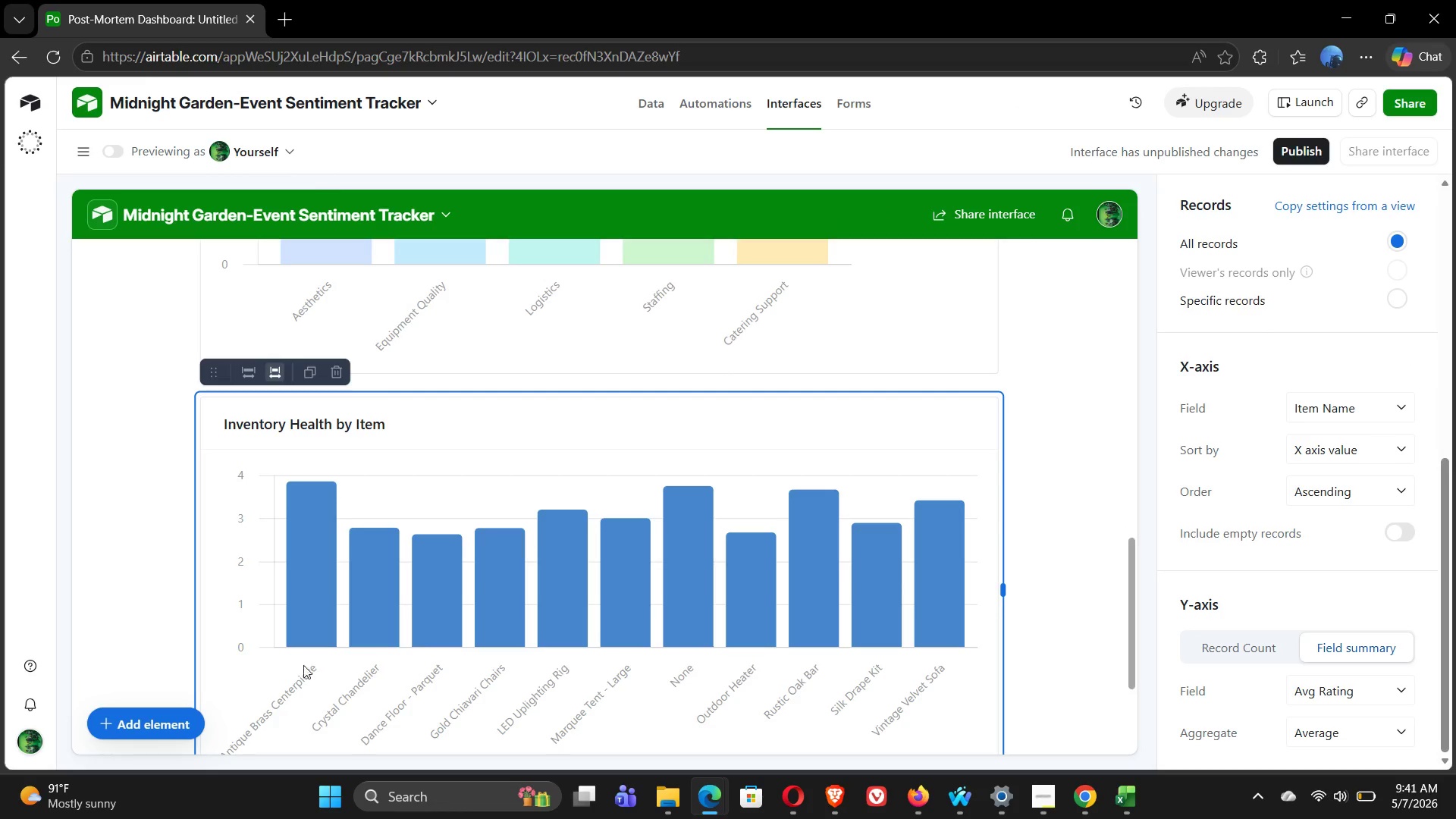 
wait(5.28)
 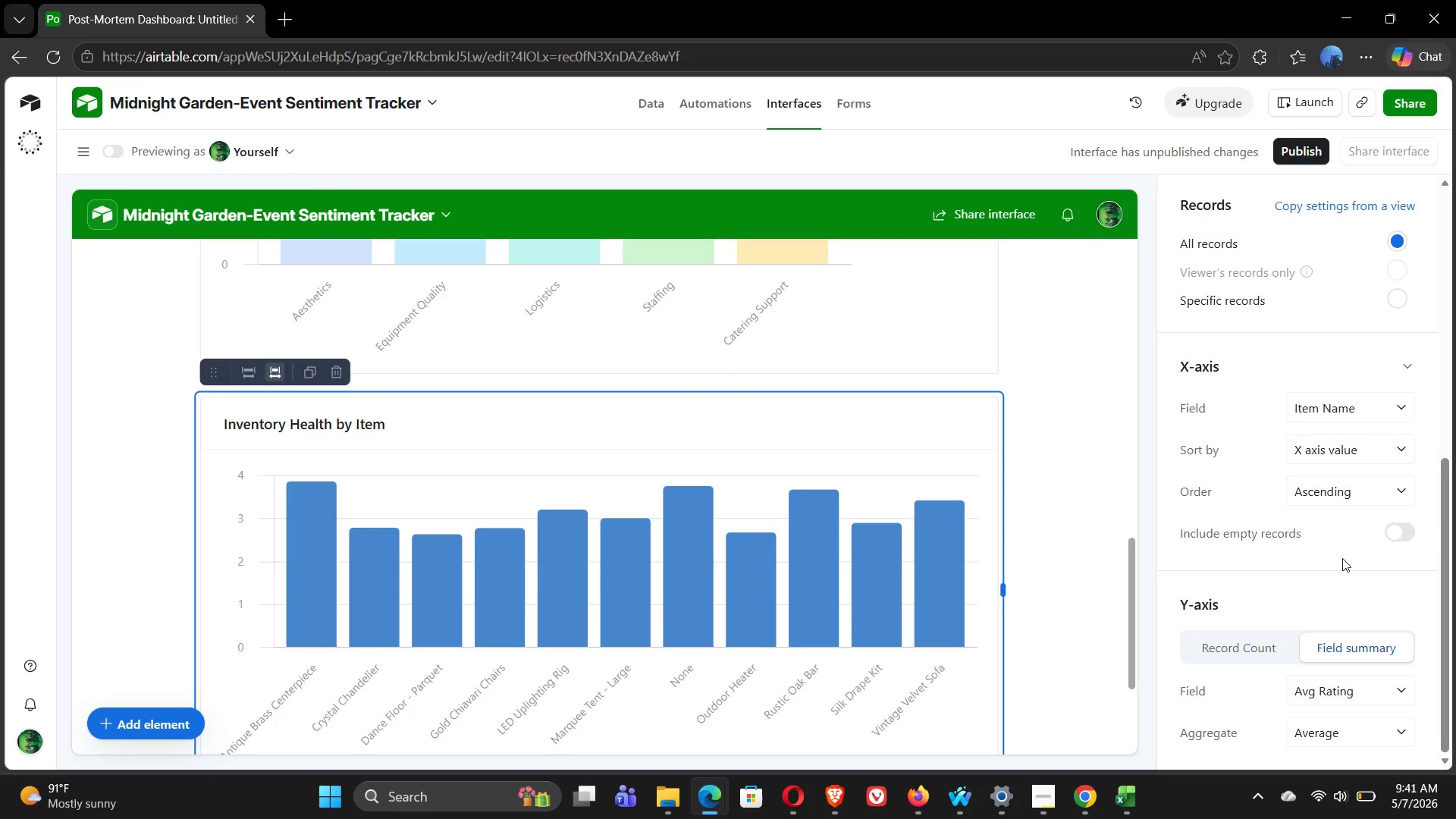 
left_click([144, 714])
 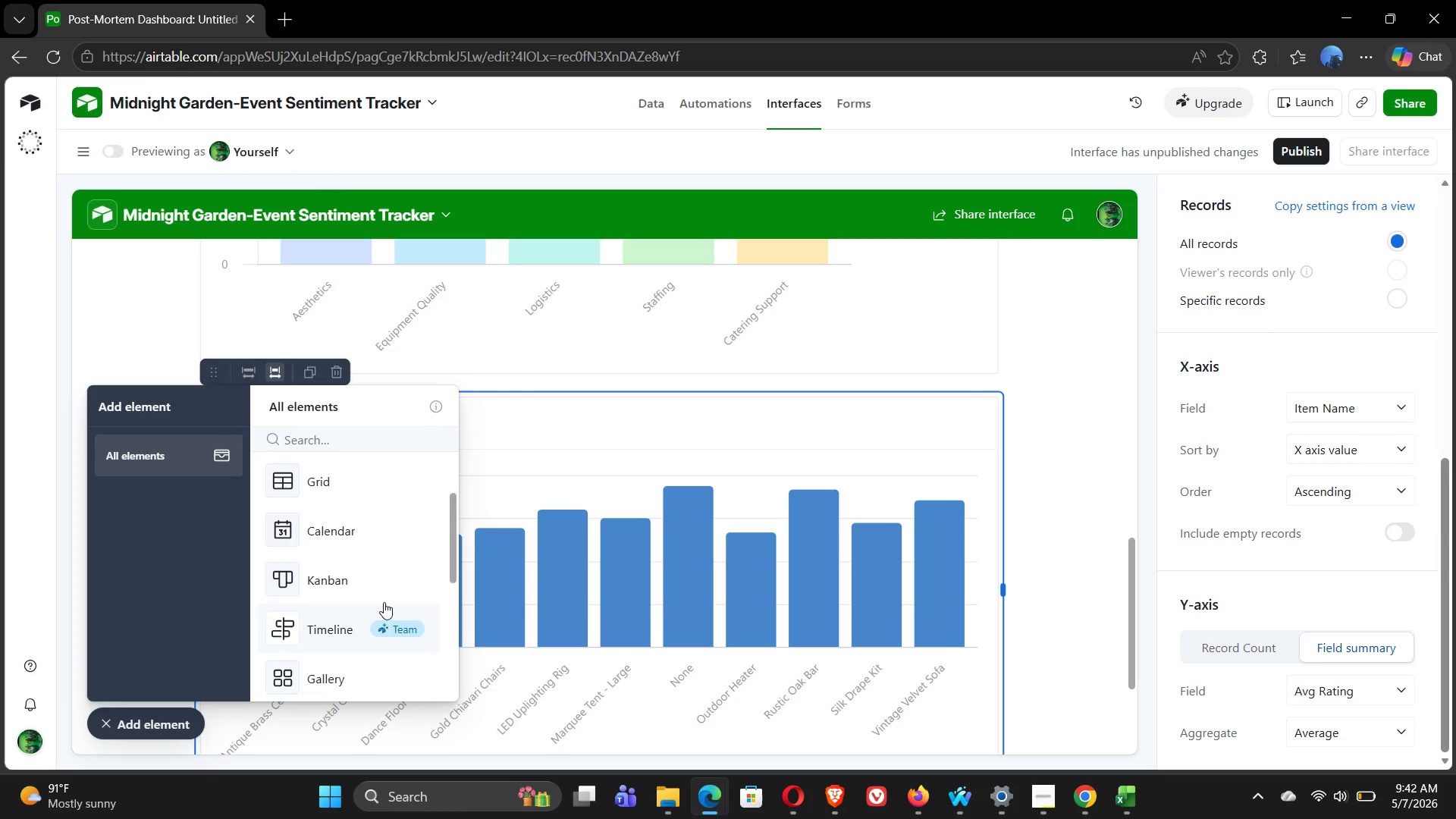 
wait(12.39)
 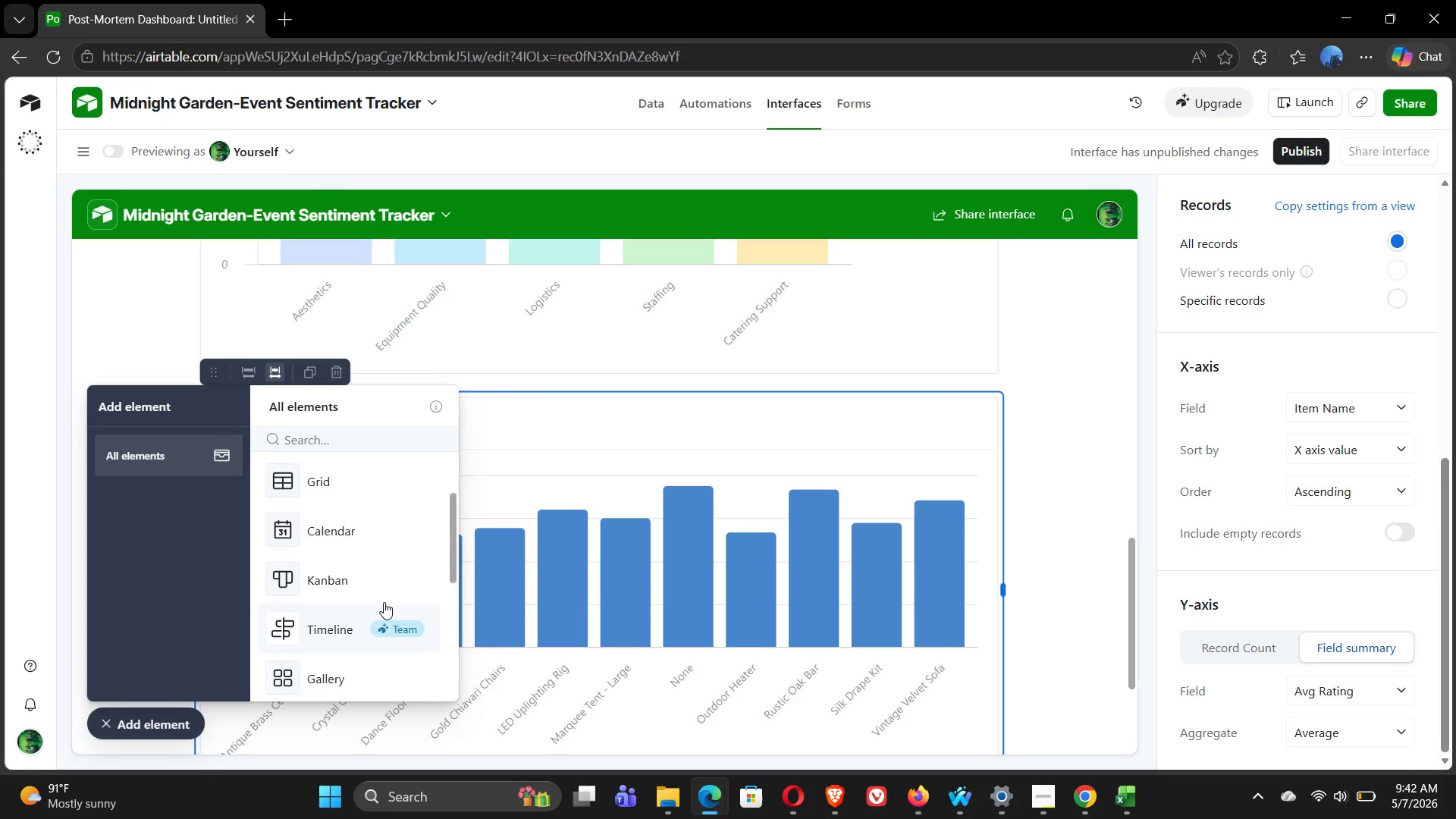 
left_click([363, 619])
 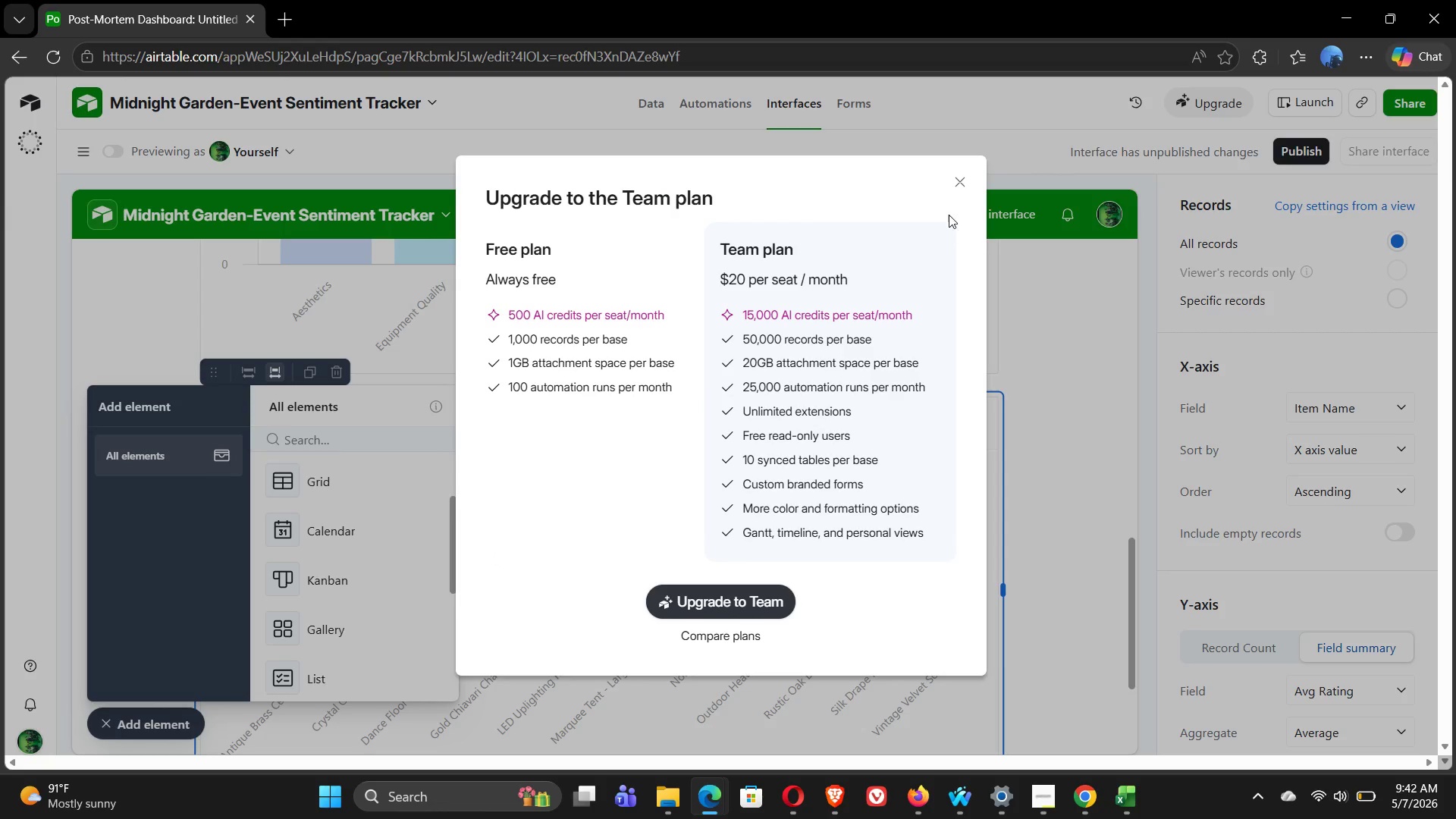 
left_click([958, 180])
 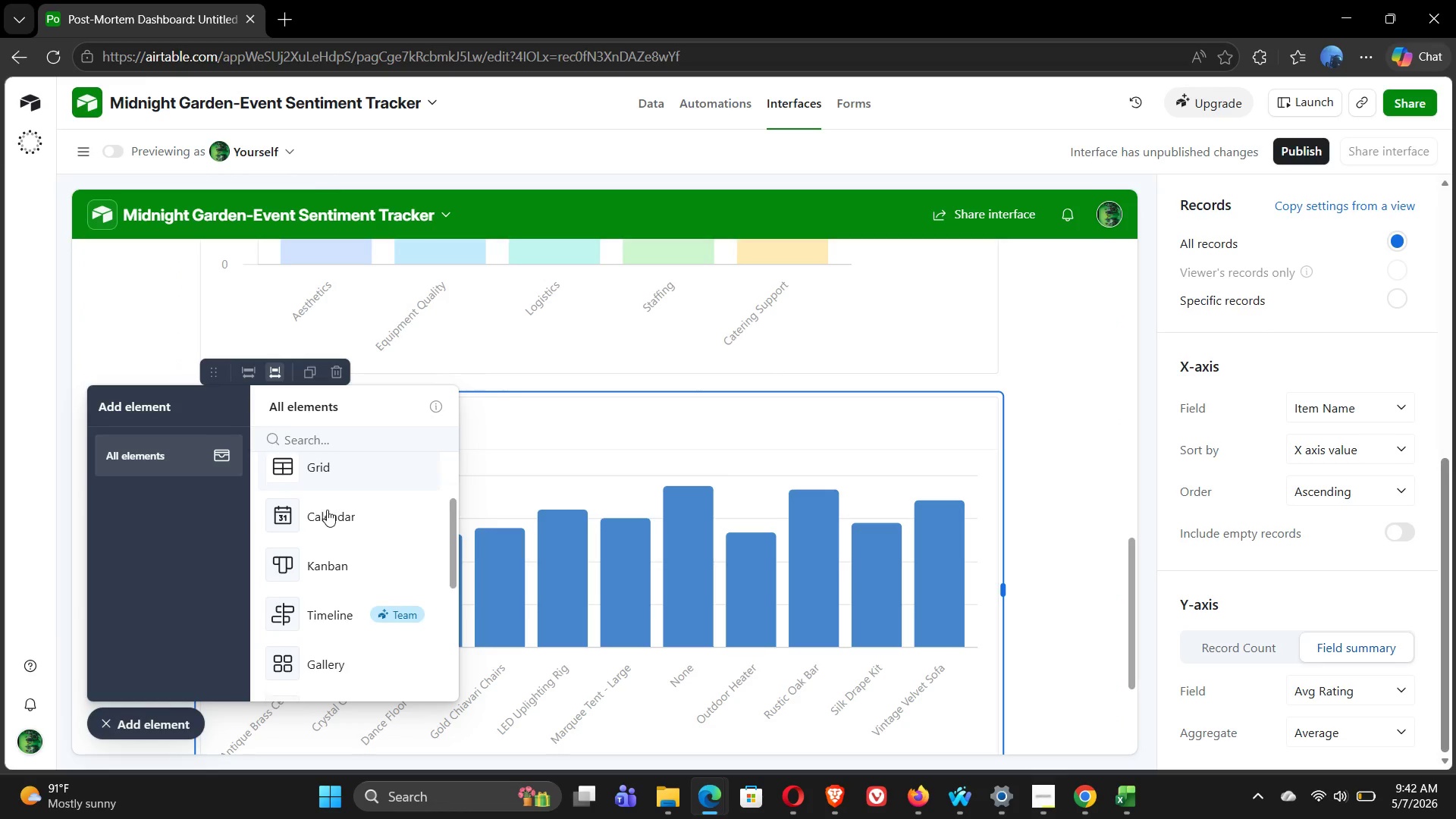 
wait(14.11)
 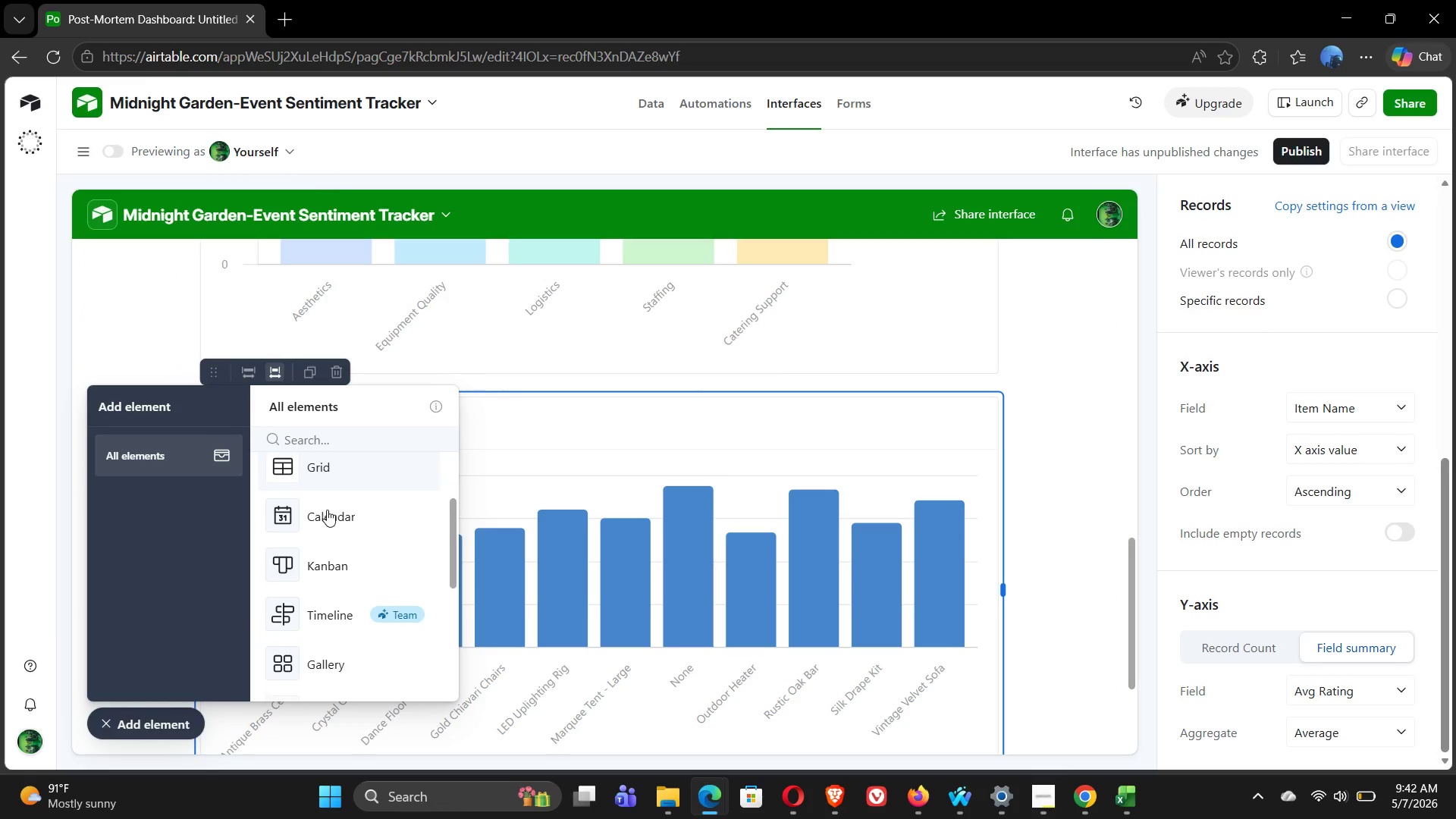 
left_click([1055, 460])
 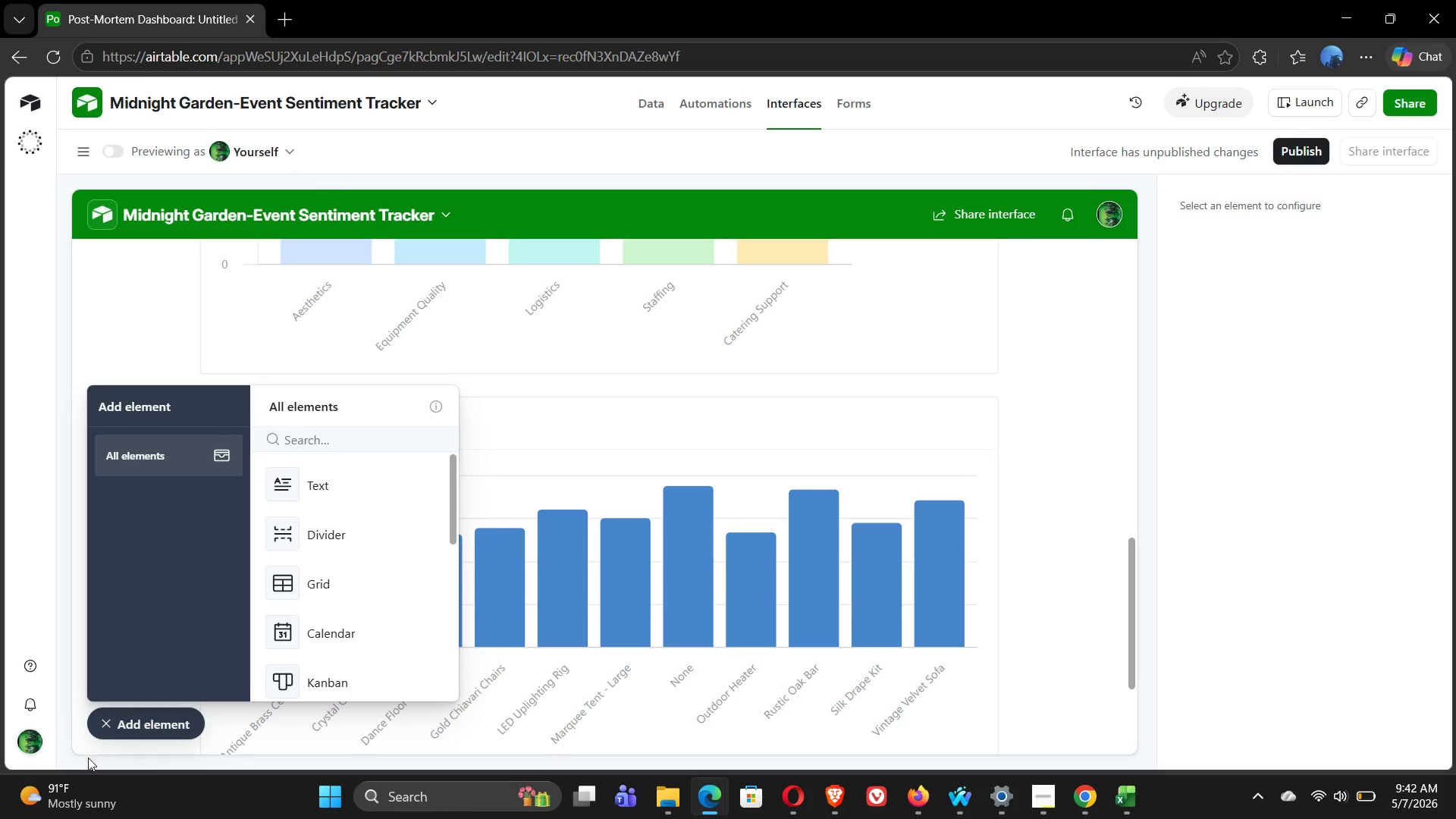 
left_click([101, 719])
 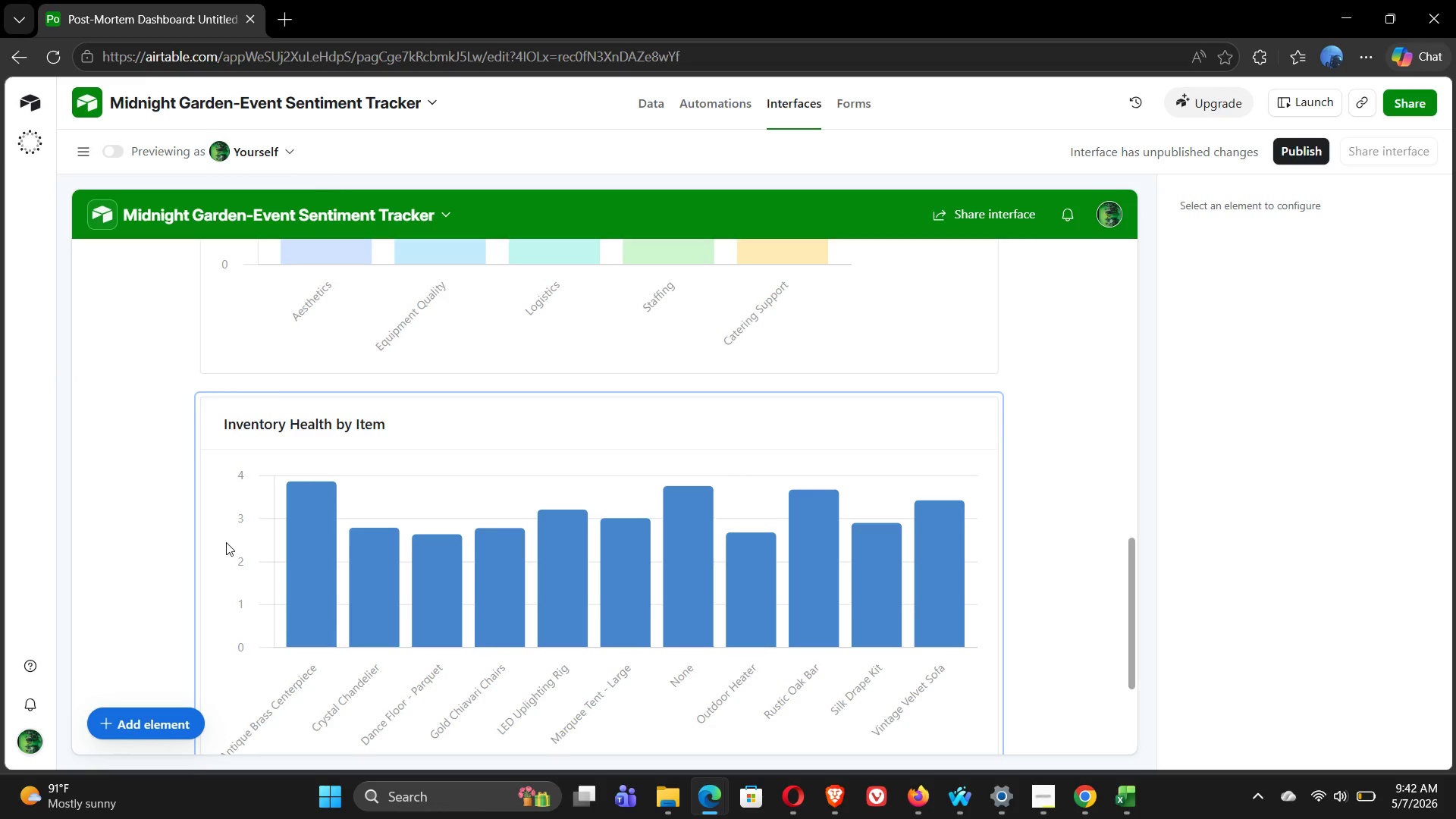 
left_click([224, 542])
 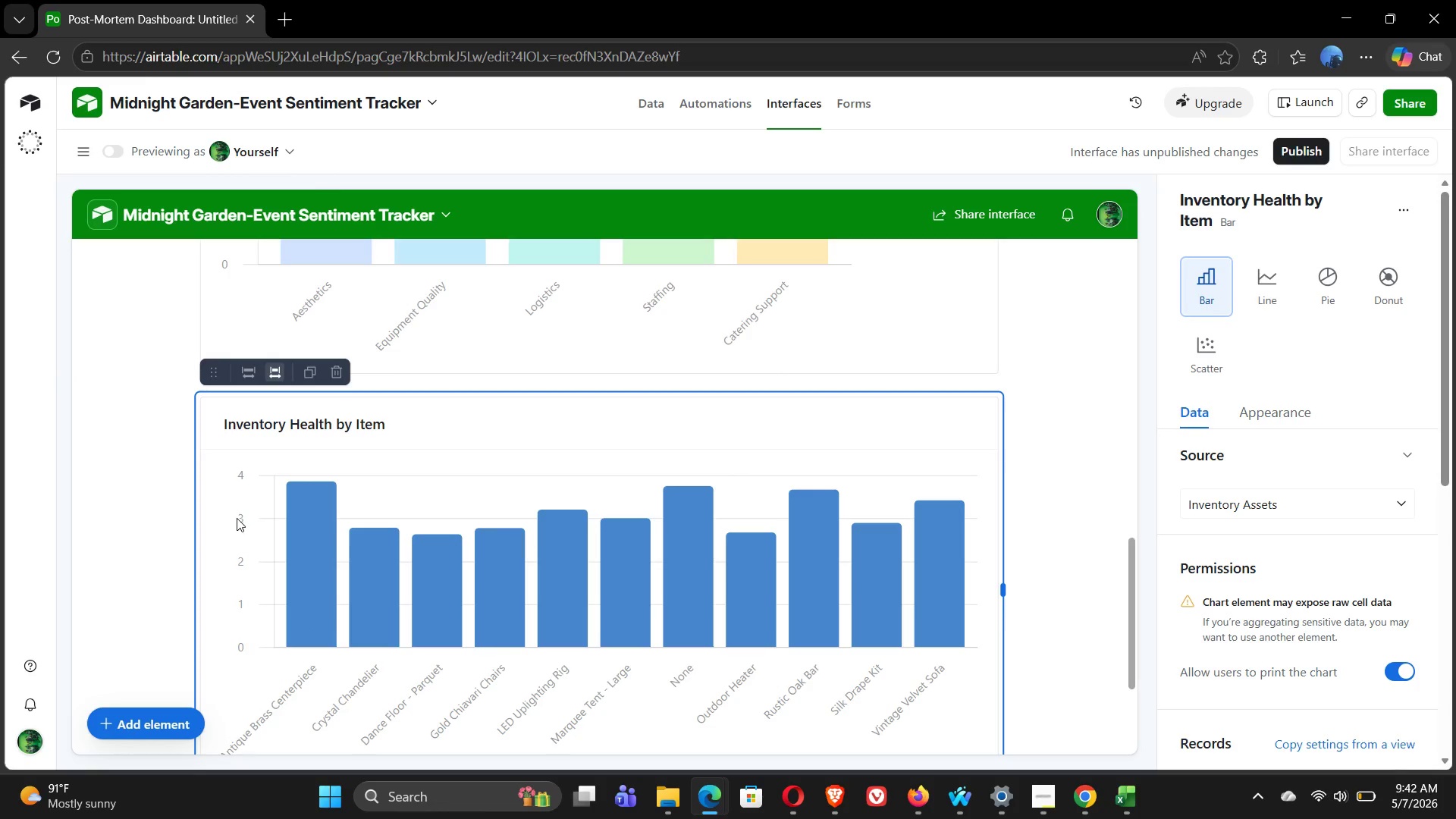 
double_click([239, 519])
 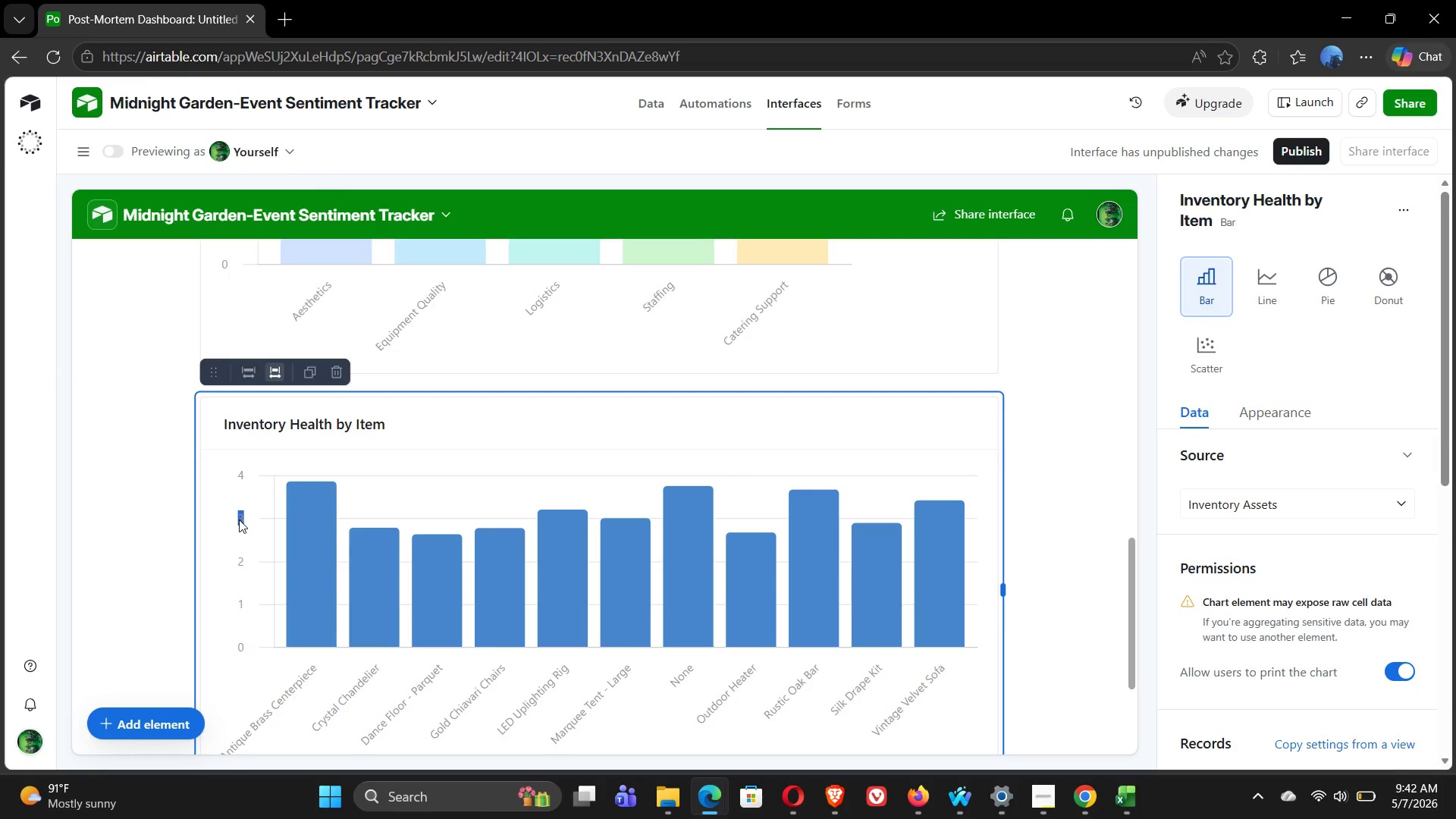 
triple_click([239, 519])
 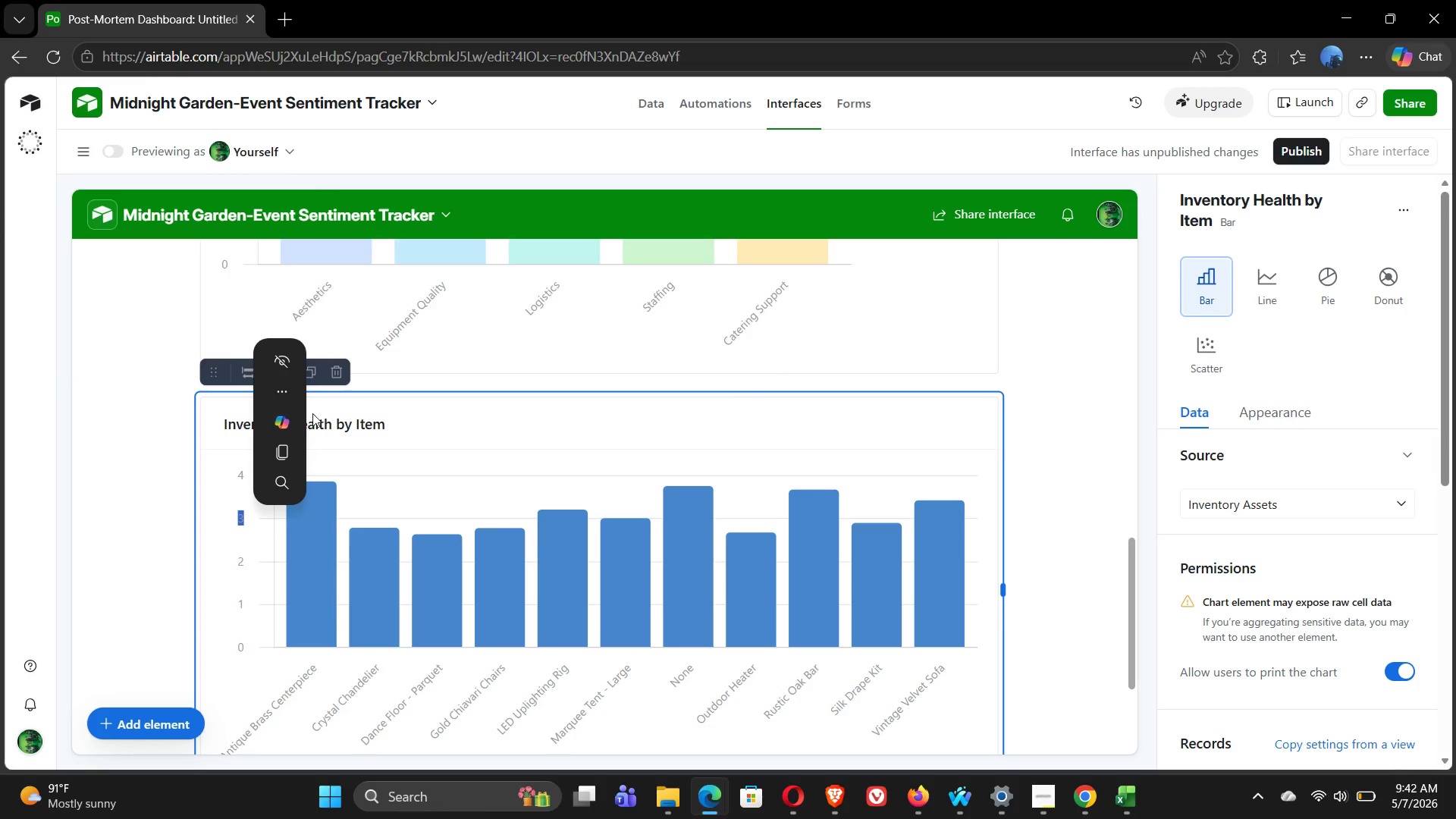 
left_click([276, 388])
 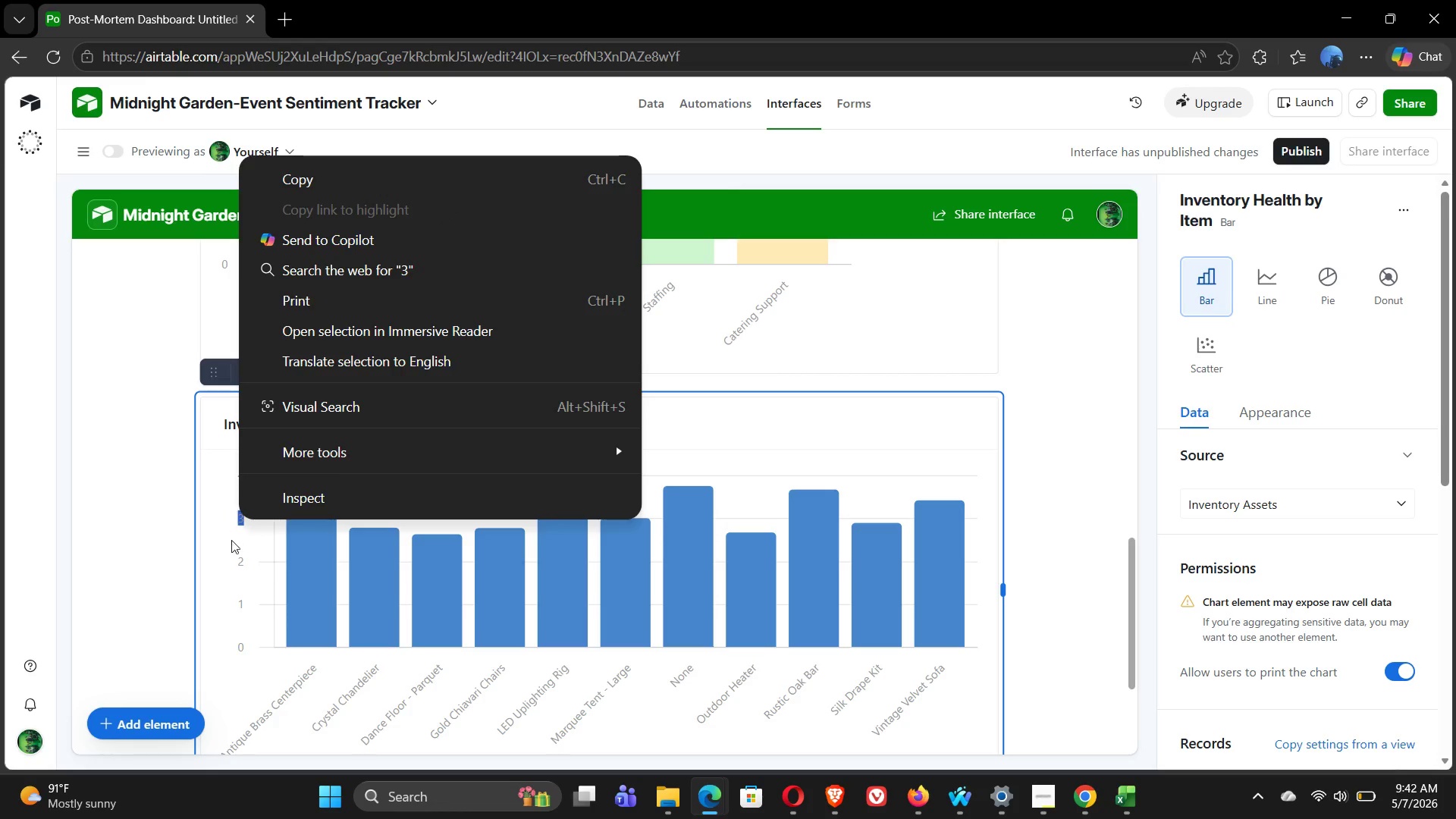 
left_click([231, 542])
 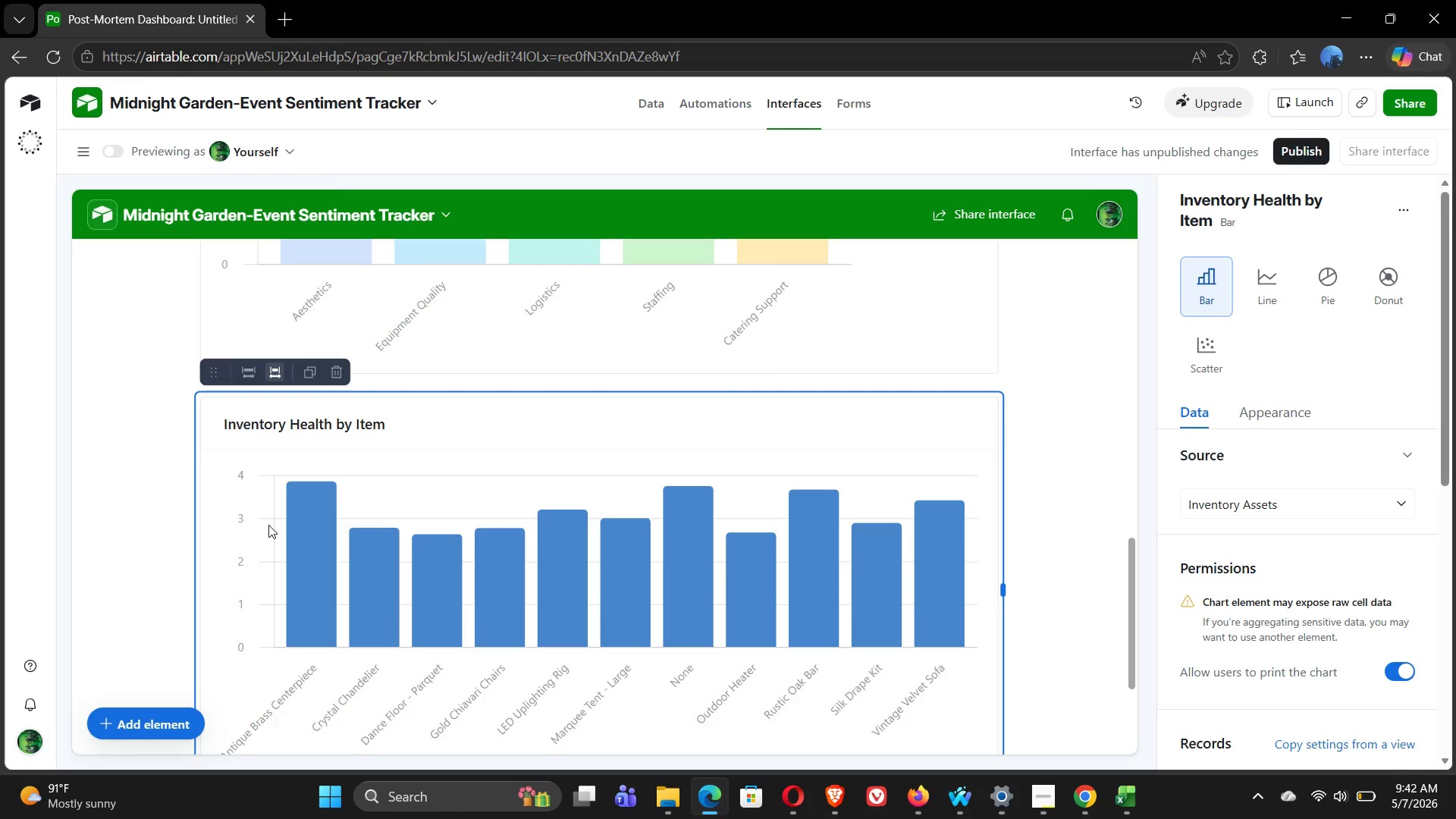 
mouse_move([281, 520])
 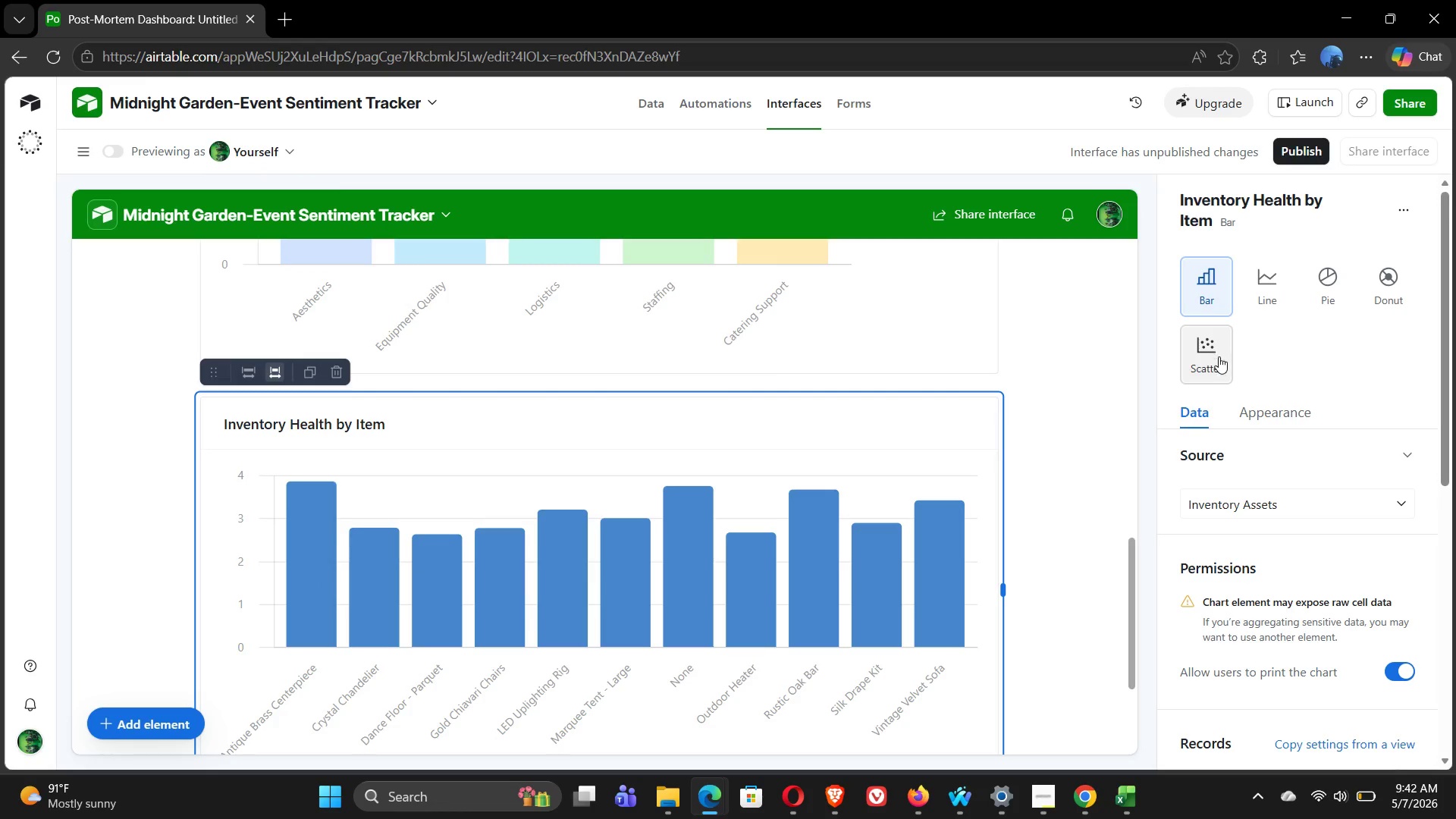 
left_click([1219, 353])
 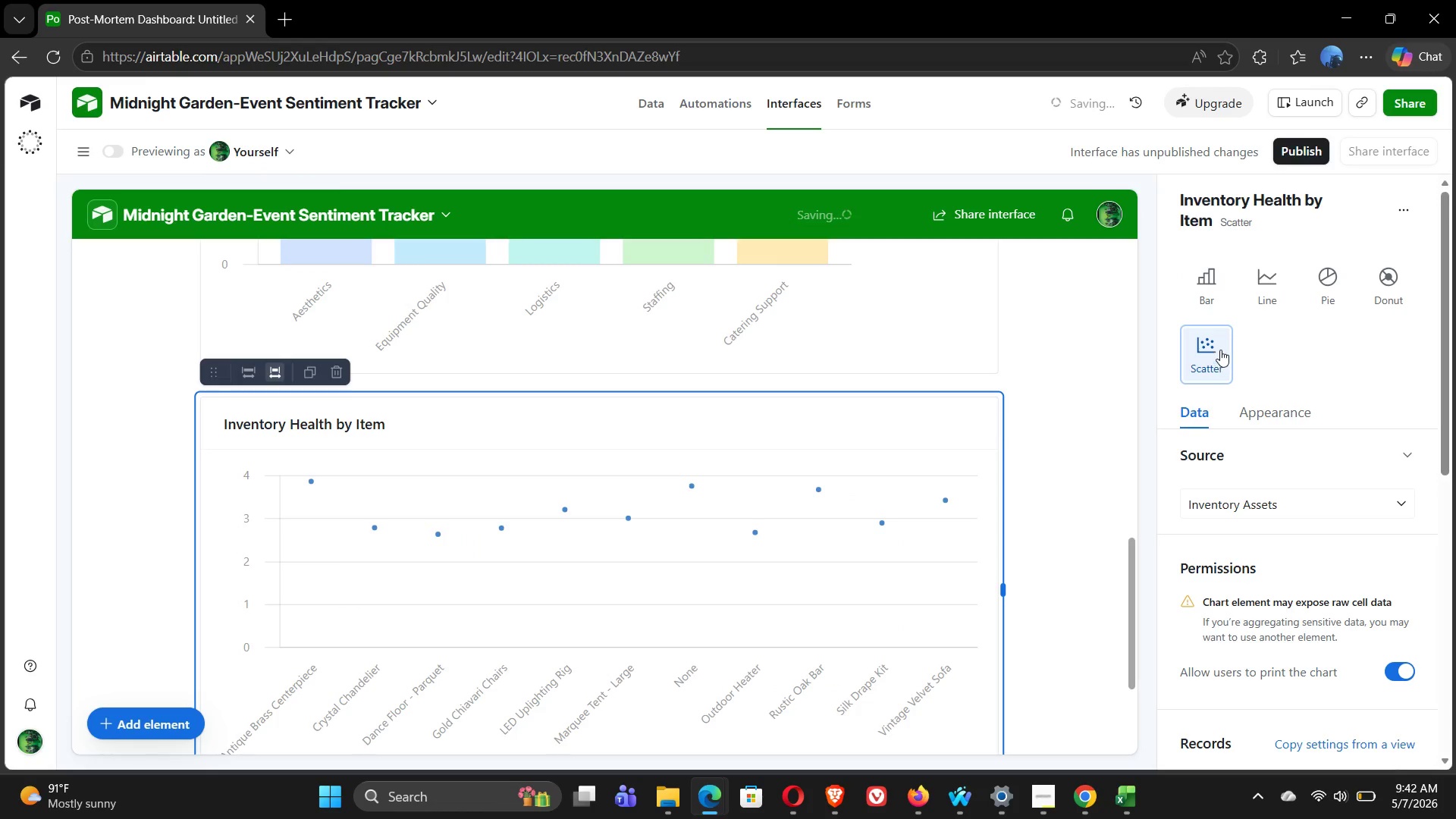 
left_click([1212, 291])
 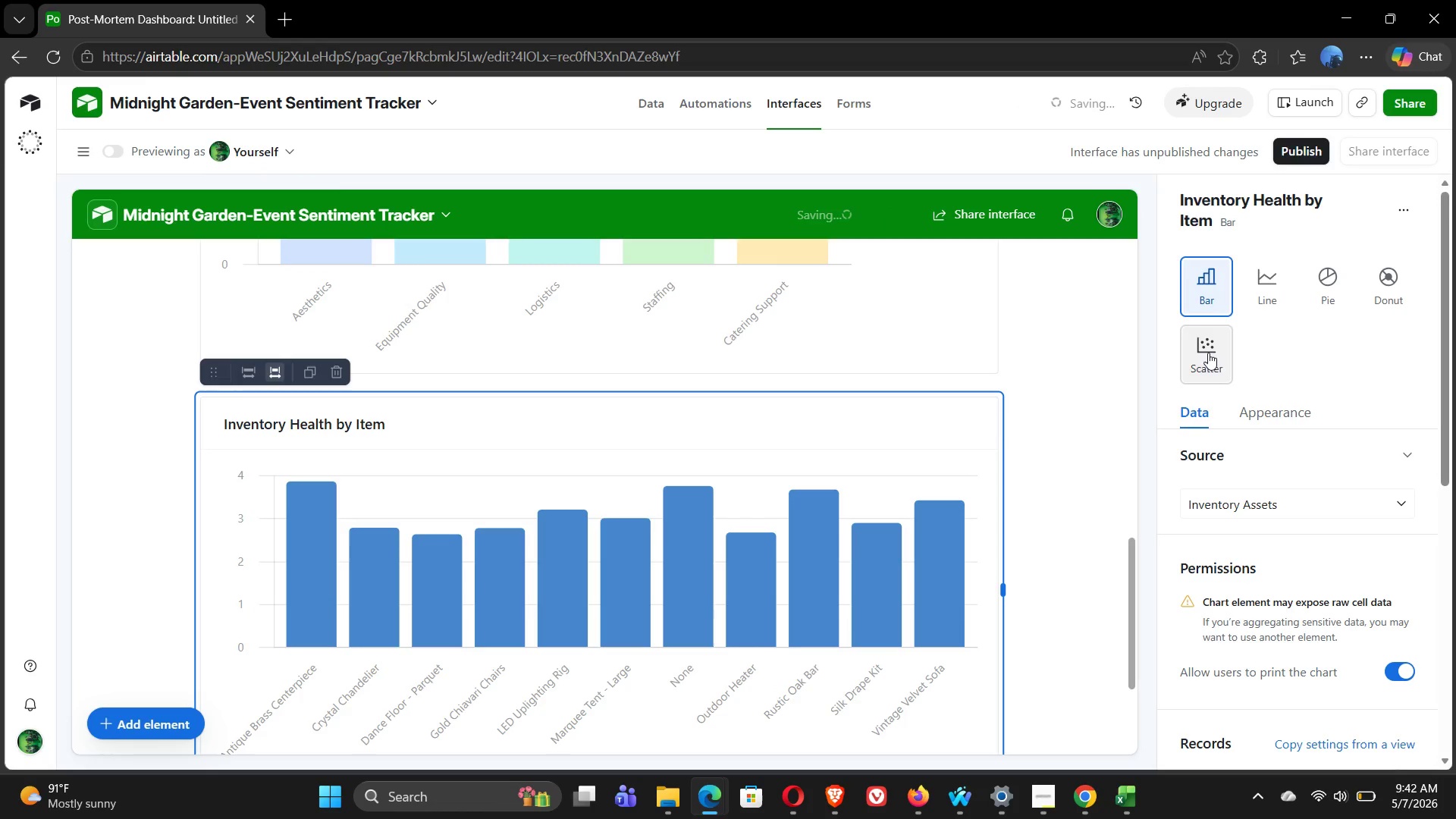 
left_click([1208, 355])
 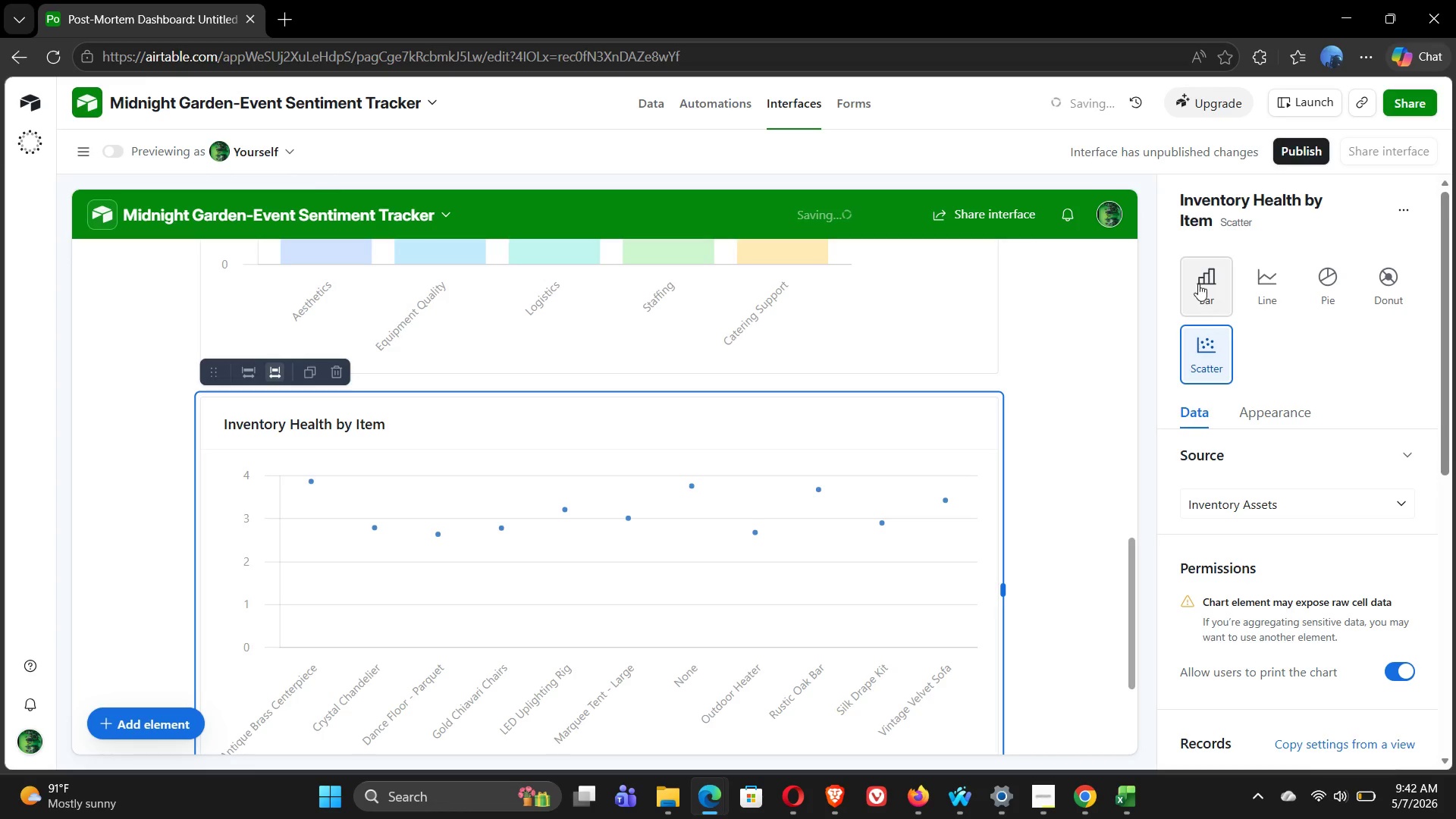 
left_click([1198, 280])
 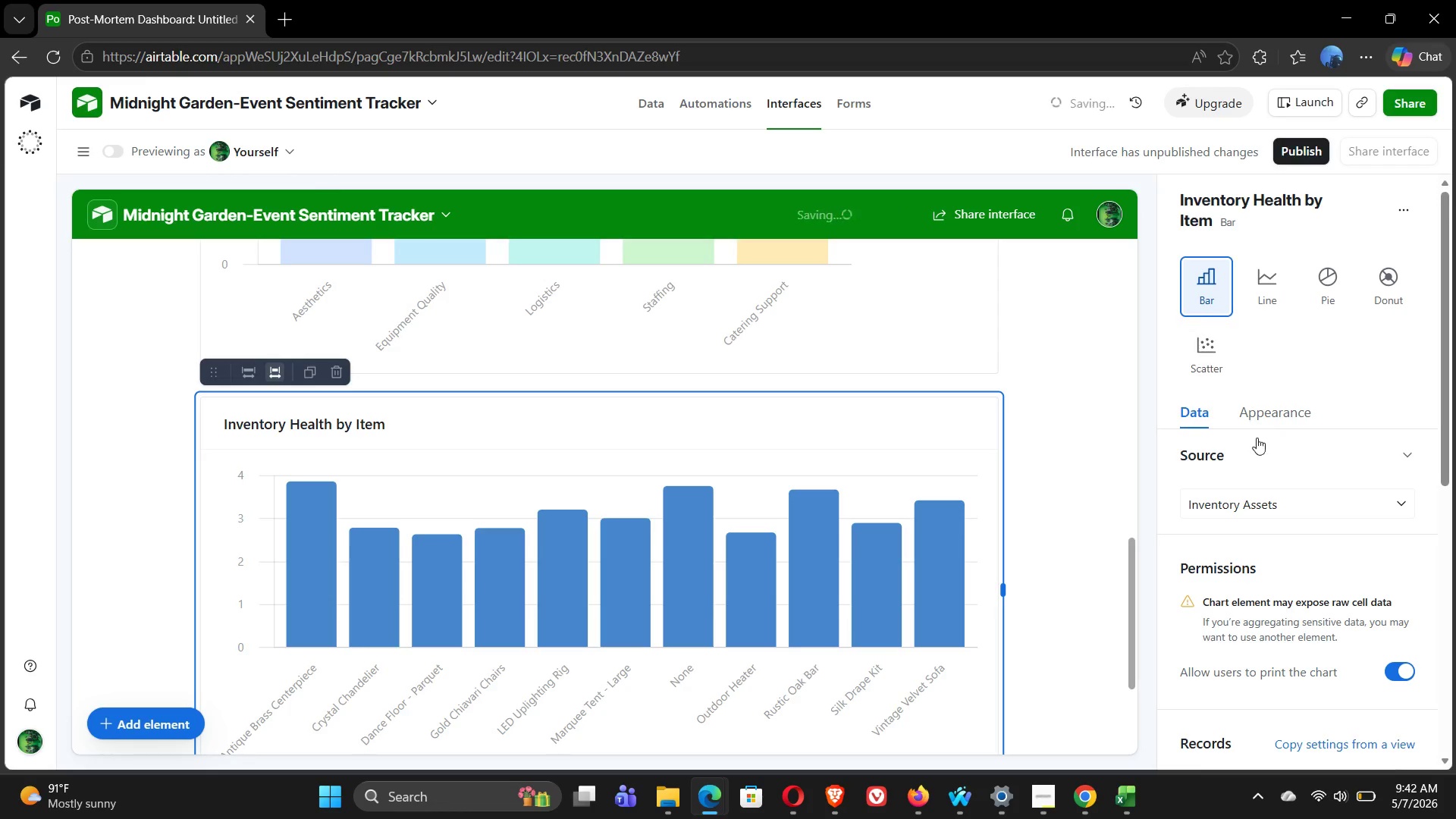 
mouse_move([1206, 309])
 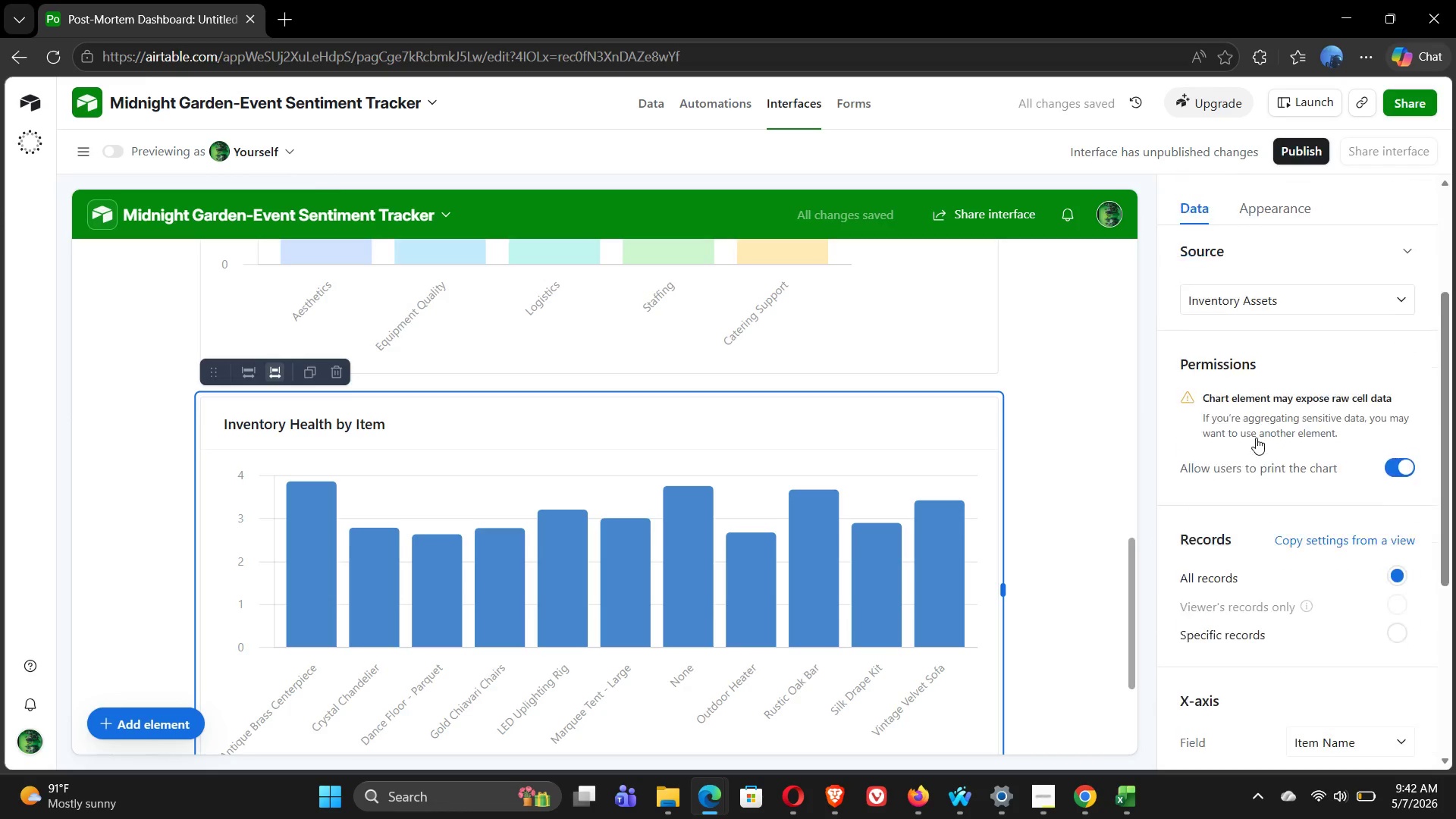 
mouse_move([1223, 422])
 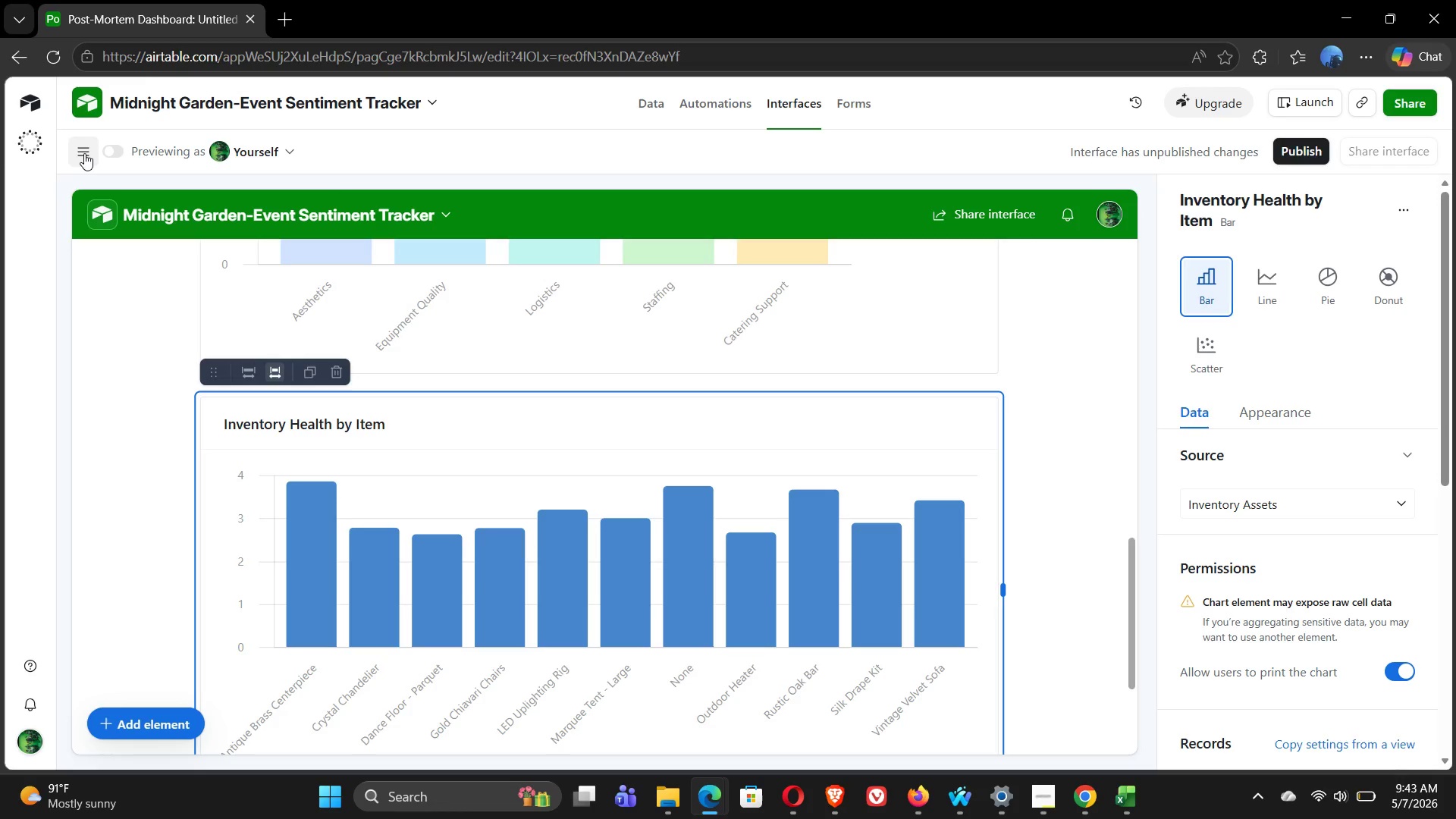 
left_click([84, 153])
 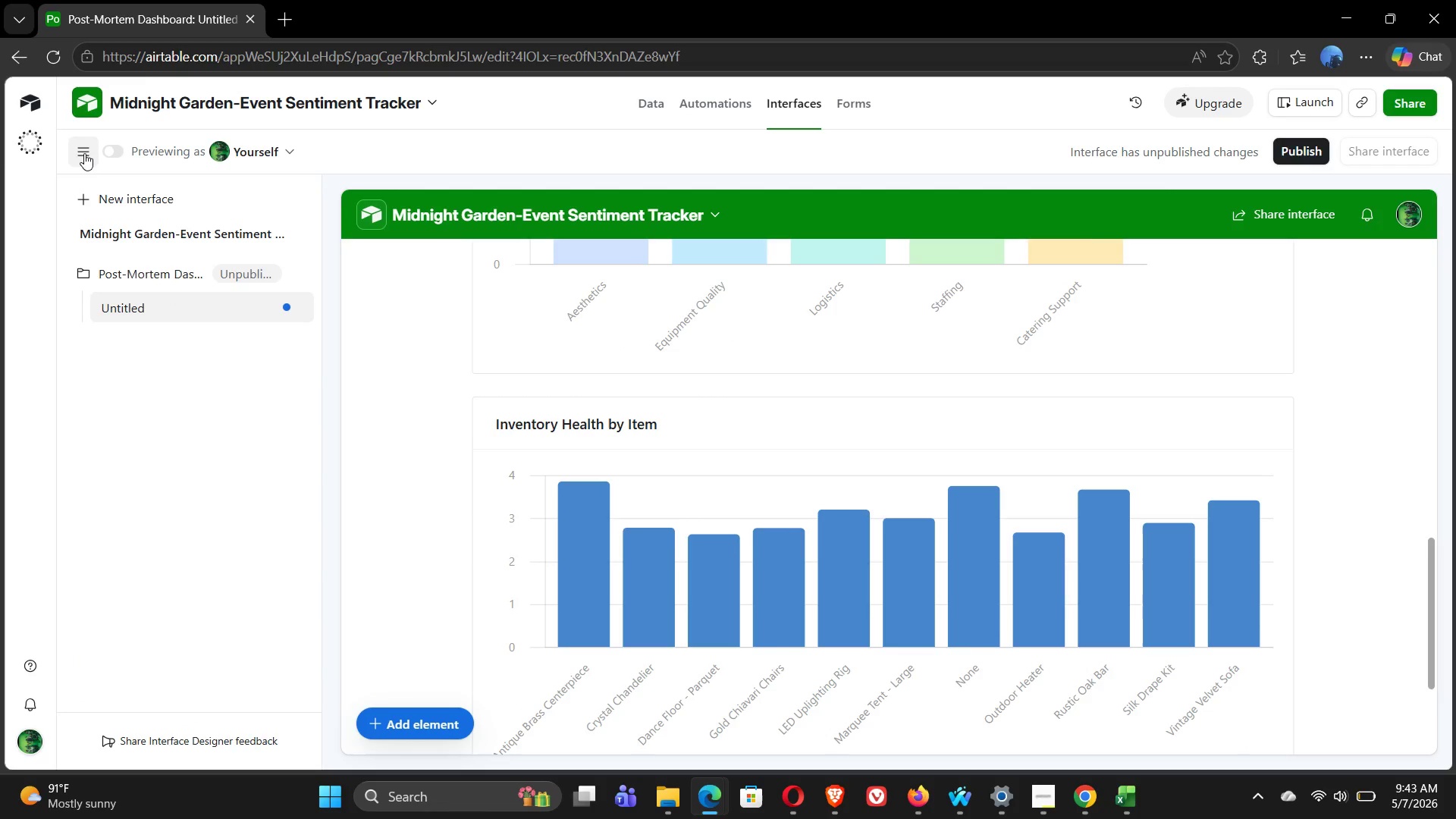 
left_click([84, 153])
 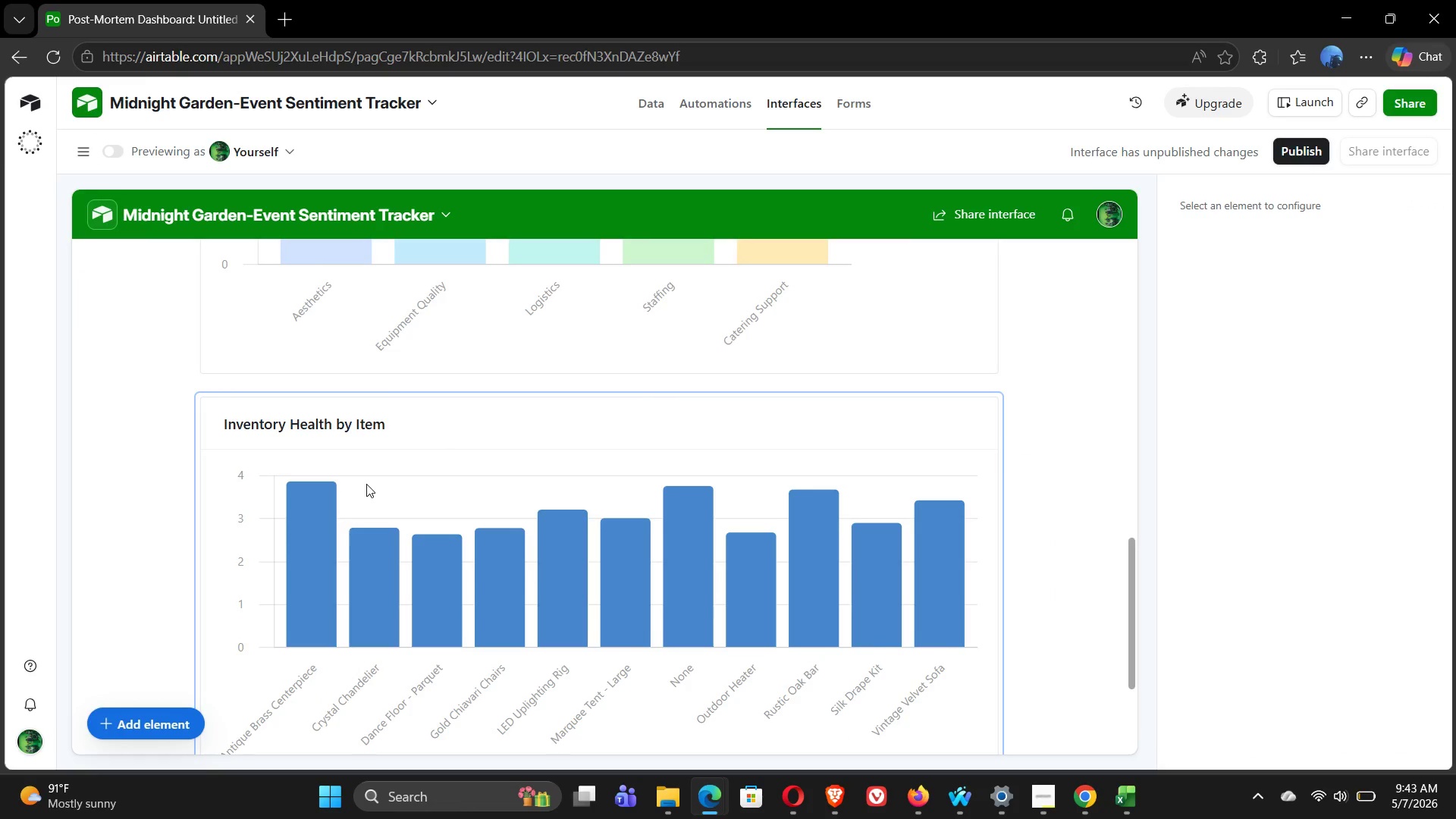 
left_click([434, 478])
 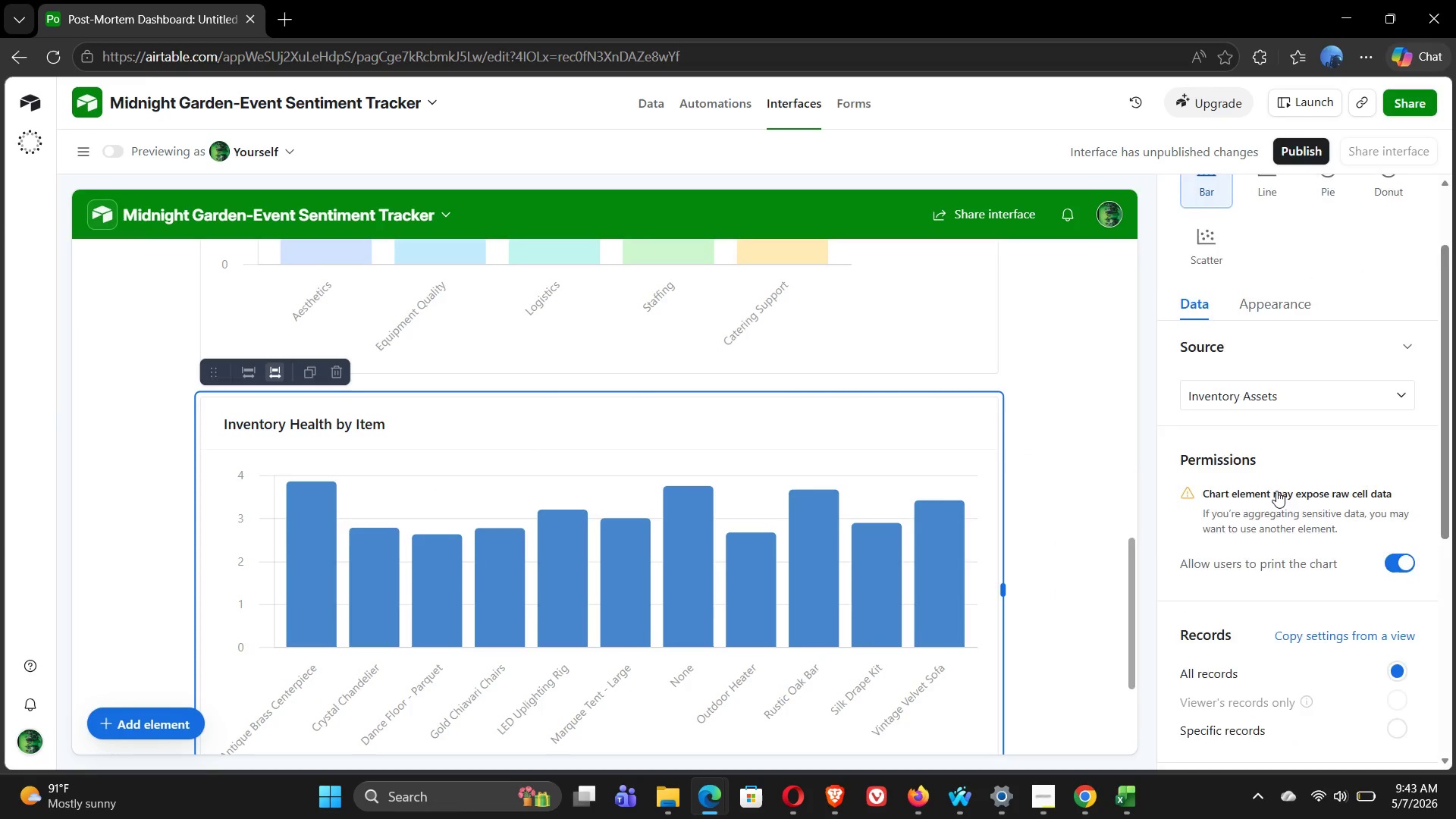 
mouse_move([1285, 494])
 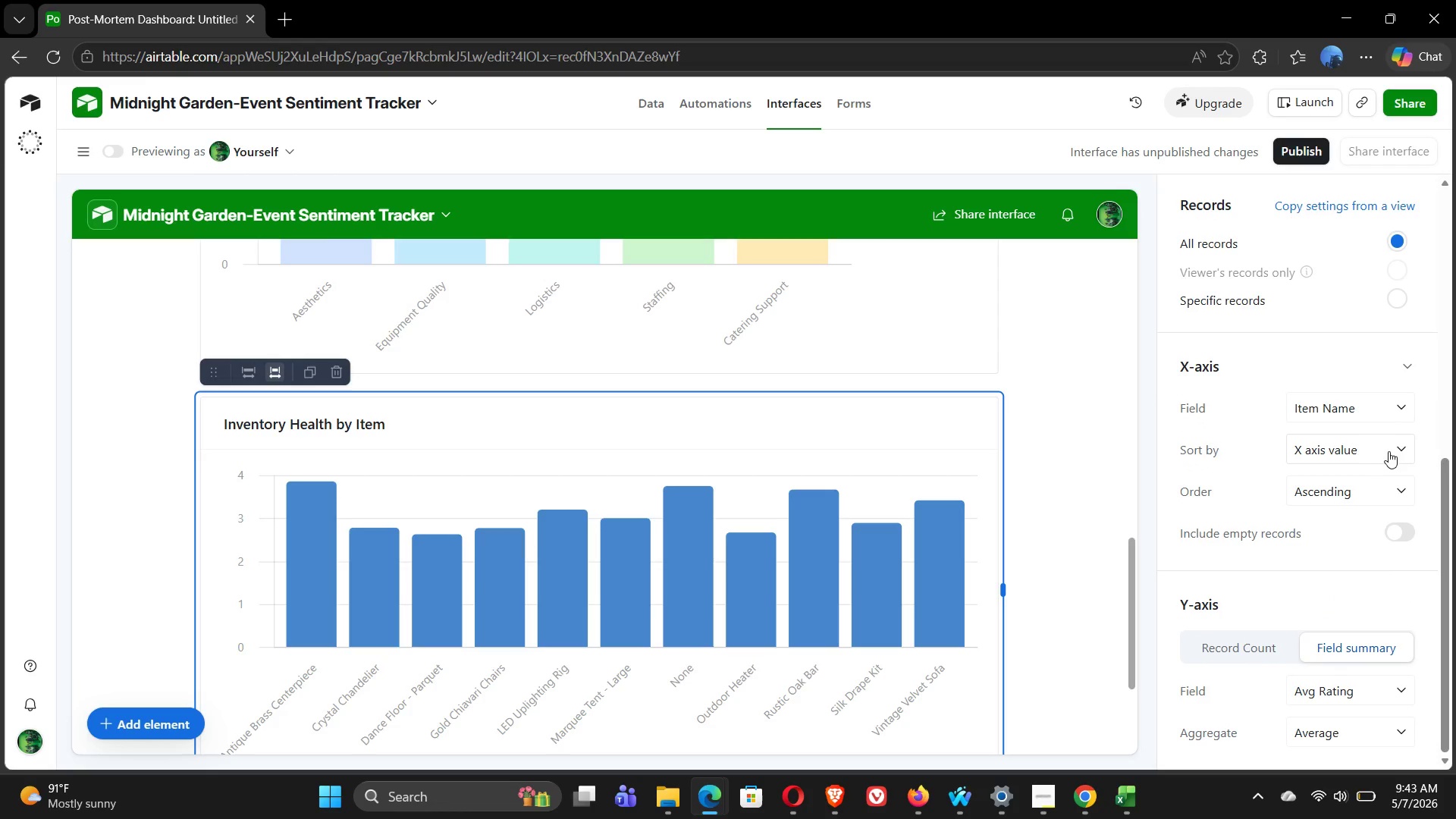 
left_click([1392, 447])
 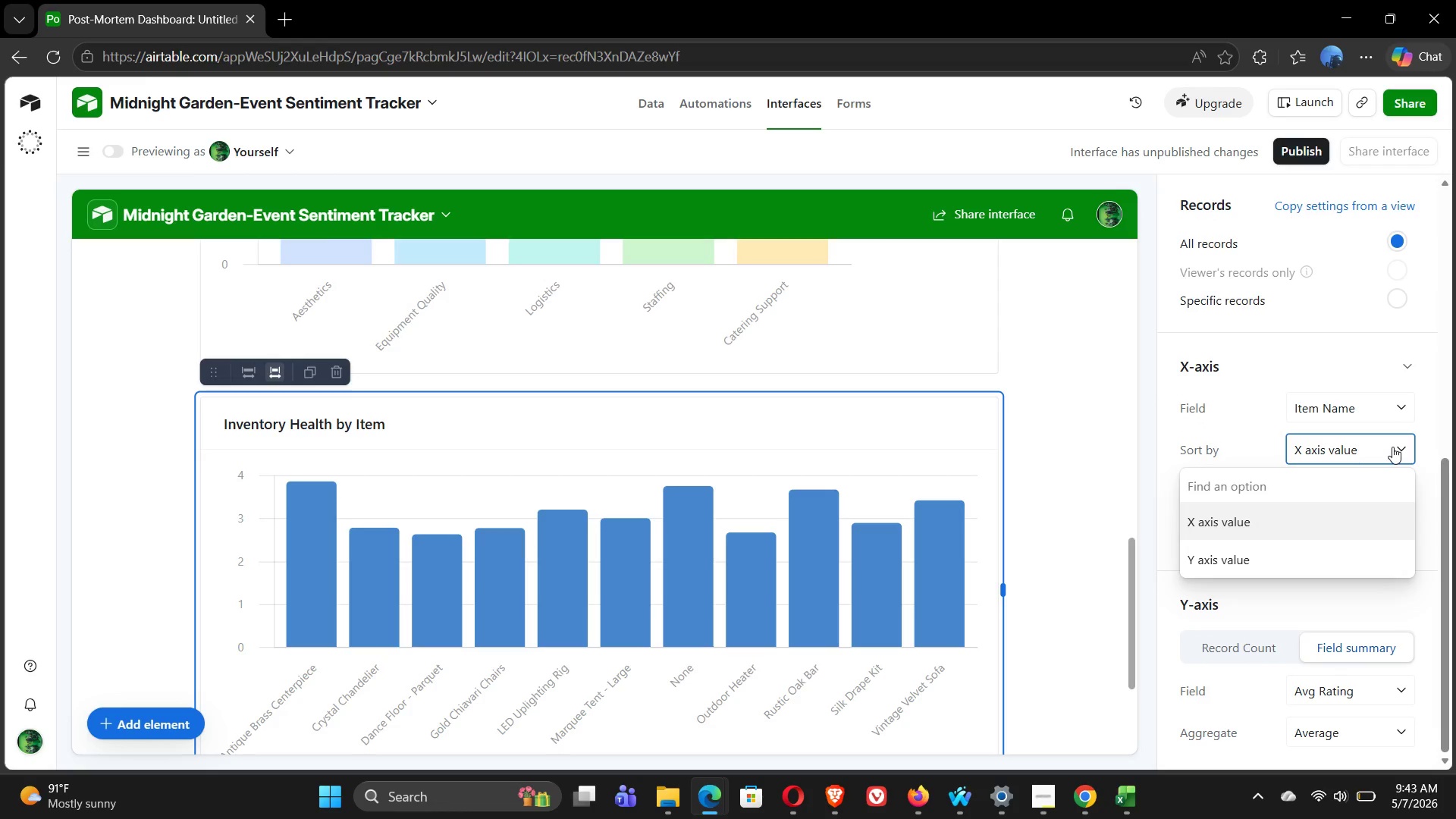 
left_click([1392, 447])
 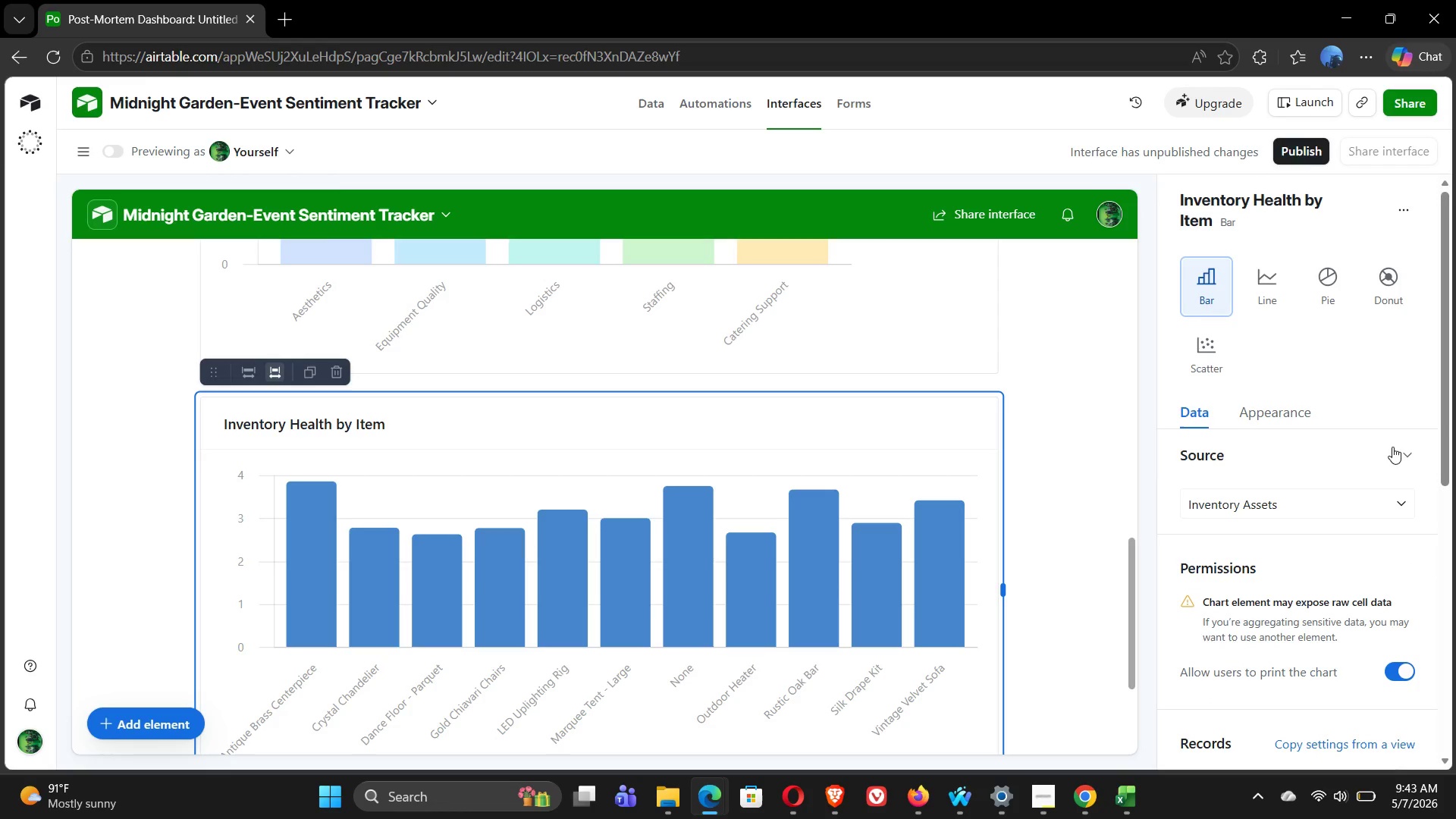 
wait(5.39)
 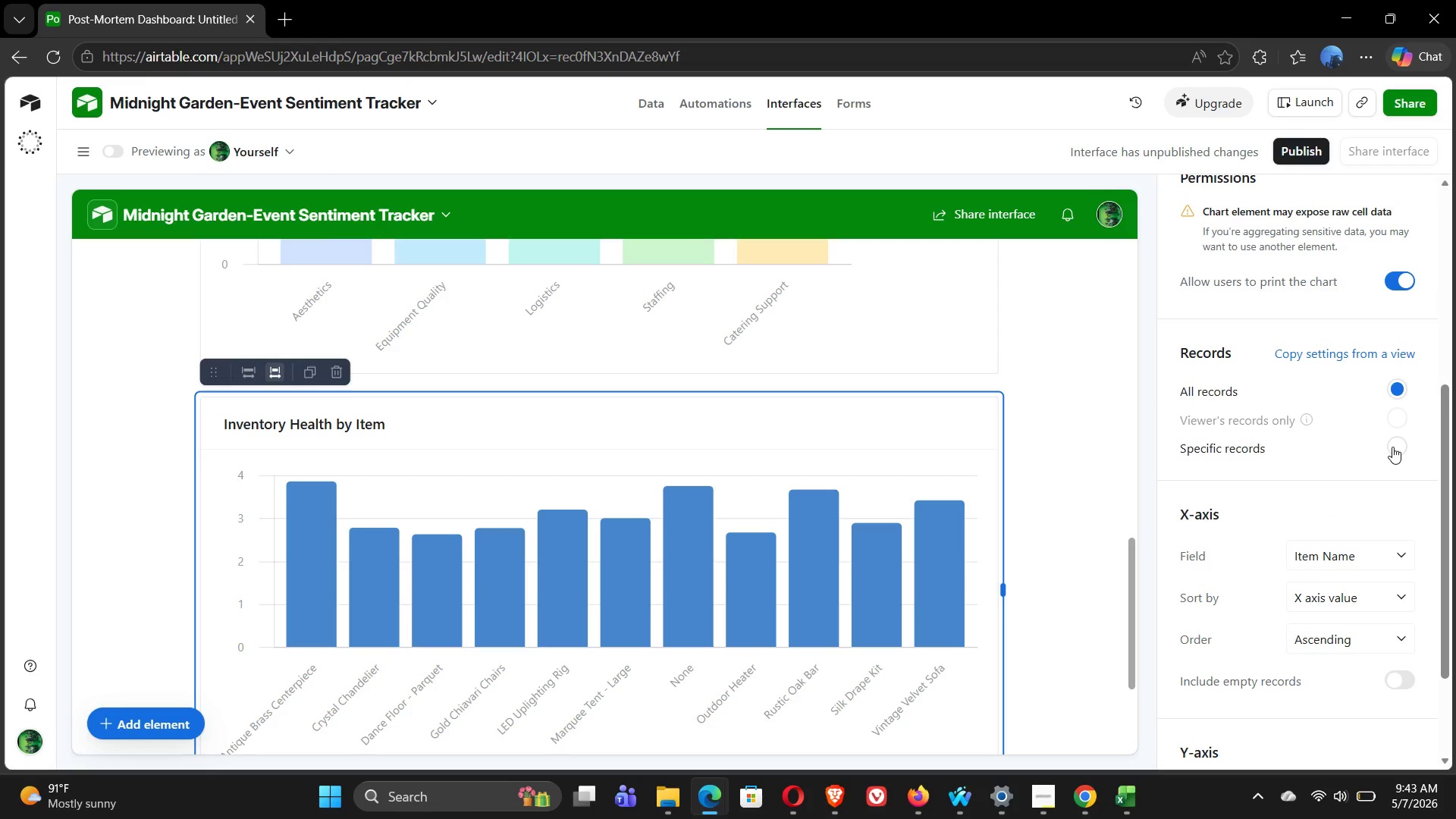 
left_click([1406, 217])
 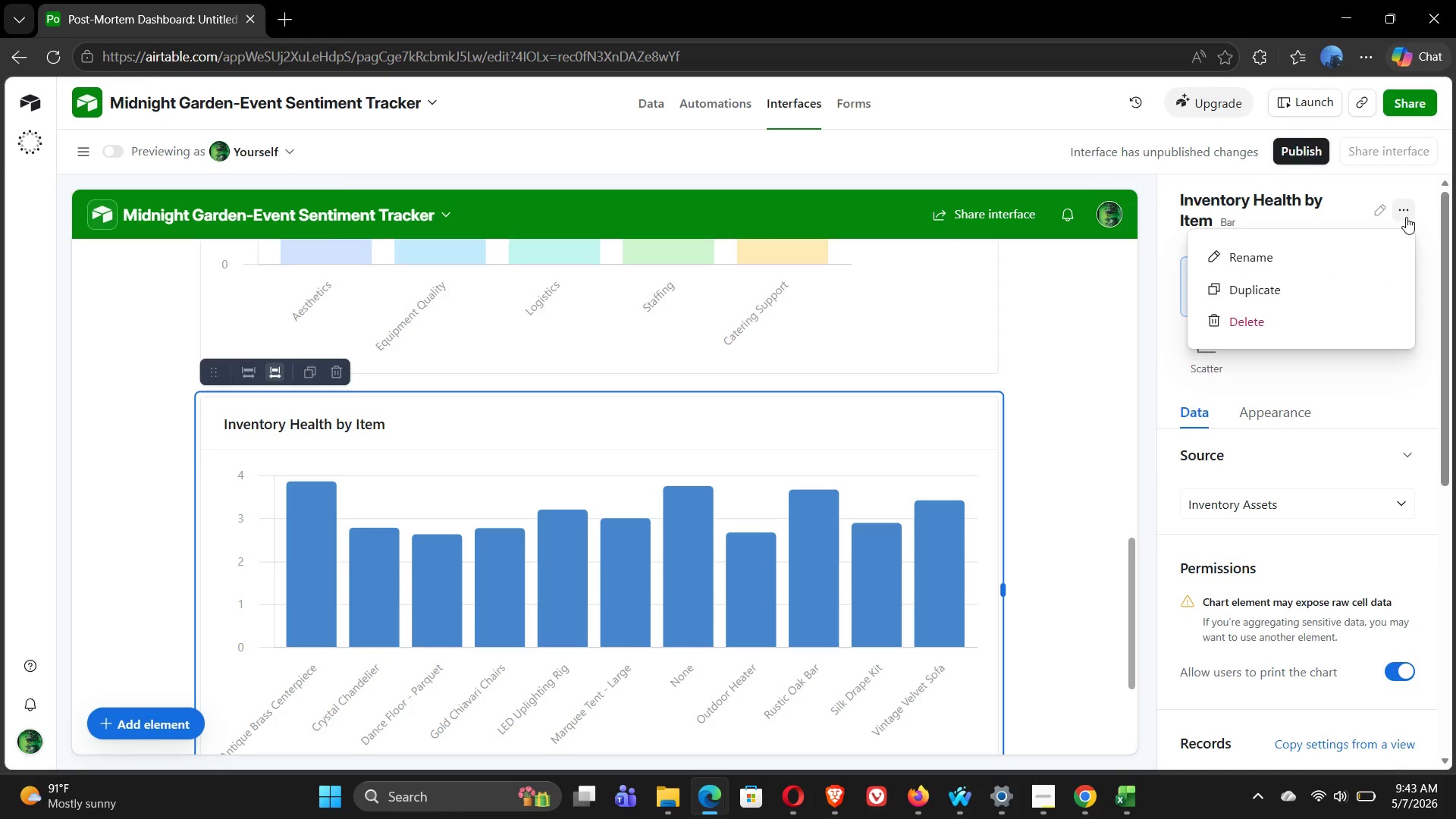 
left_click([1406, 217])
 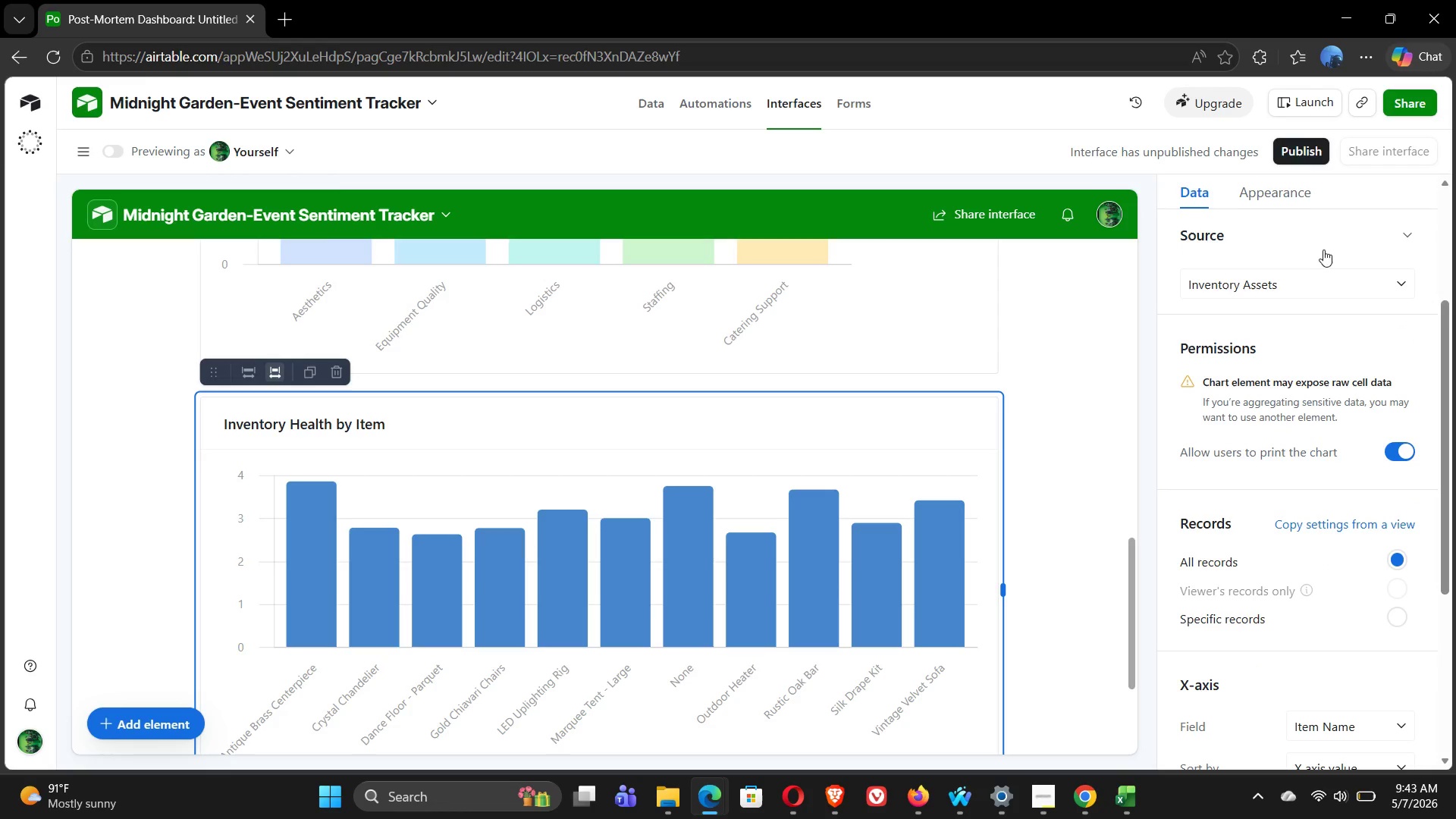 
left_click([1292, 186])
 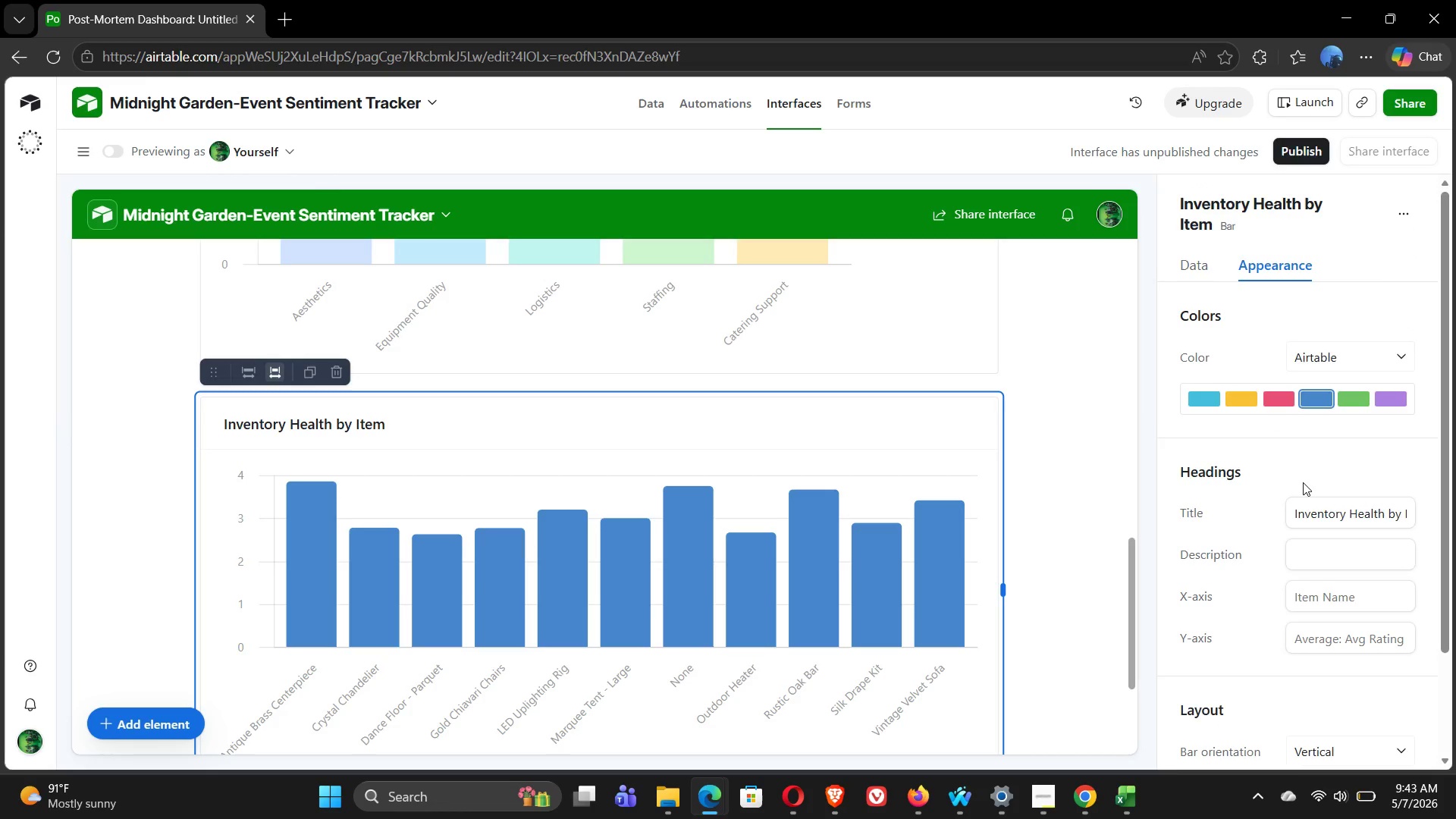 
wait(7.66)
 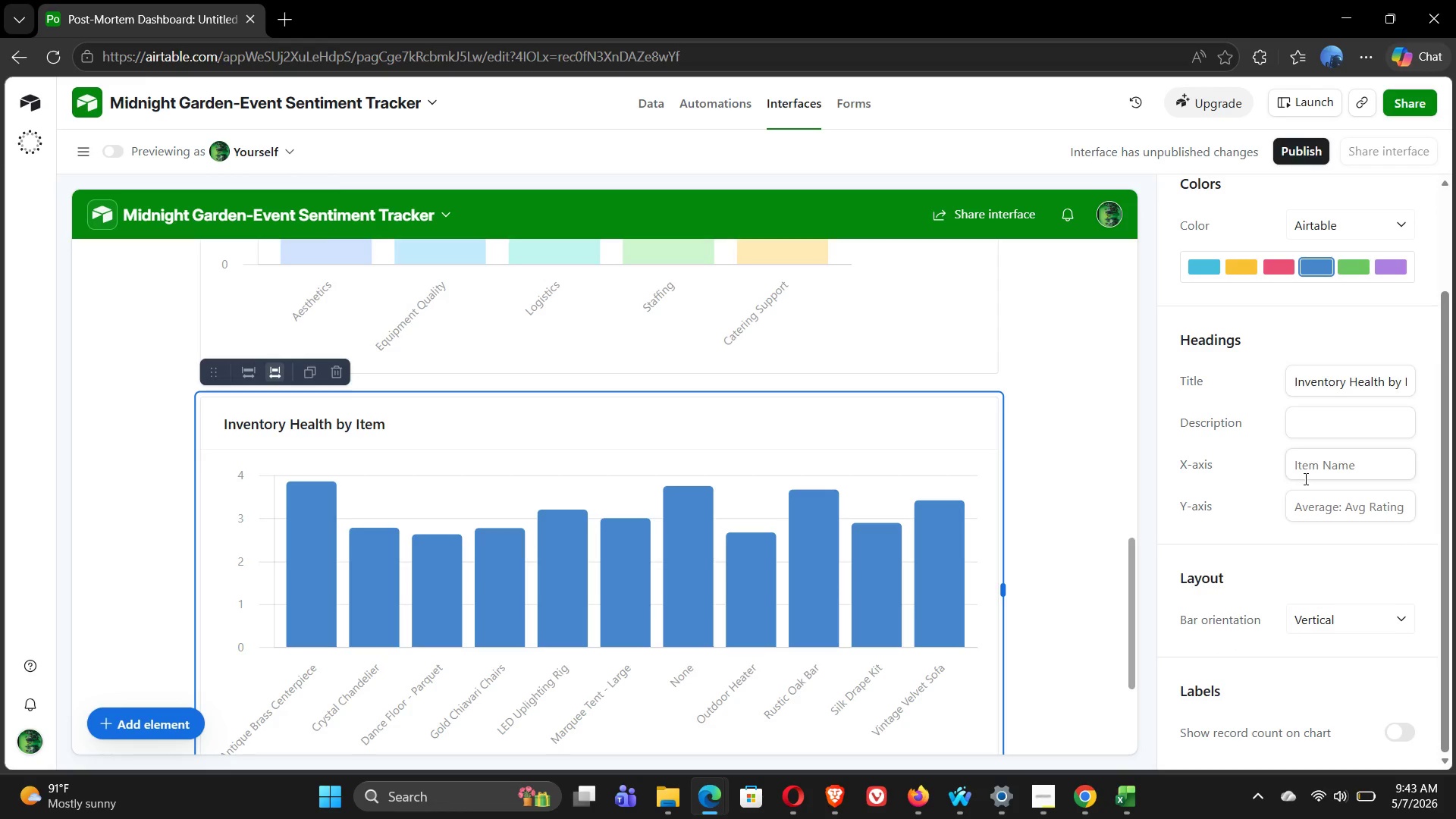 
left_click([1204, 268])
 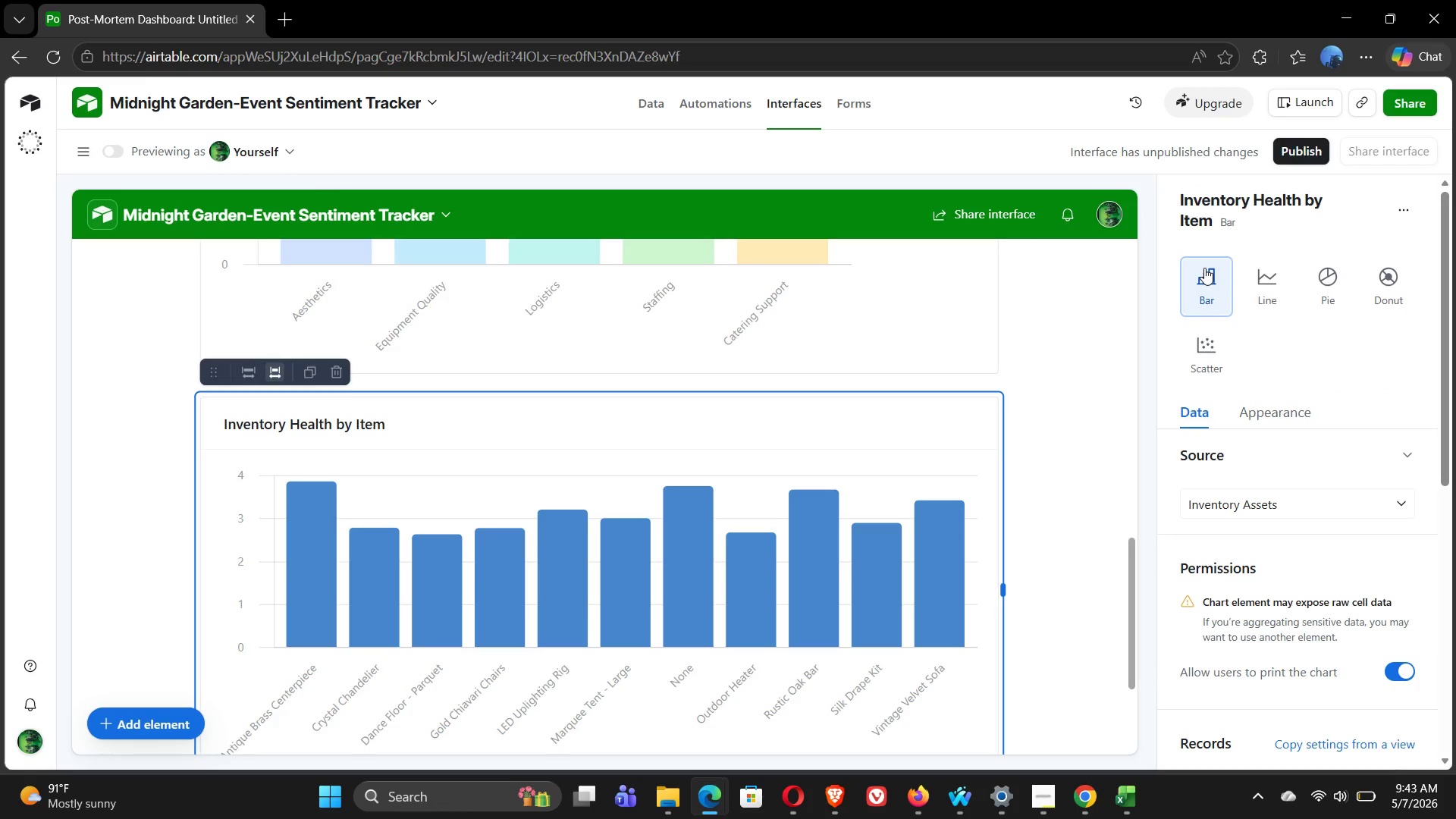 
wait(10.31)
 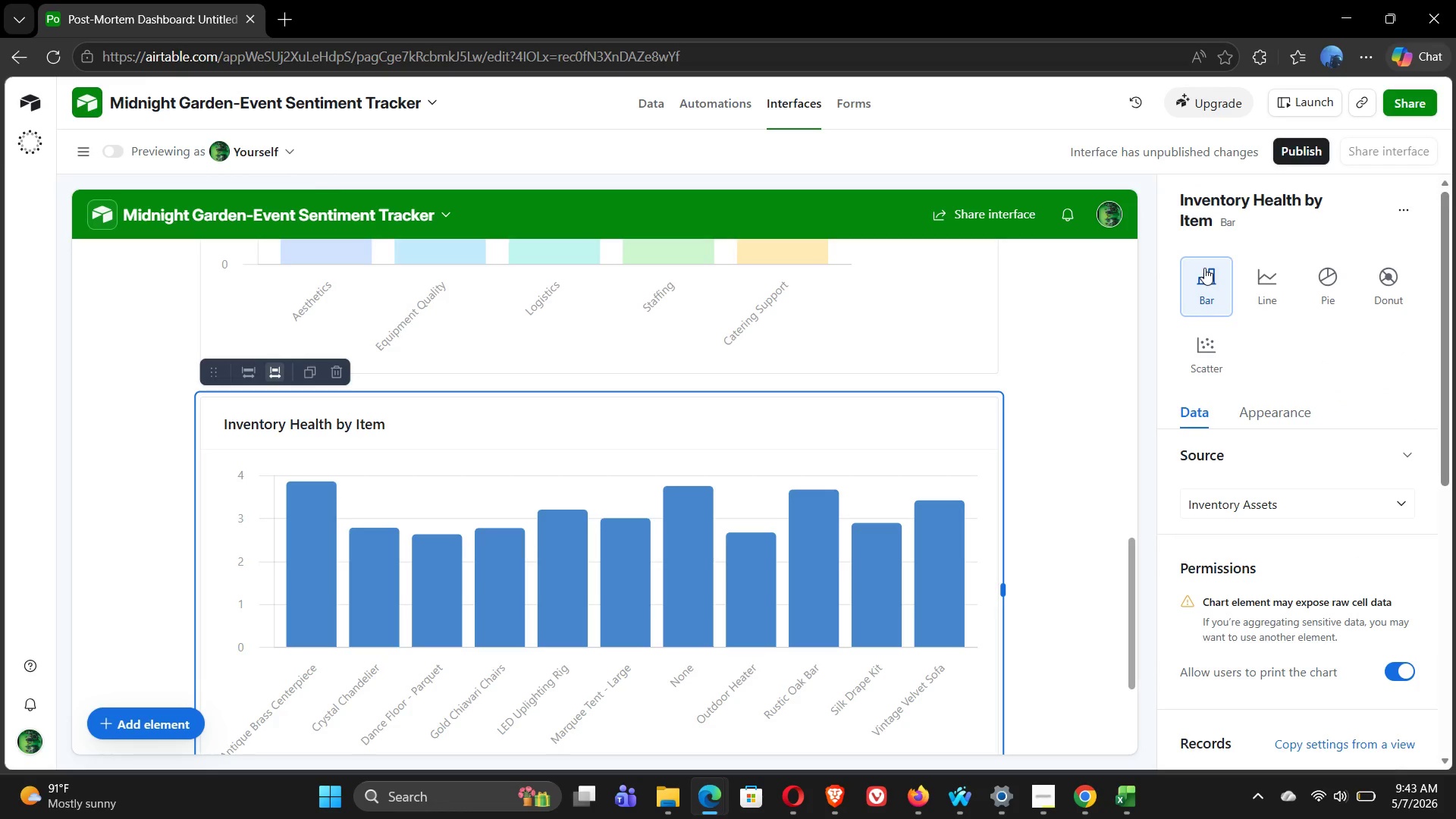 
left_click([1090, 446])
 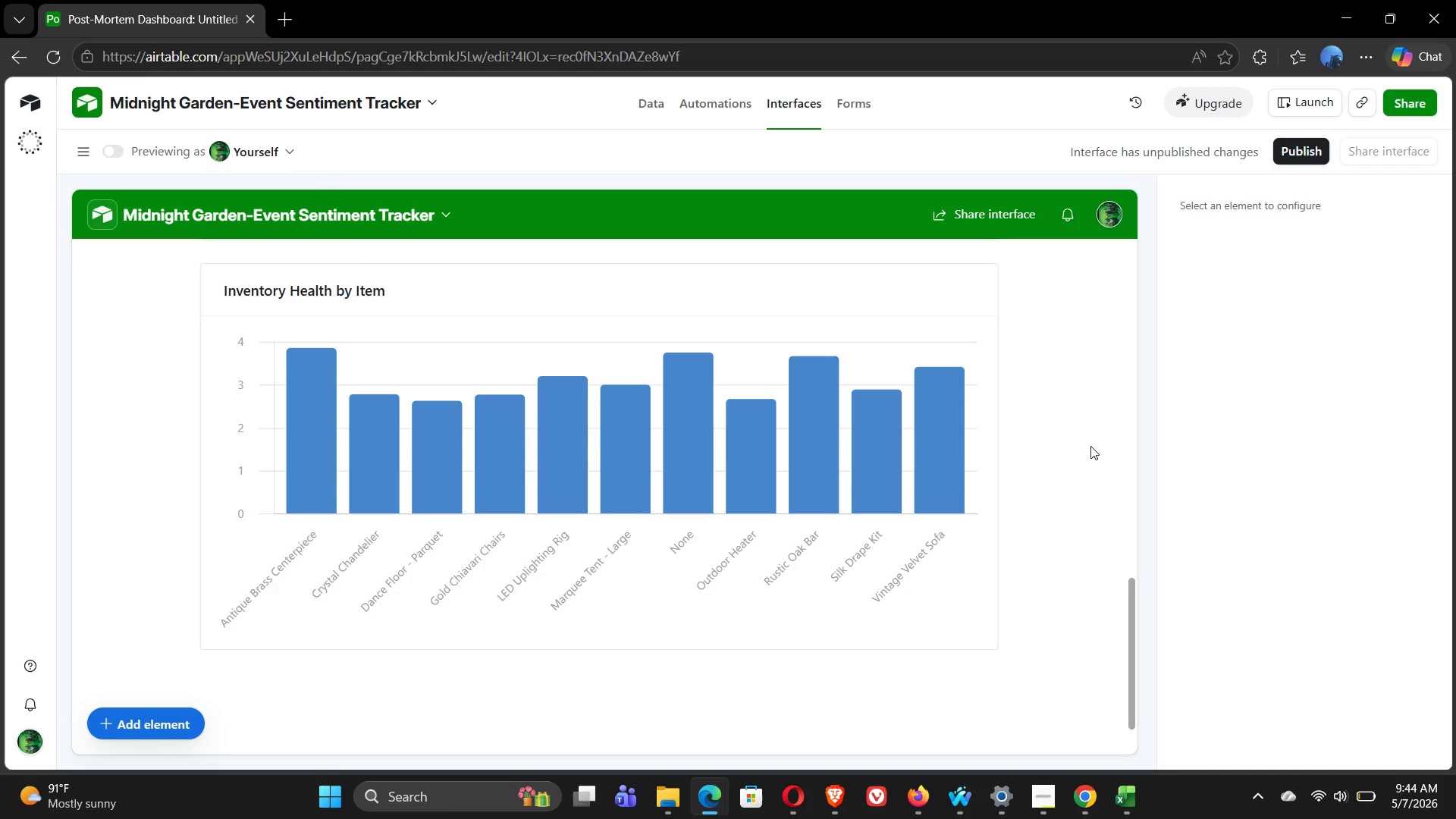 
wait(17.38)
 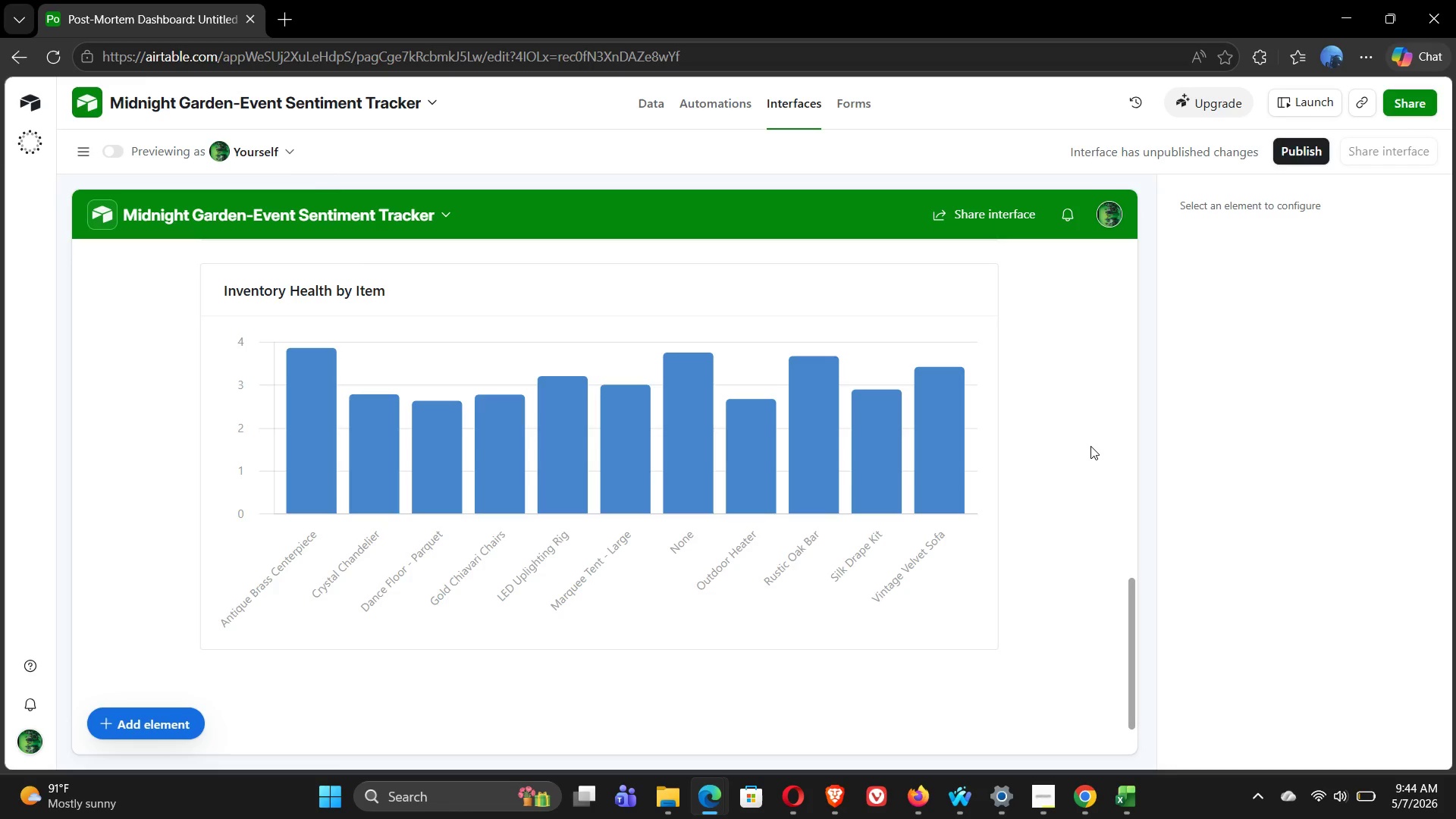 
left_click([162, 721])
 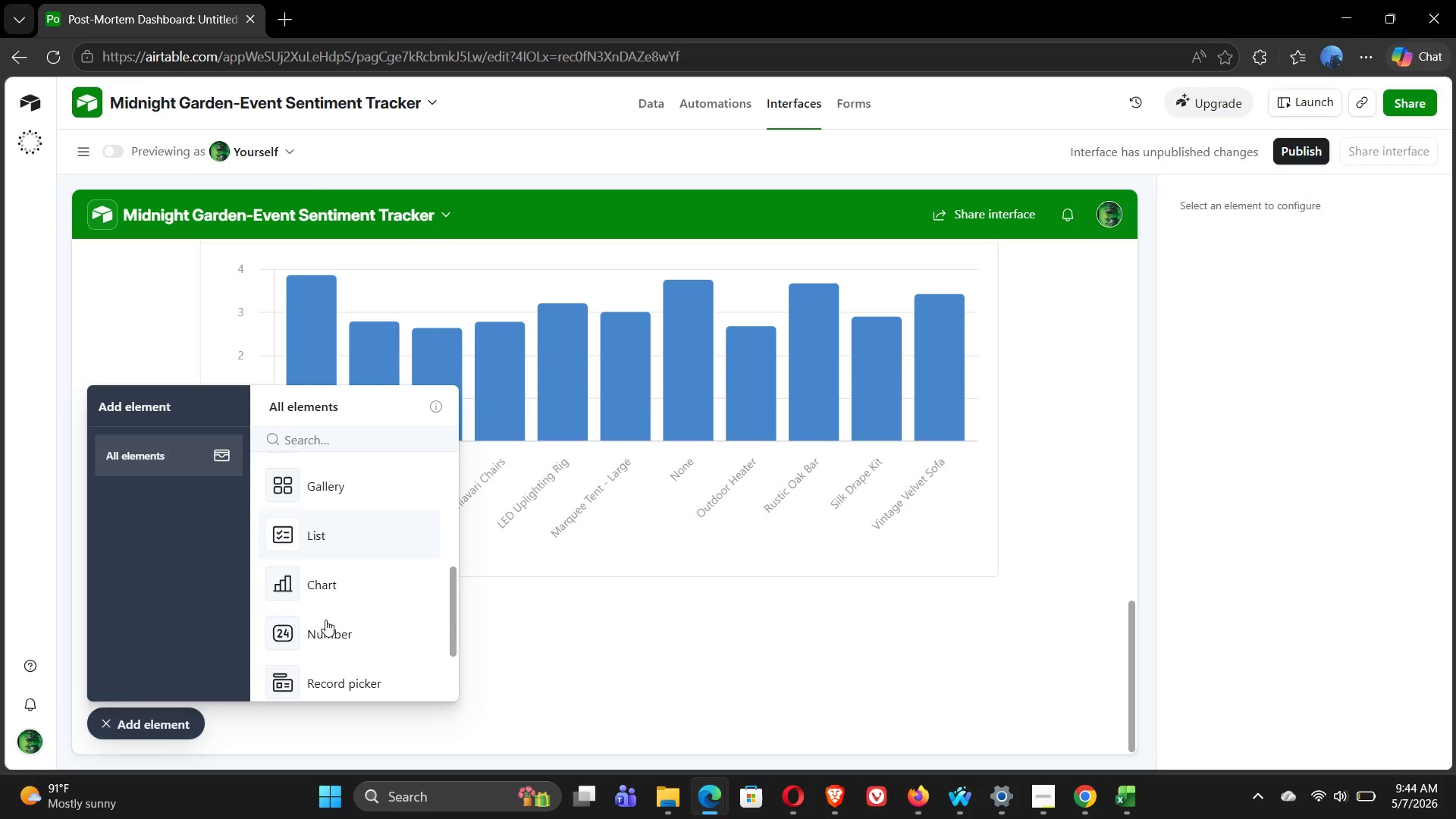 
left_click([338, 591])
 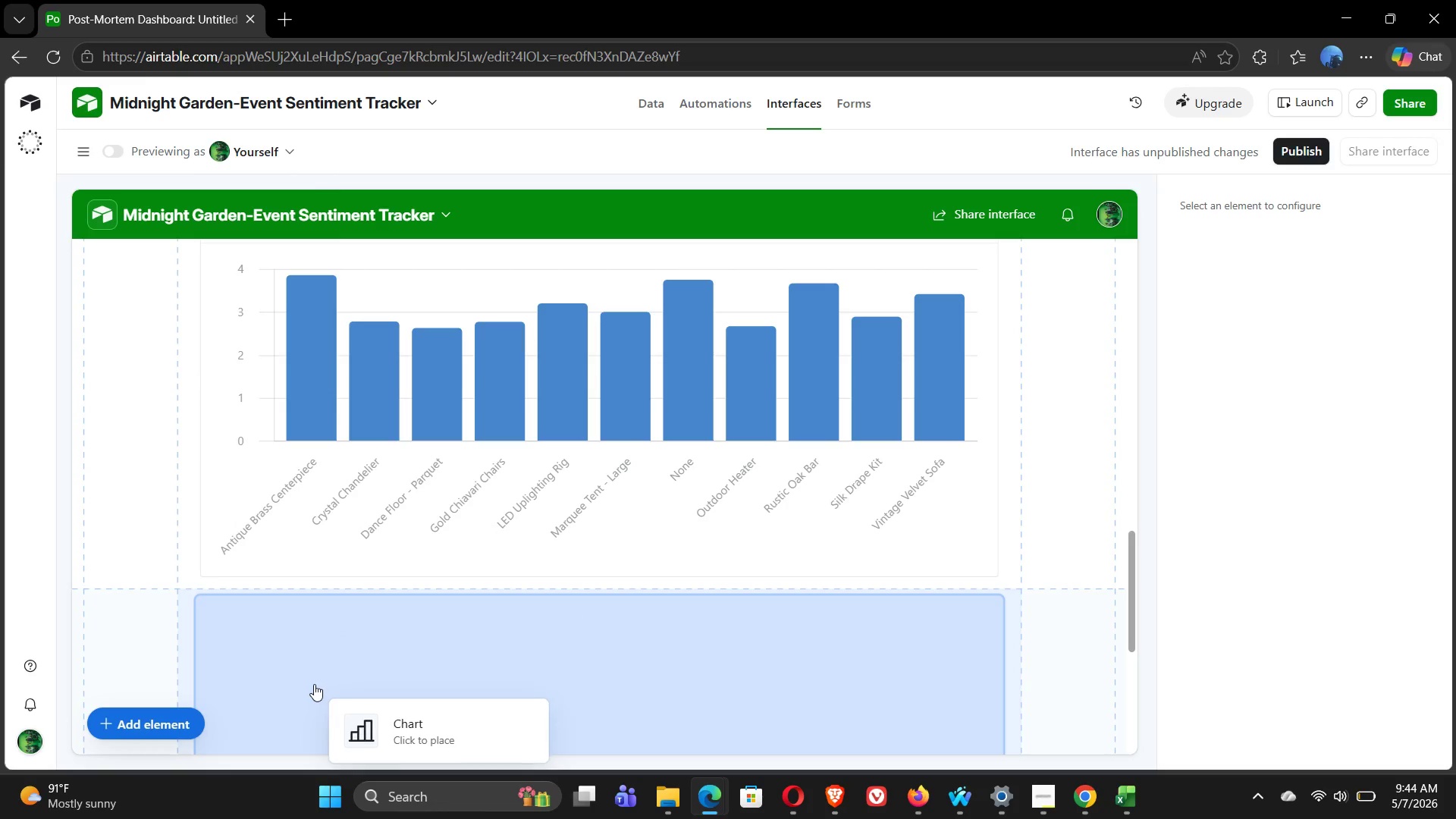 
left_click([312, 682])
 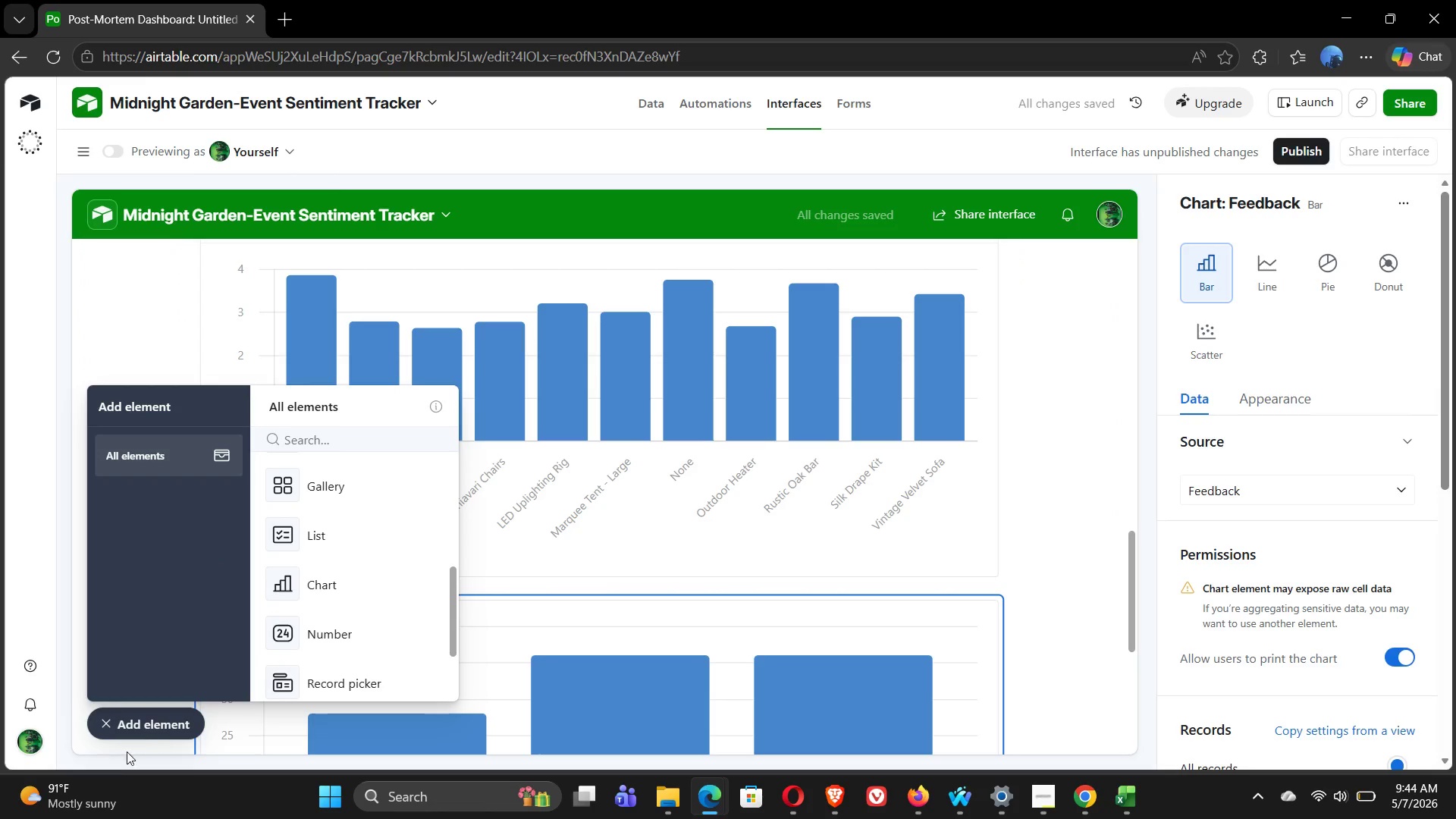 
left_click([111, 725])
 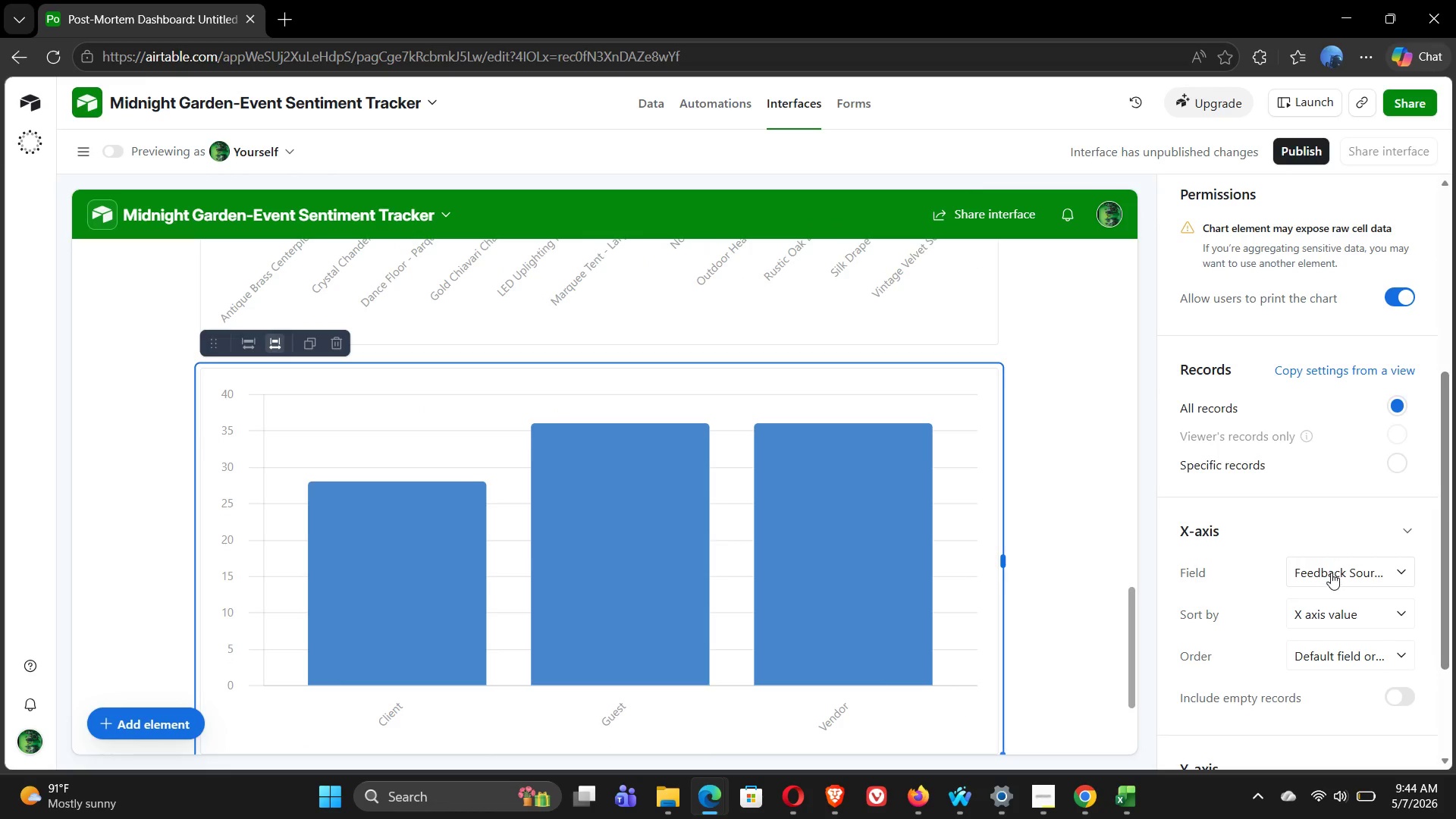 
wait(14.45)
 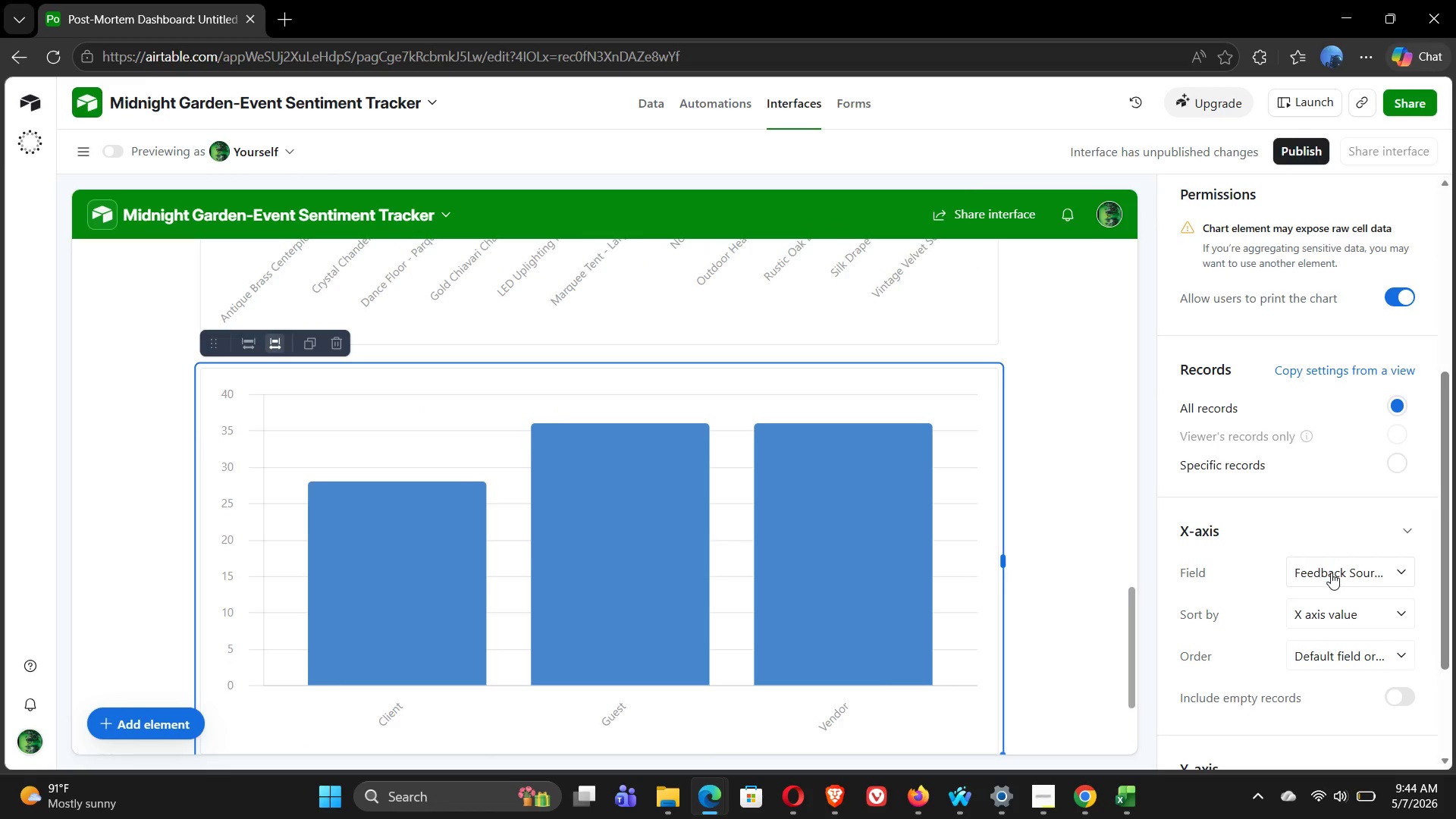 
left_click([1331, 656])
 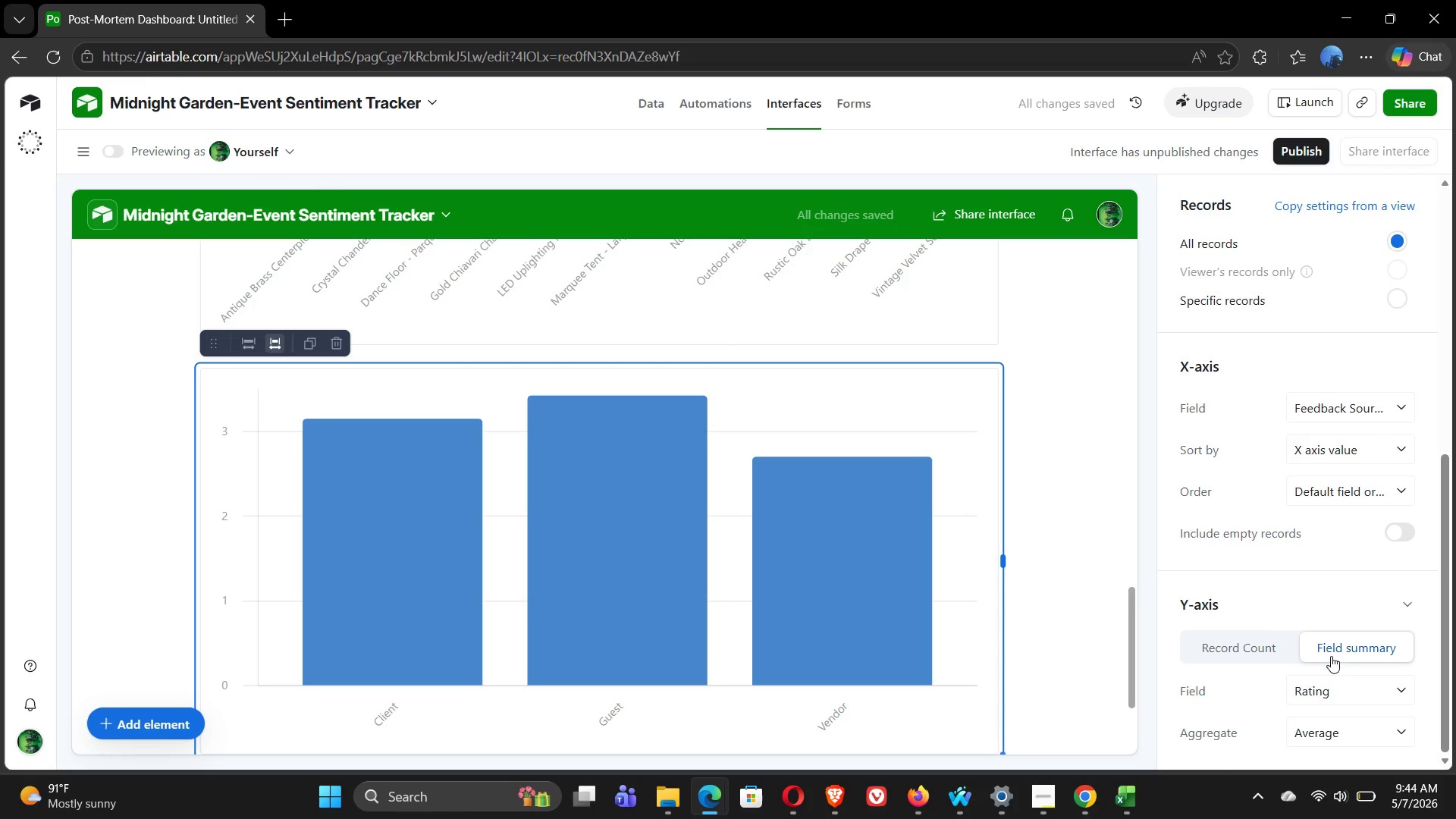 
left_click([1317, 699])
 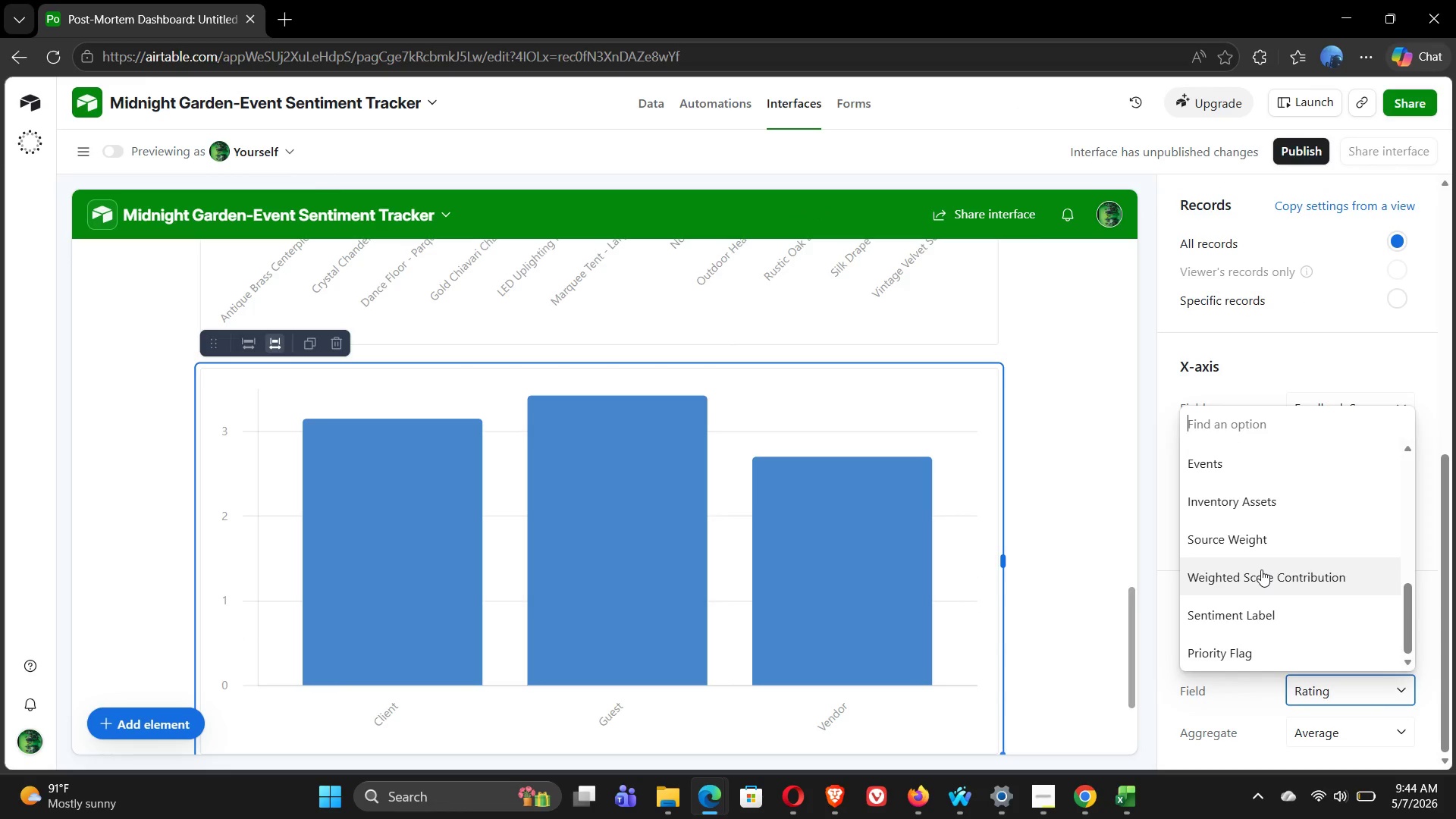 
wait(5.09)
 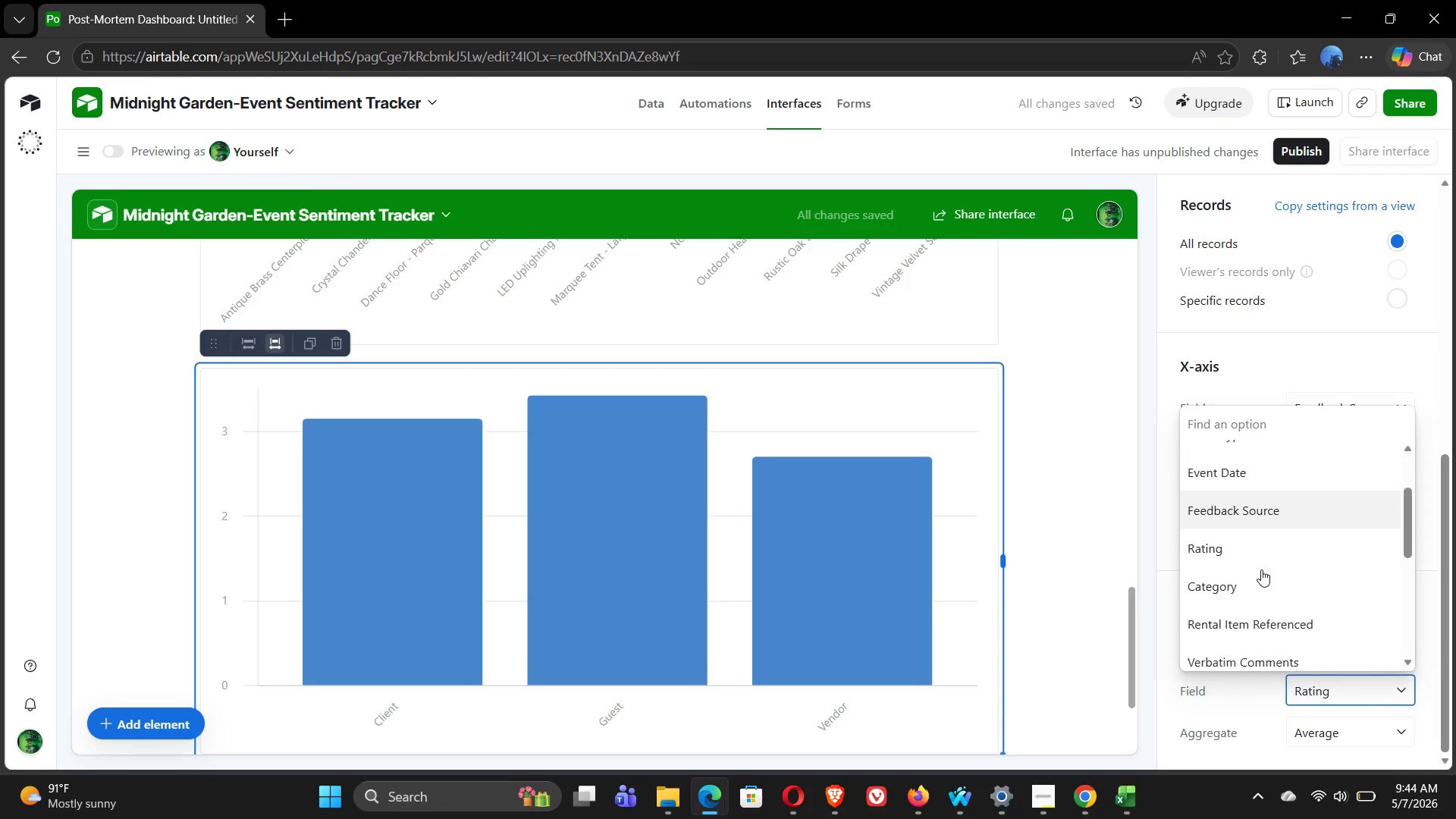 
type(co)
 